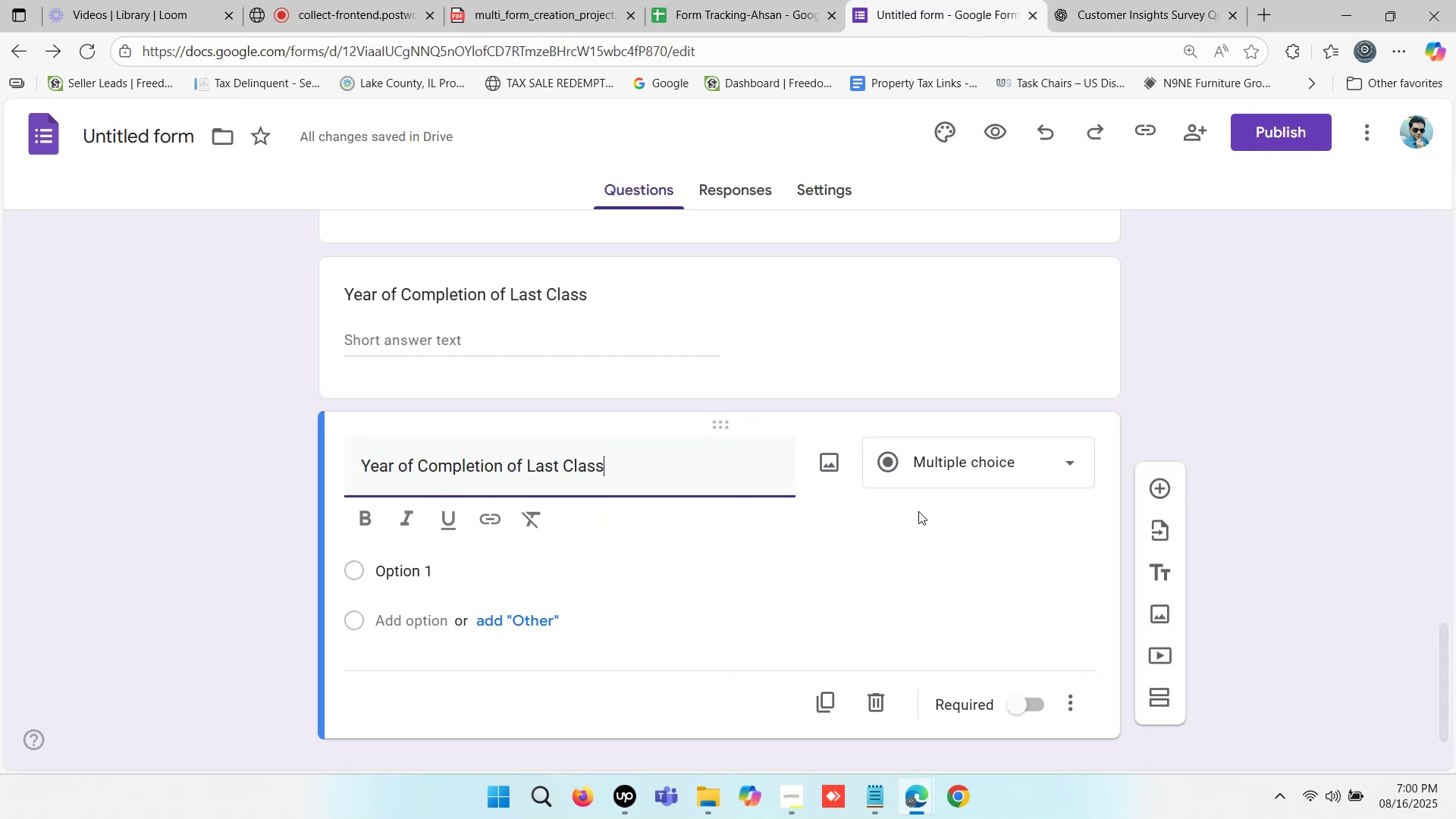 
scroll: coordinate [789, 527], scroll_direction: down, amount: 1.0
 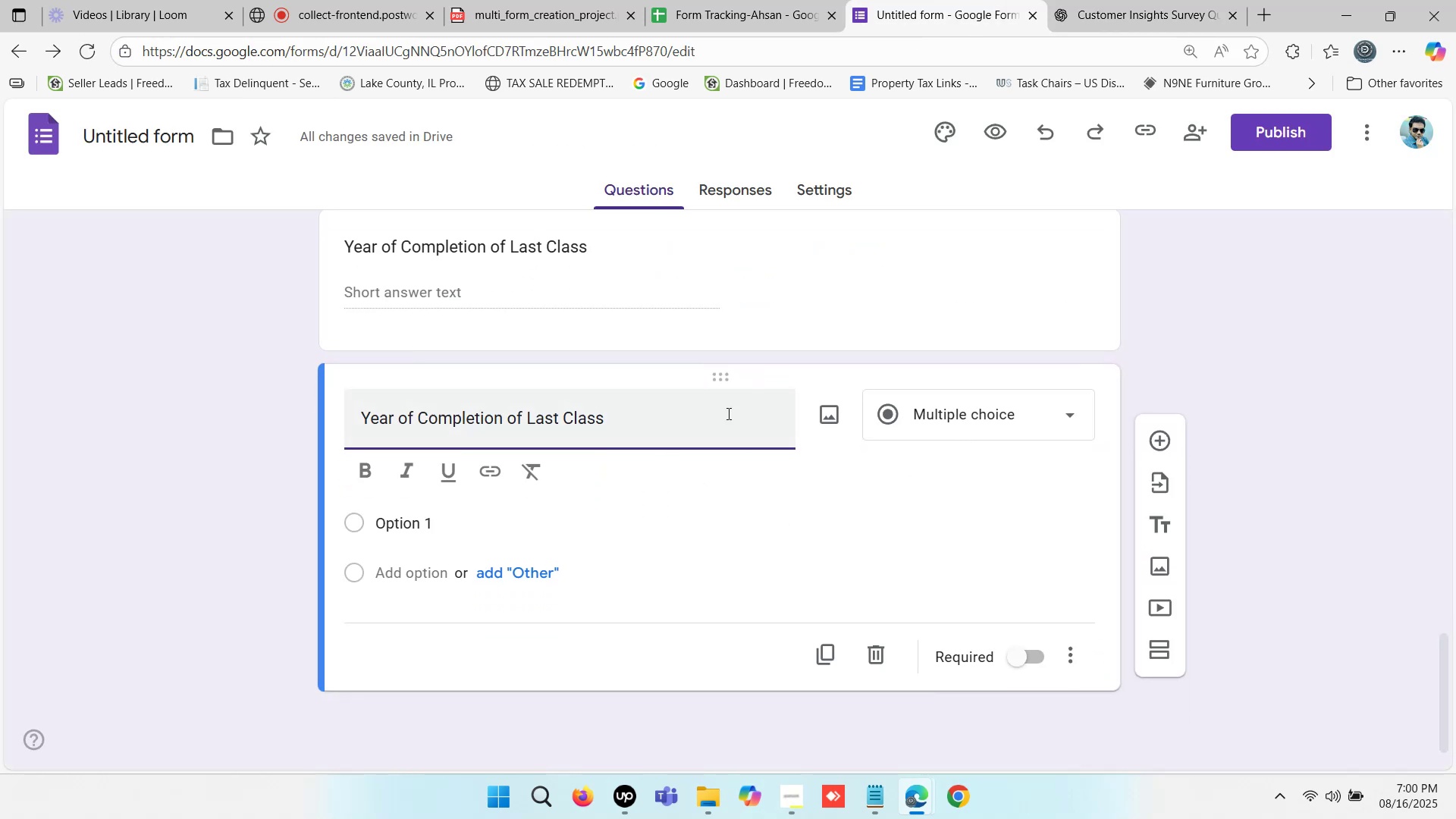 
left_click([977, 422])
 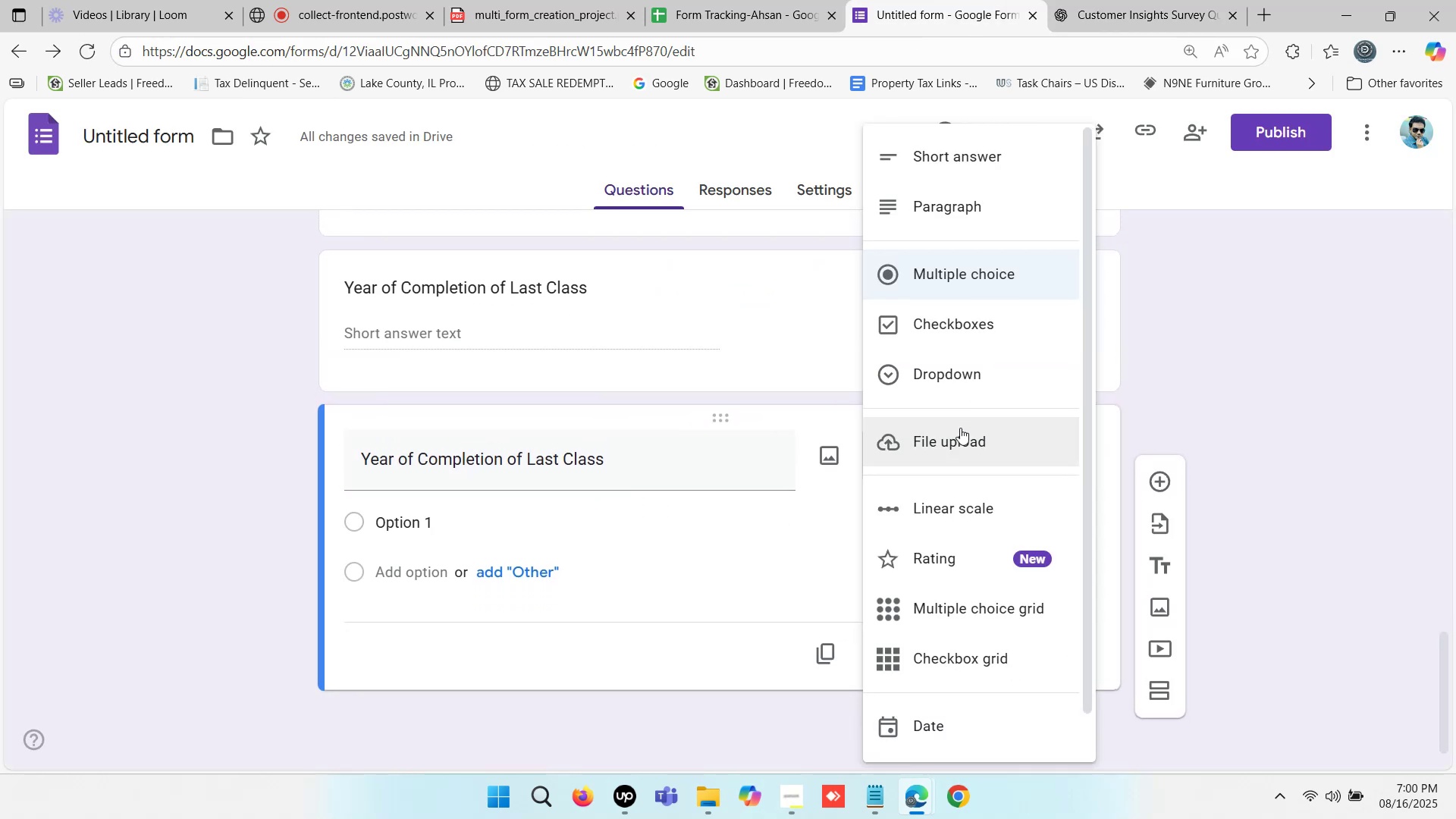 
left_click([956, 437])
 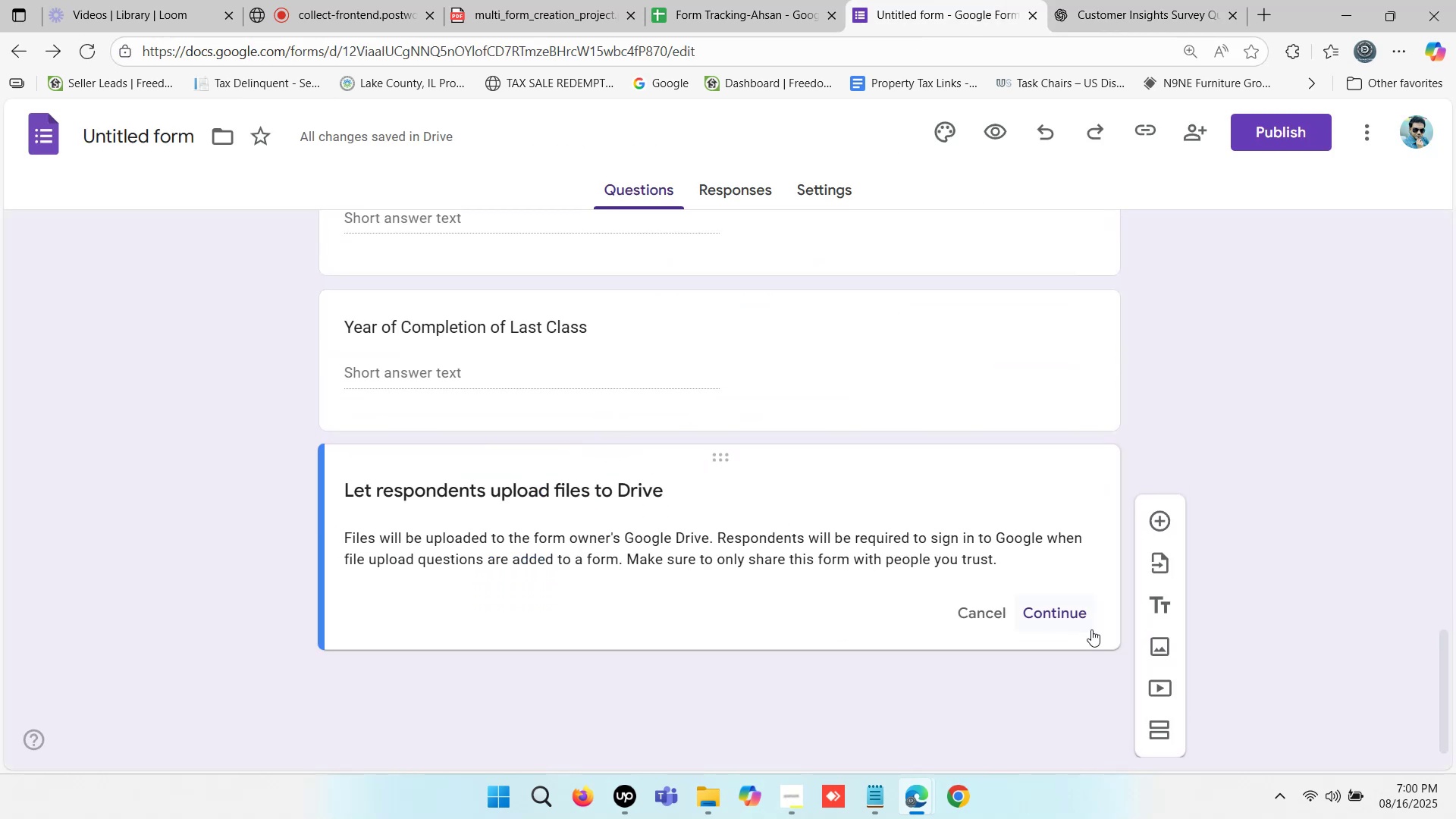 
left_click([1047, 601])
 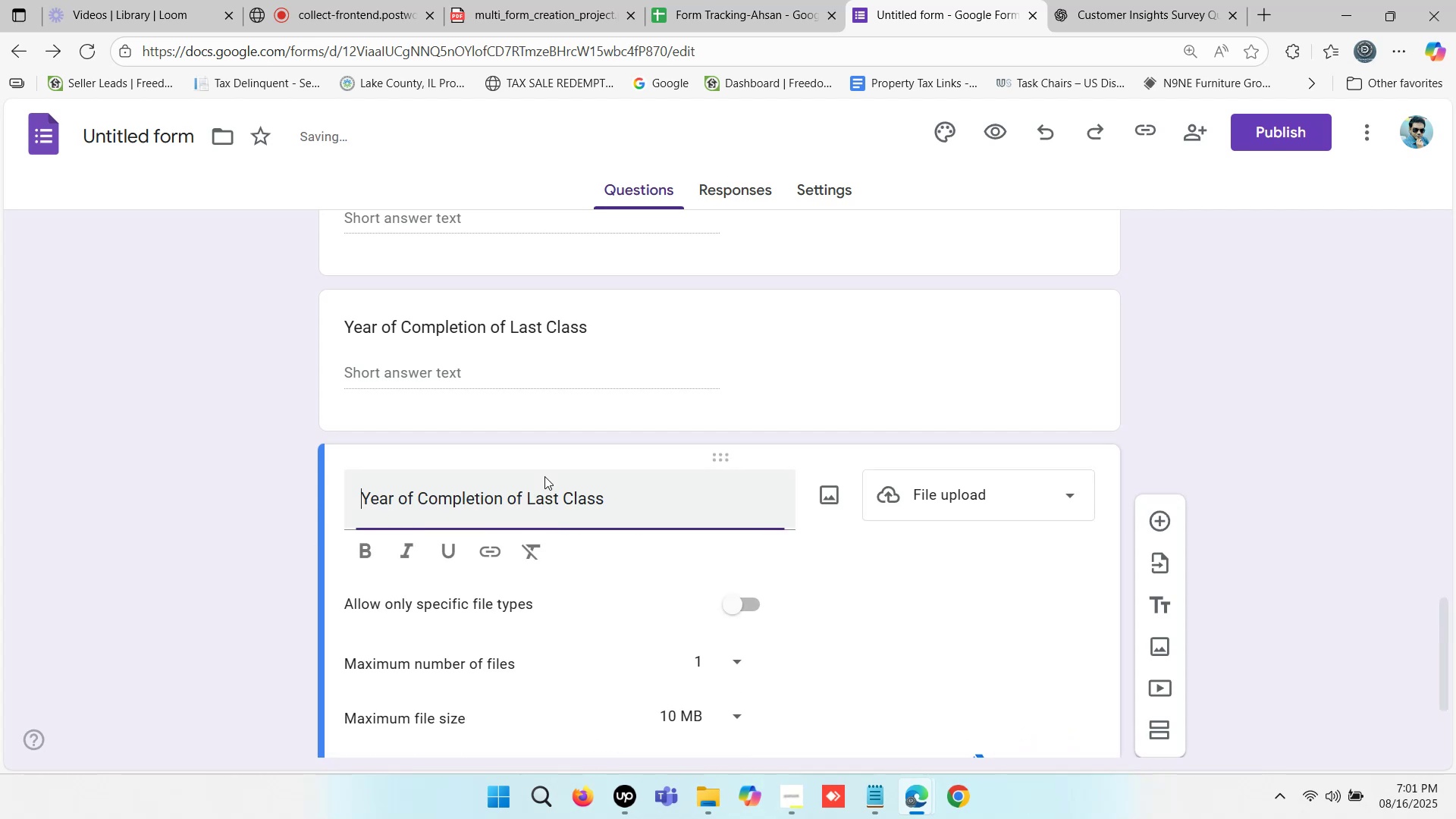 
key(Control+ControlLeft)
 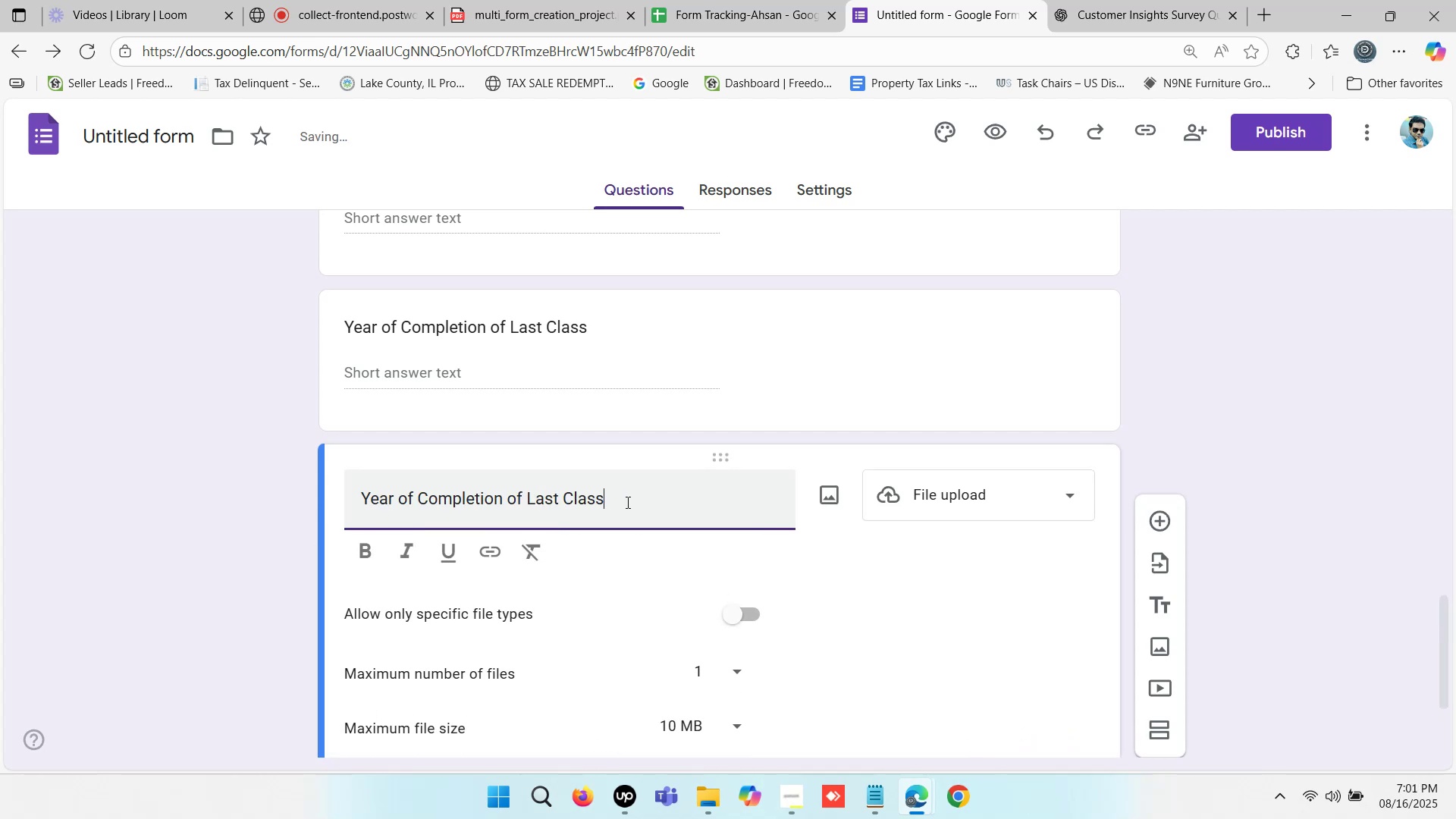 
left_click([629, 507])
 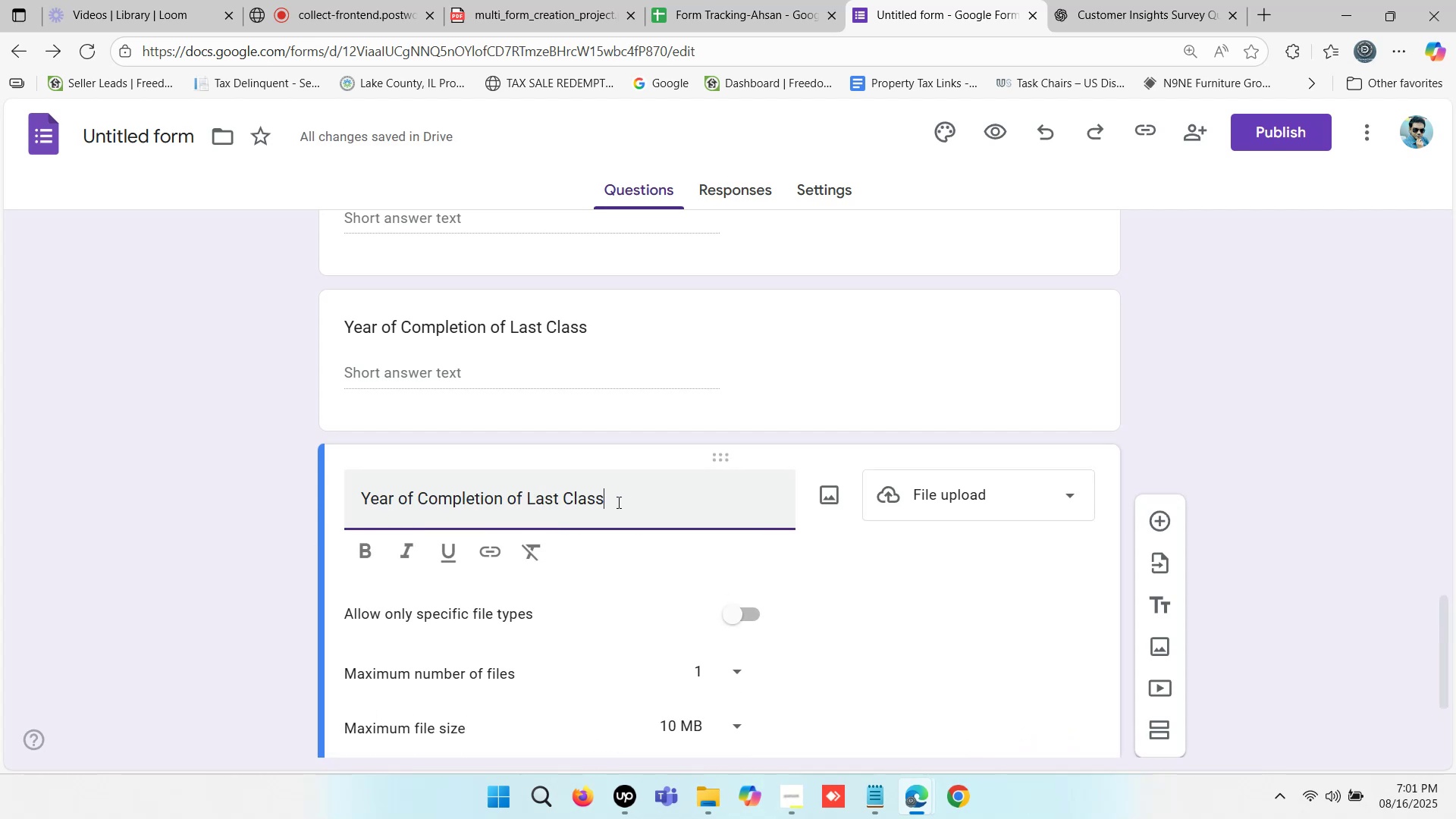 
left_click_drag(start_coordinate=[614, 500], to_coordinate=[355, 500])
 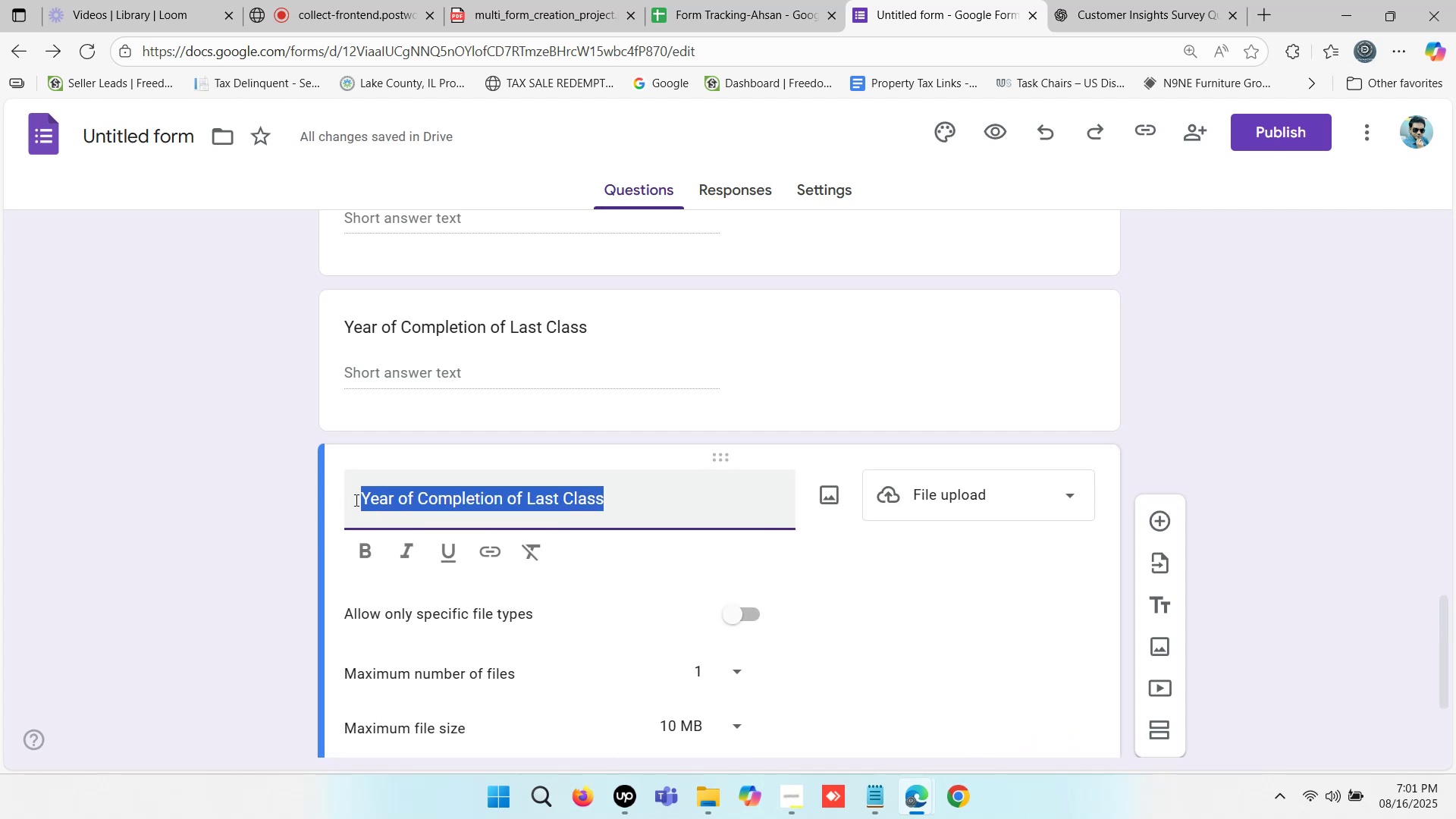 
key(Control+V)
 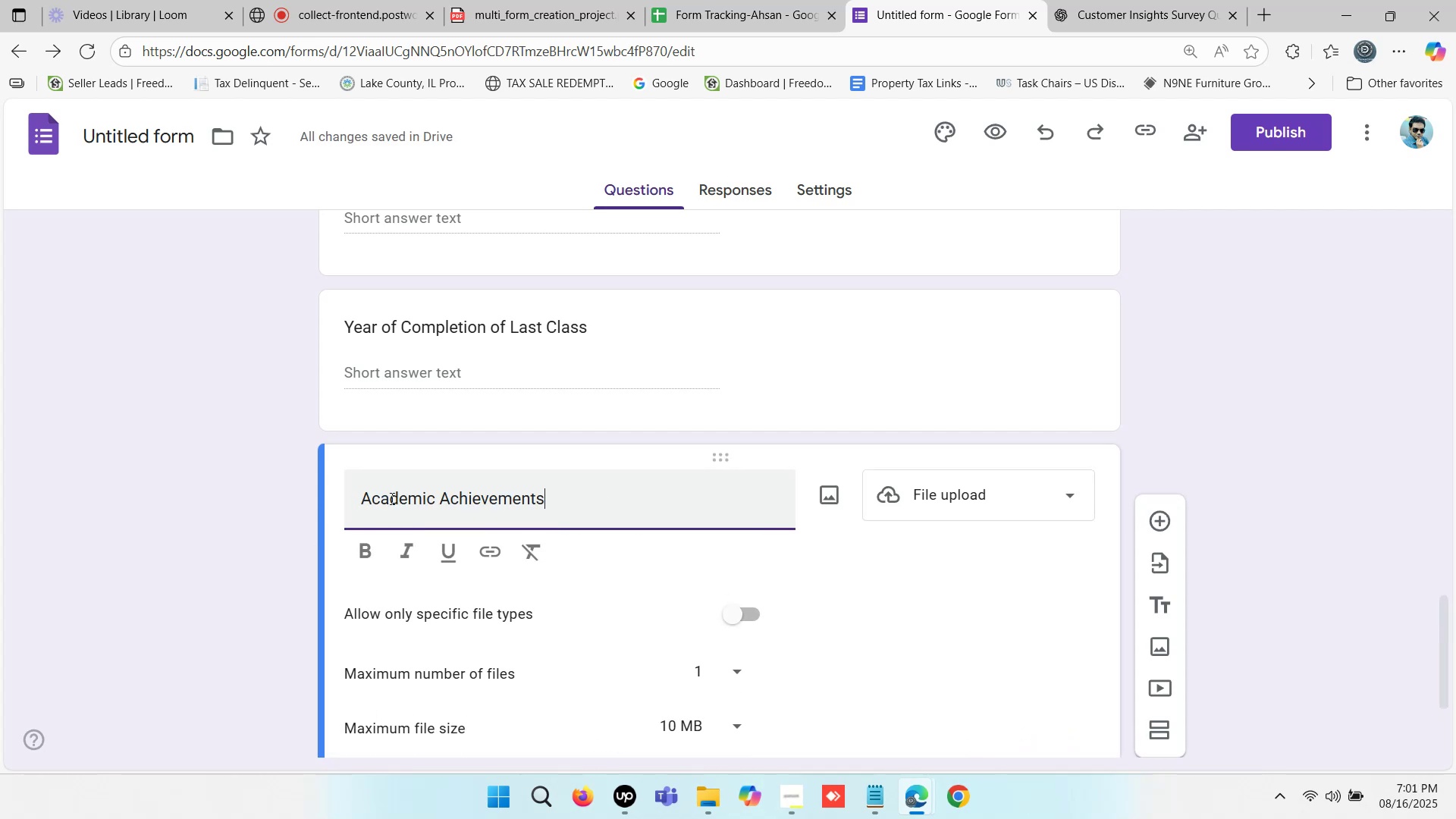 
scroll: coordinate [566, 496], scroll_direction: down, amount: 1.0
 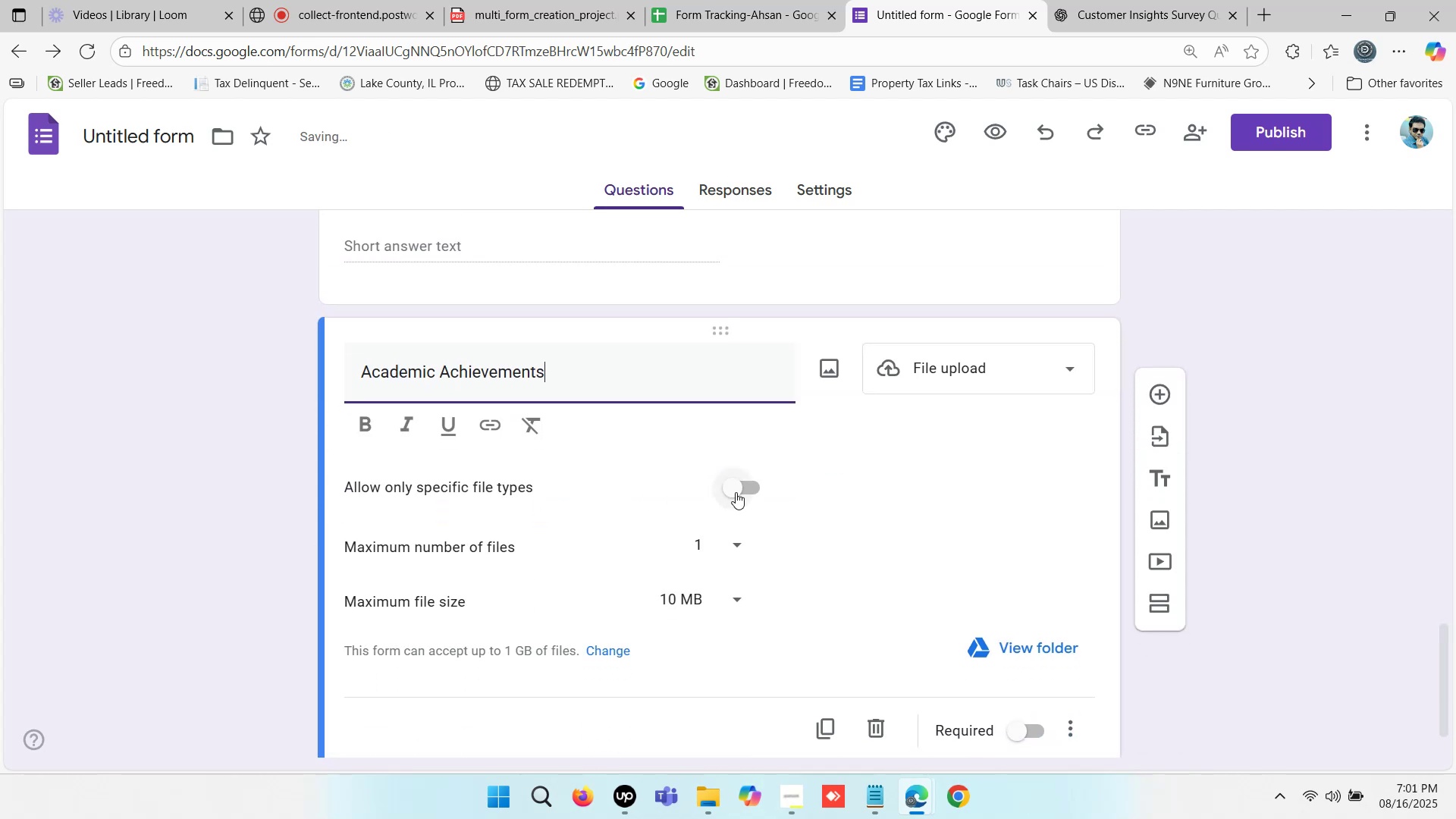 
left_click([736, 492])
 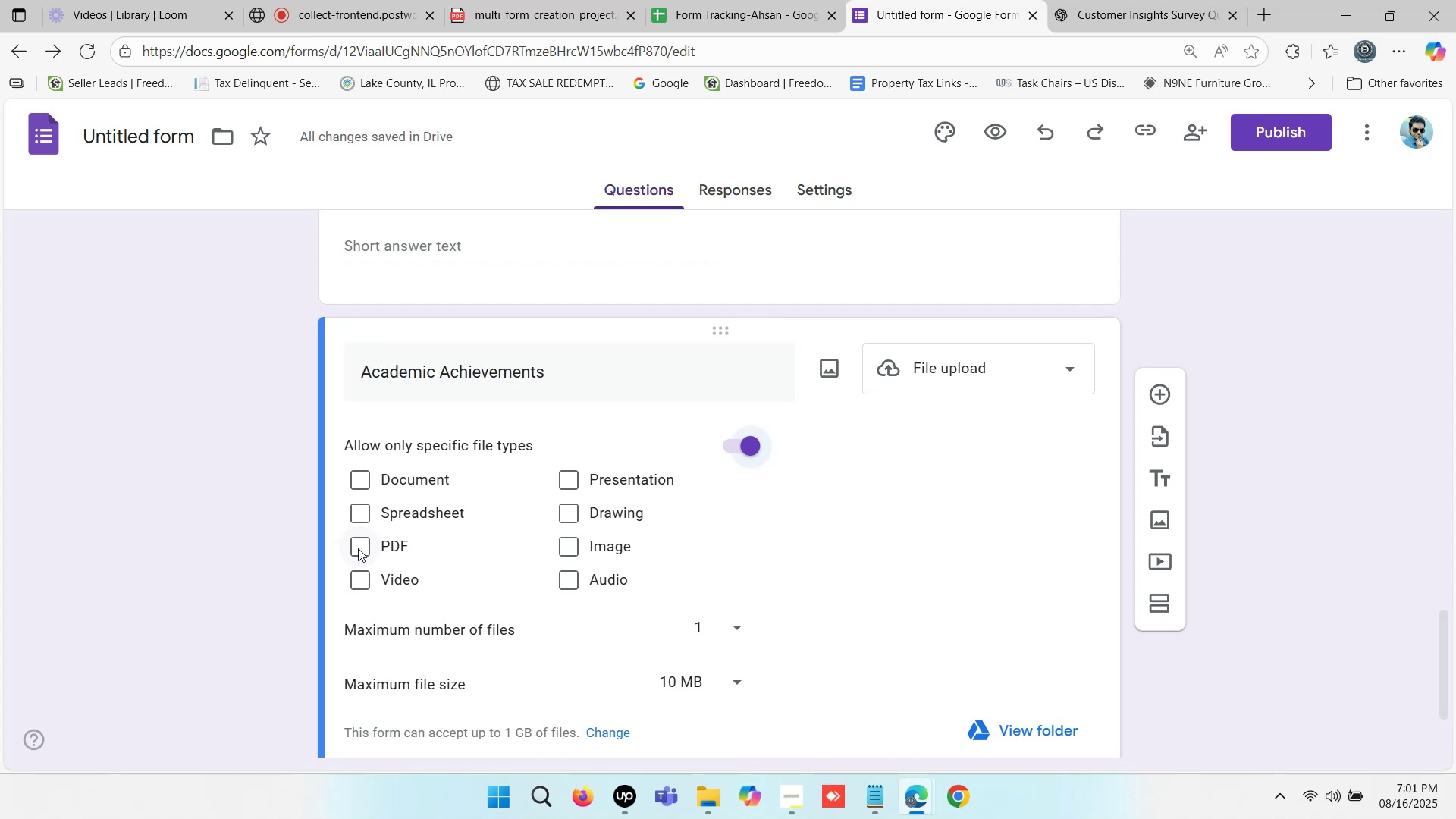 
wait(5.41)
 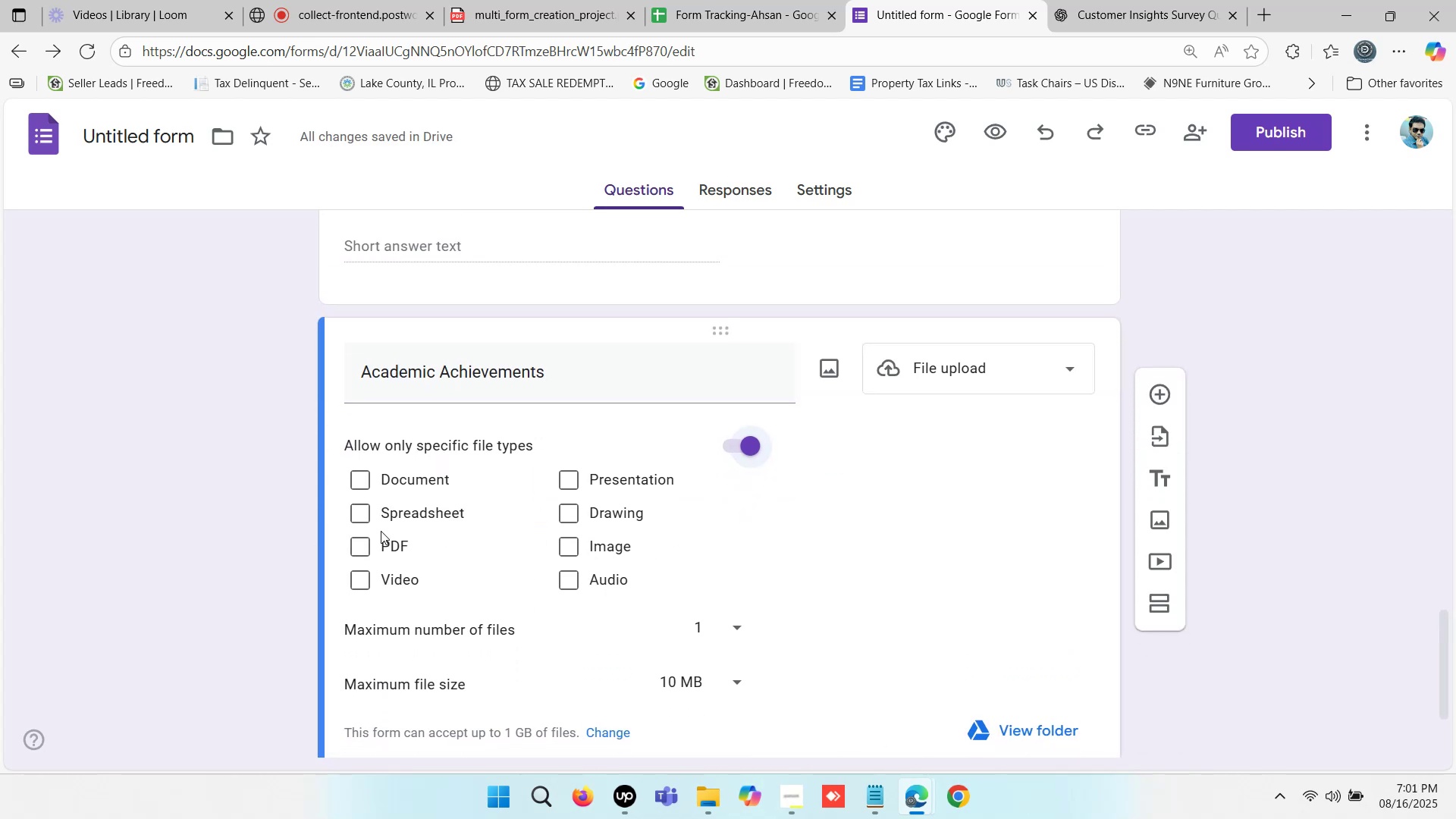 
left_click([365, 479])
 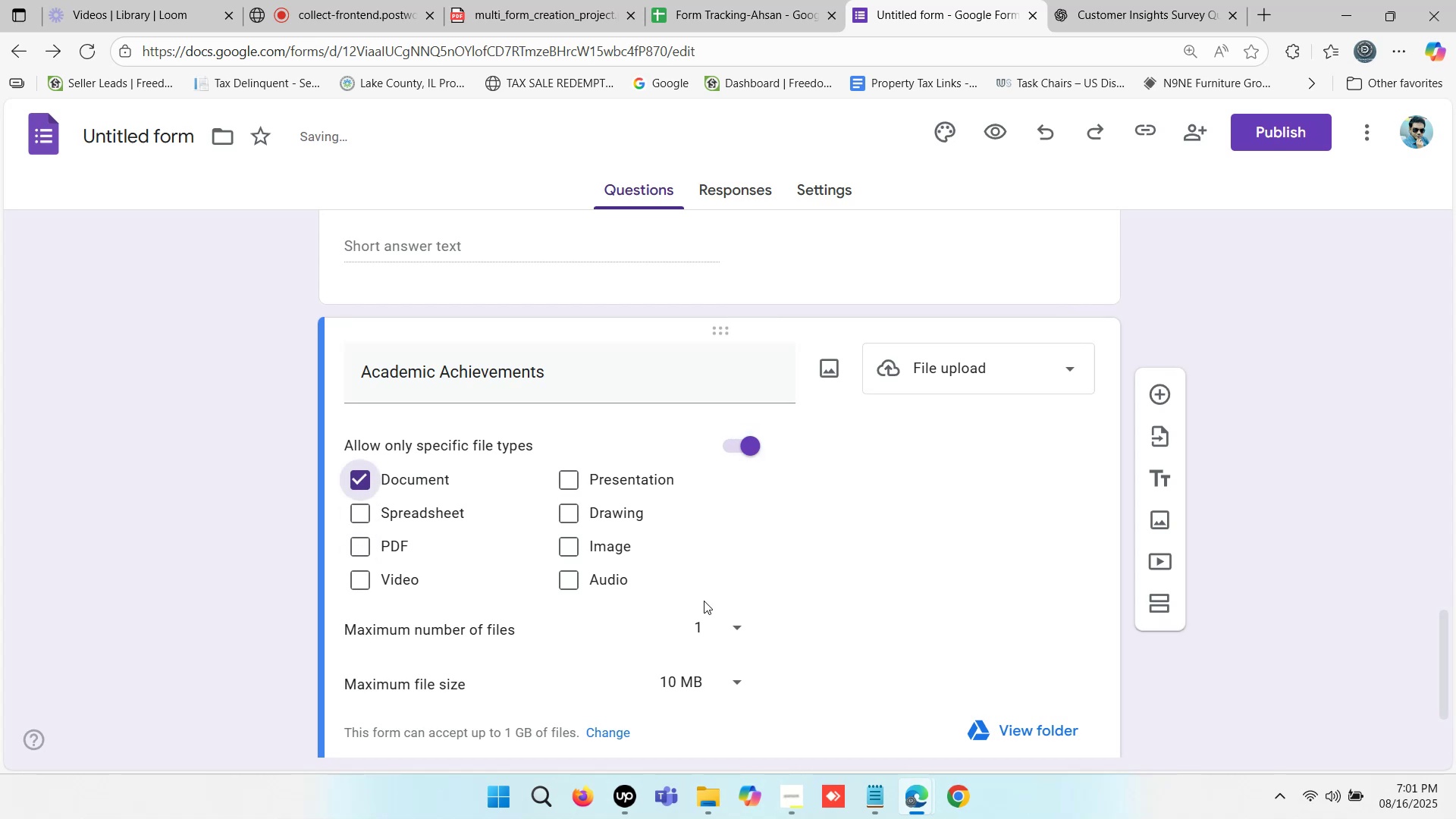 
left_click([731, 680])
 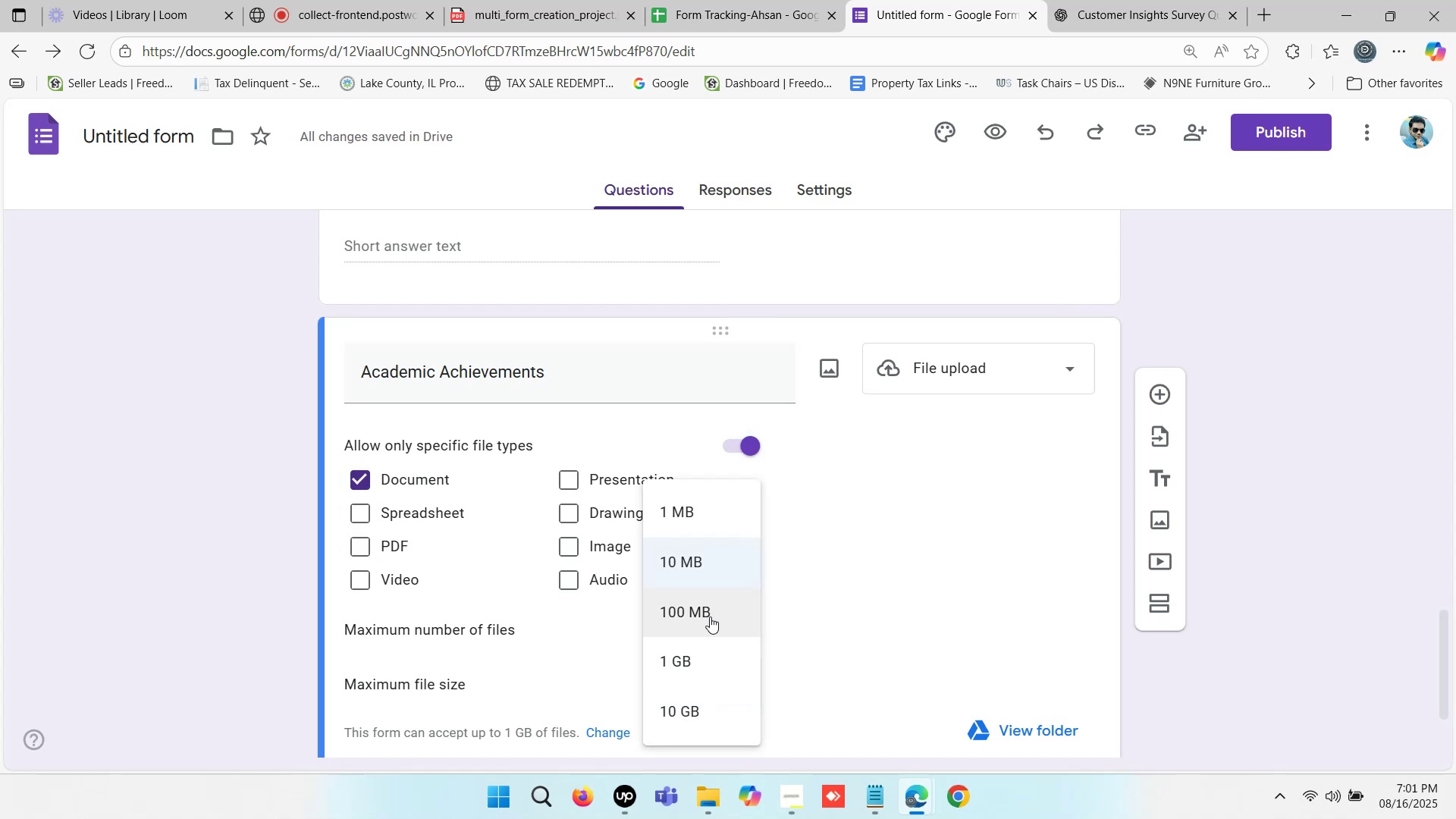 
left_click([704, 617])
 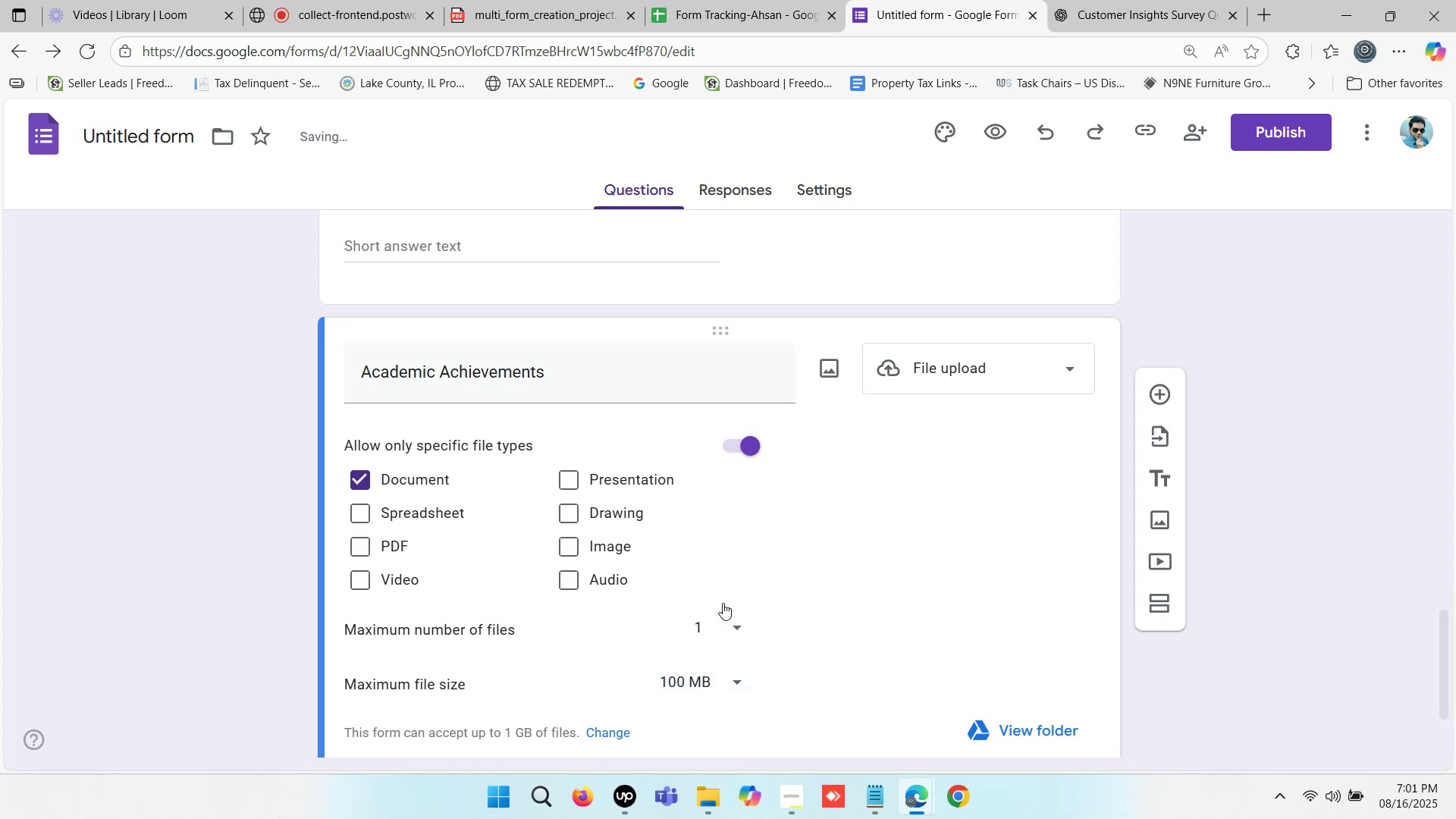 
scroll: coordinate [887, 571], scroll_direction: down, amount: 1.0
 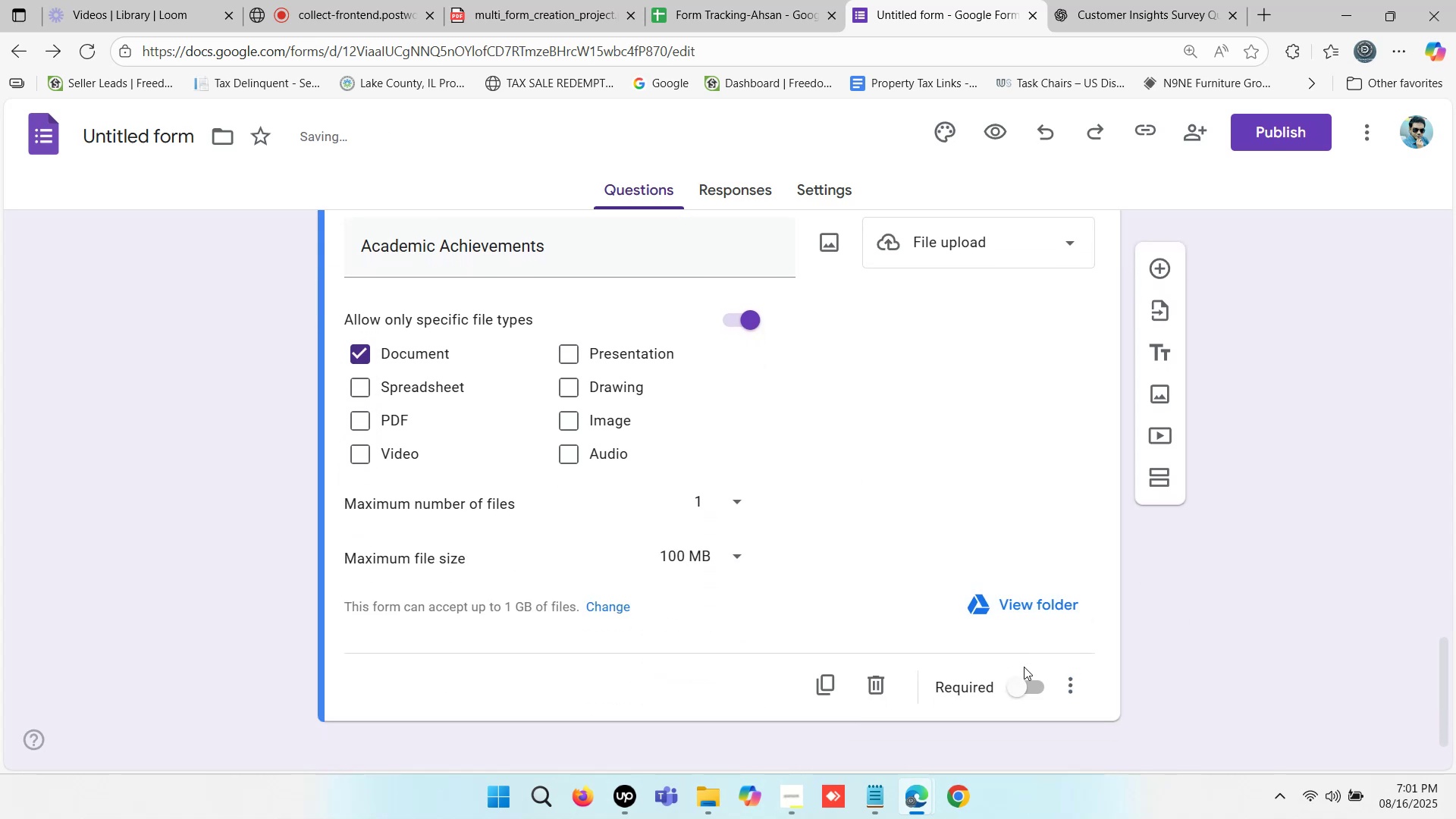 
left_click([1021, 683])
 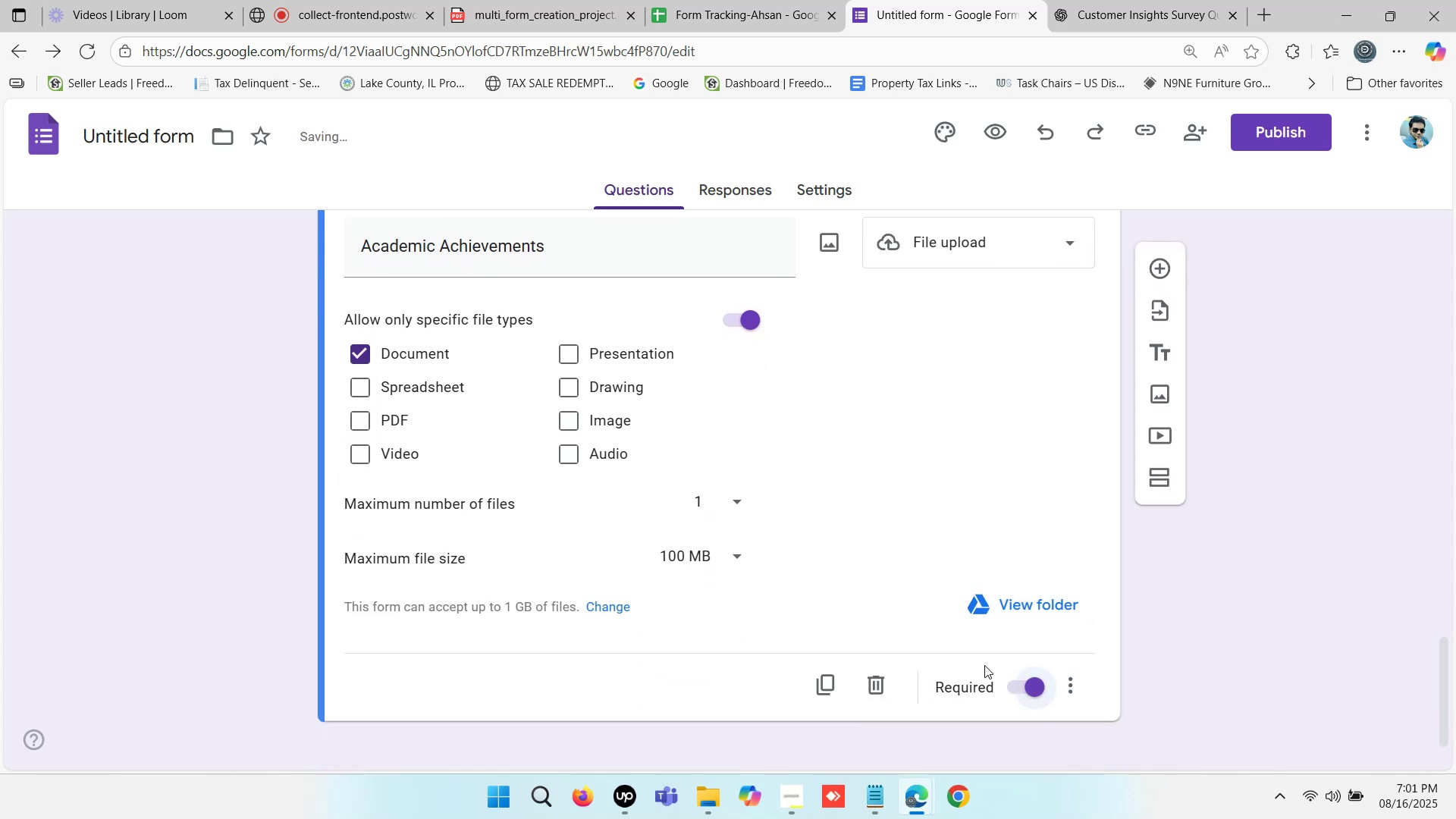 
scroll: coordinate [799, 560], scroll_direction: up, amount: 1.0
 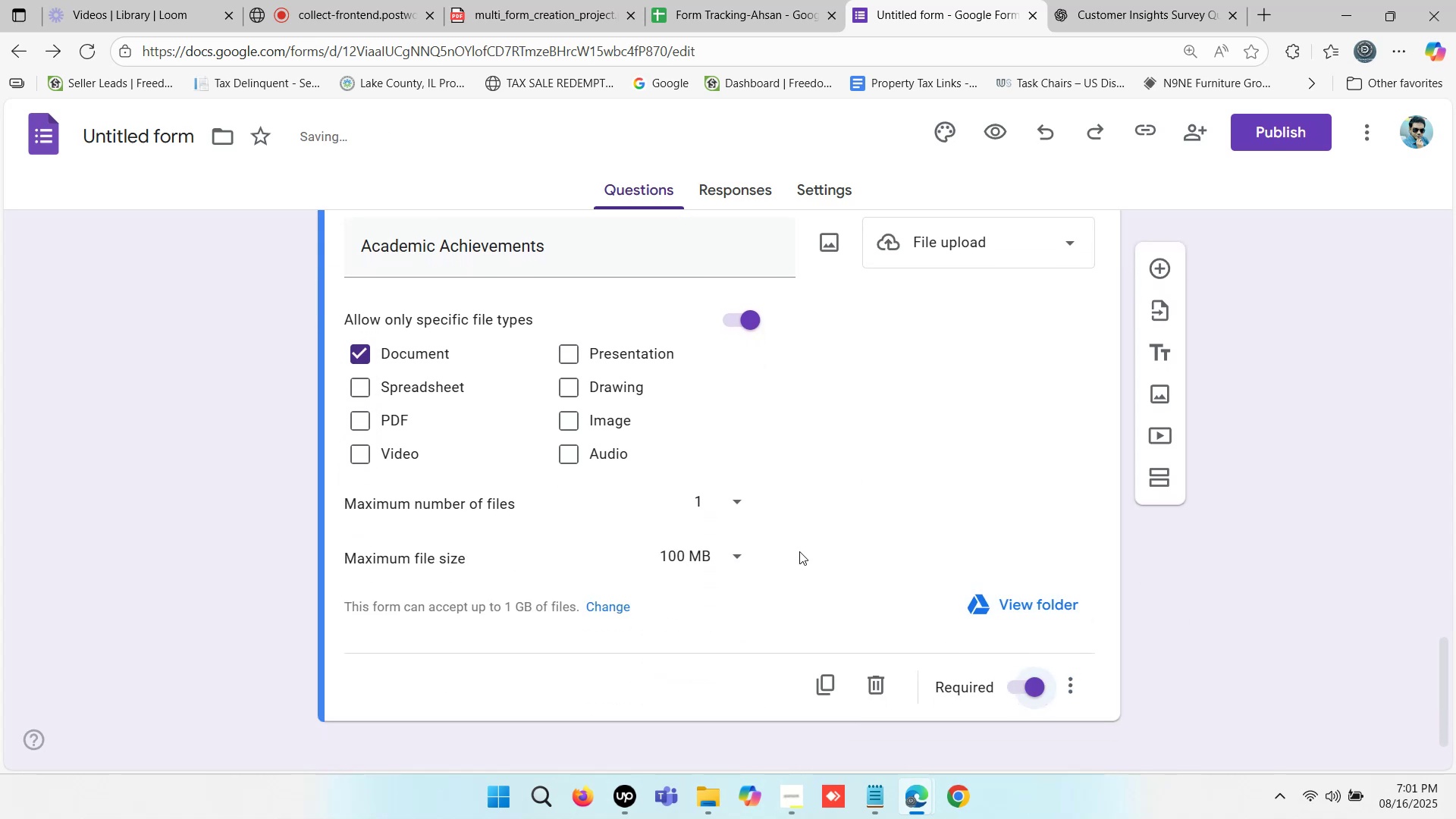 
scroll: coordinate [825, 526], scroll_direction: none, amount: 0.0
 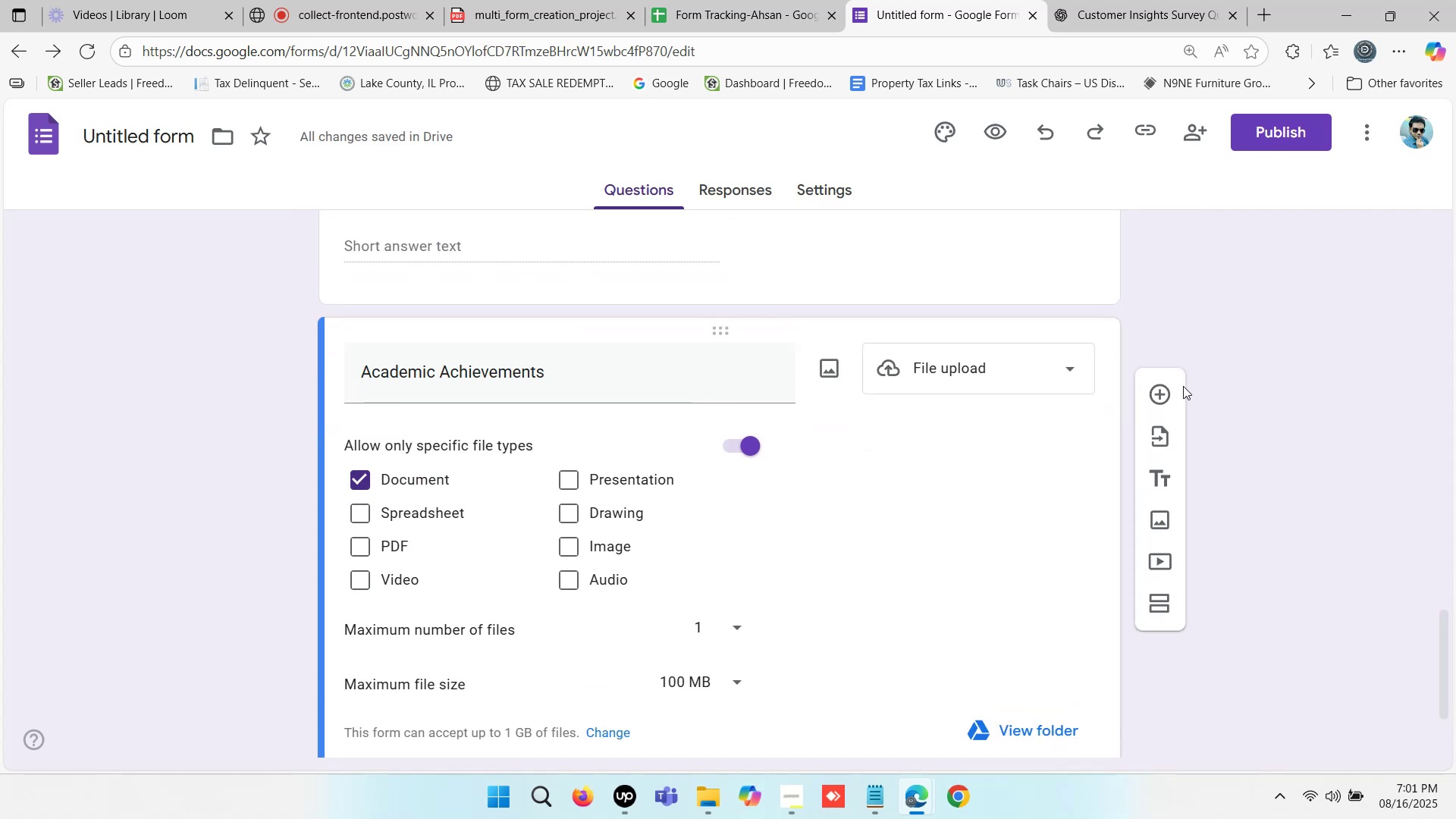 
left_click([1157, 391])
 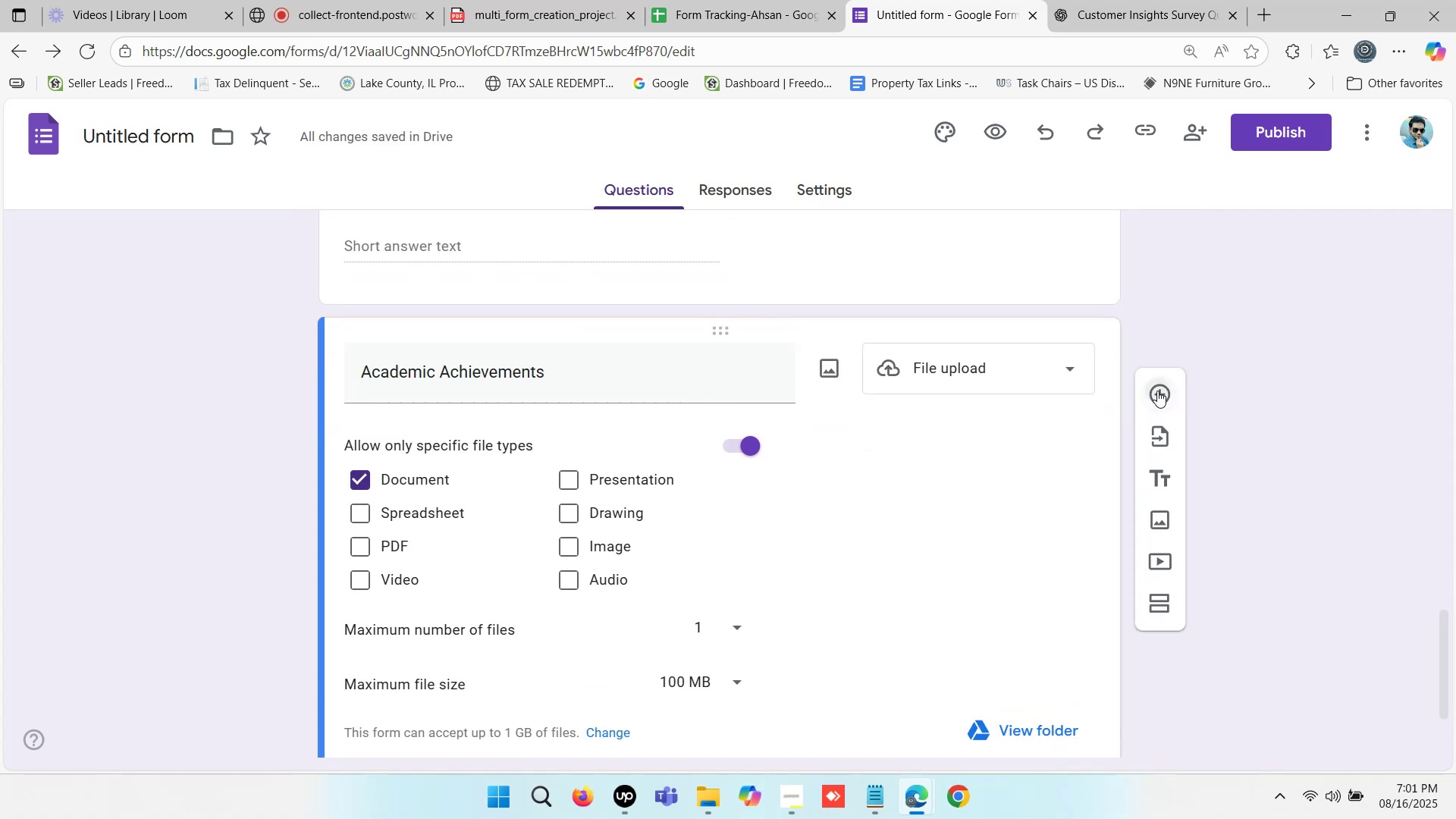 
mouse_move([1000, 406])
 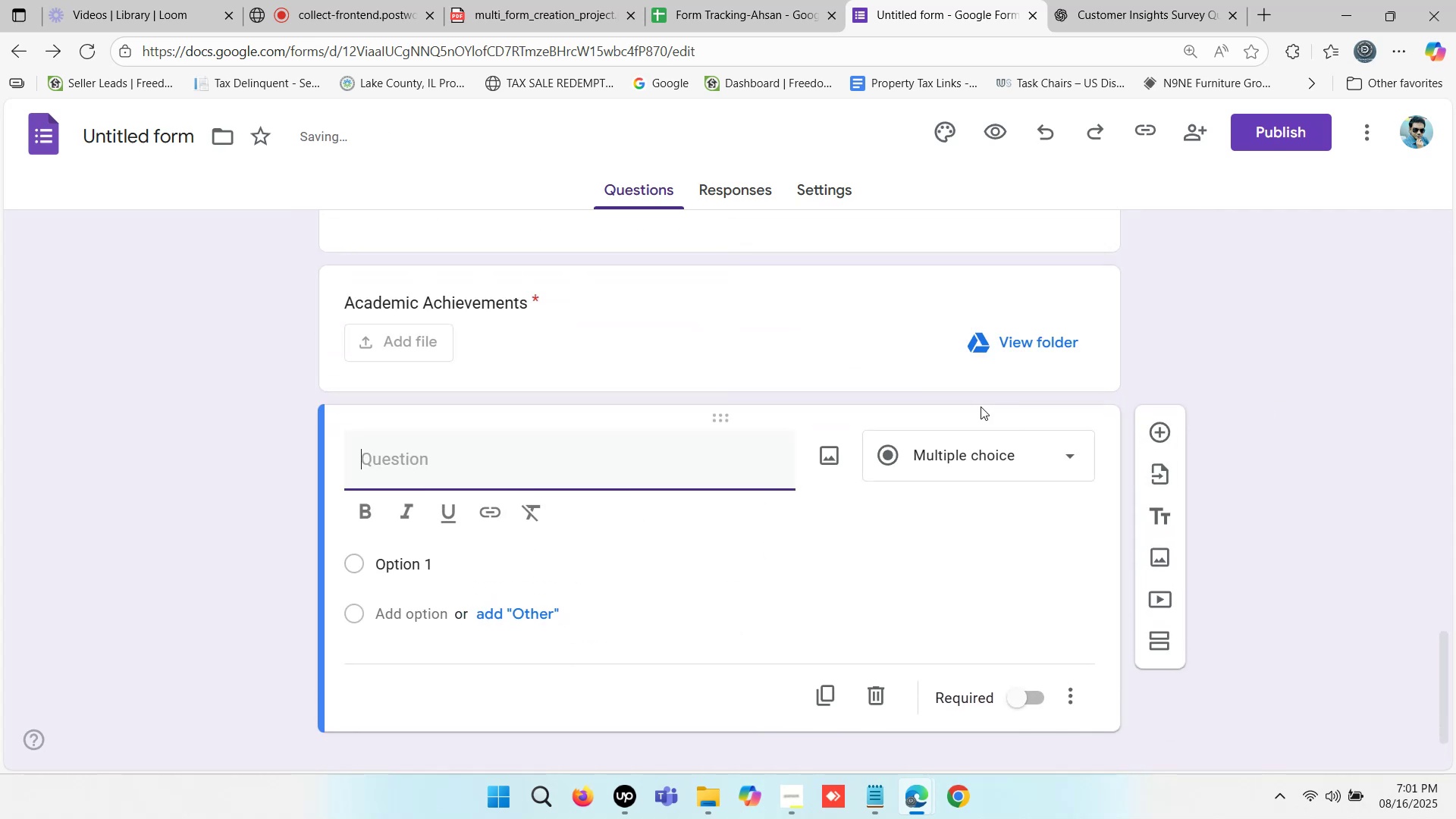 
scroll: coordinate [842, 402], scroll_direction: down, amount: 1.0
 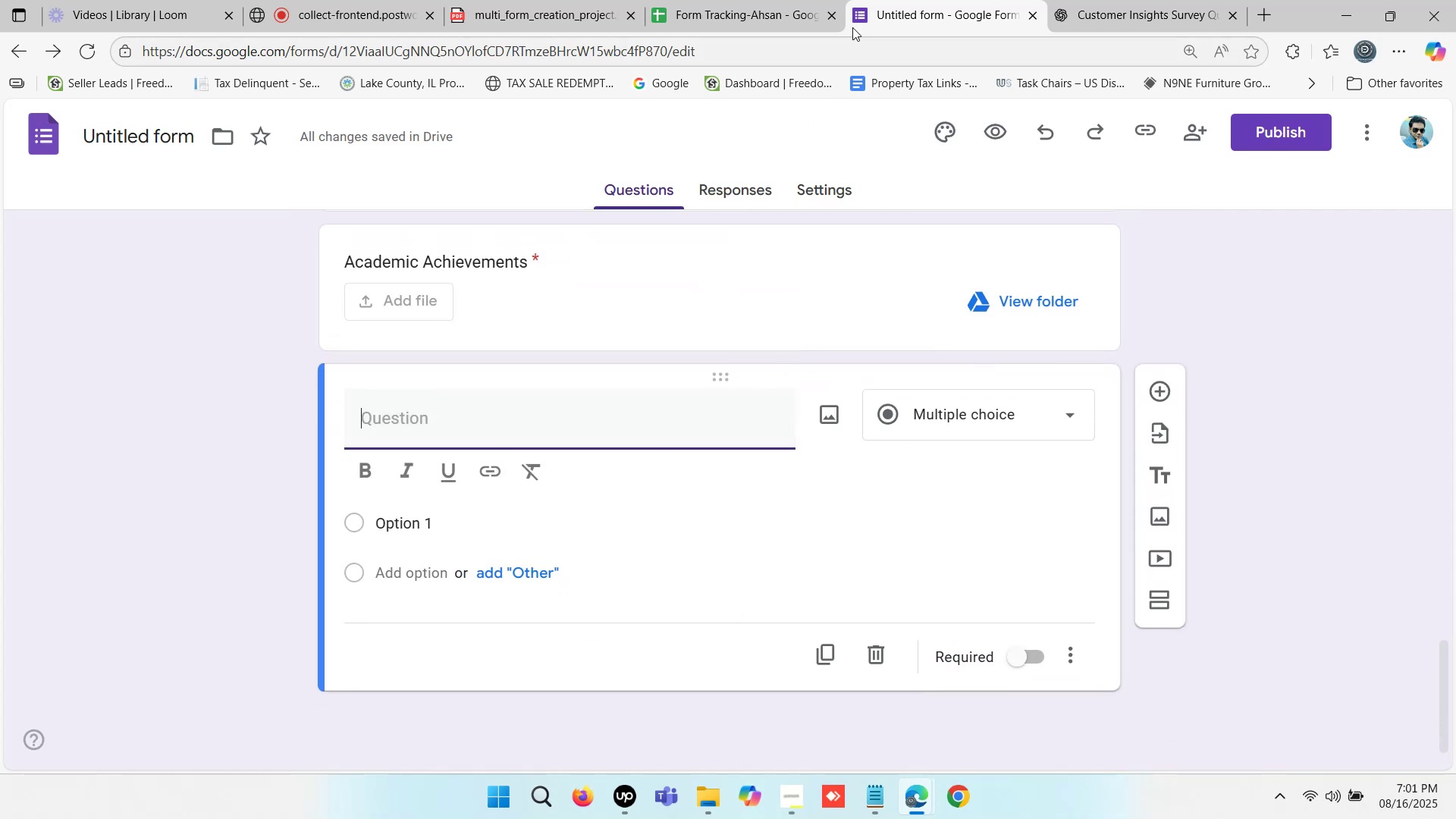 
left_click([1104, 0])
 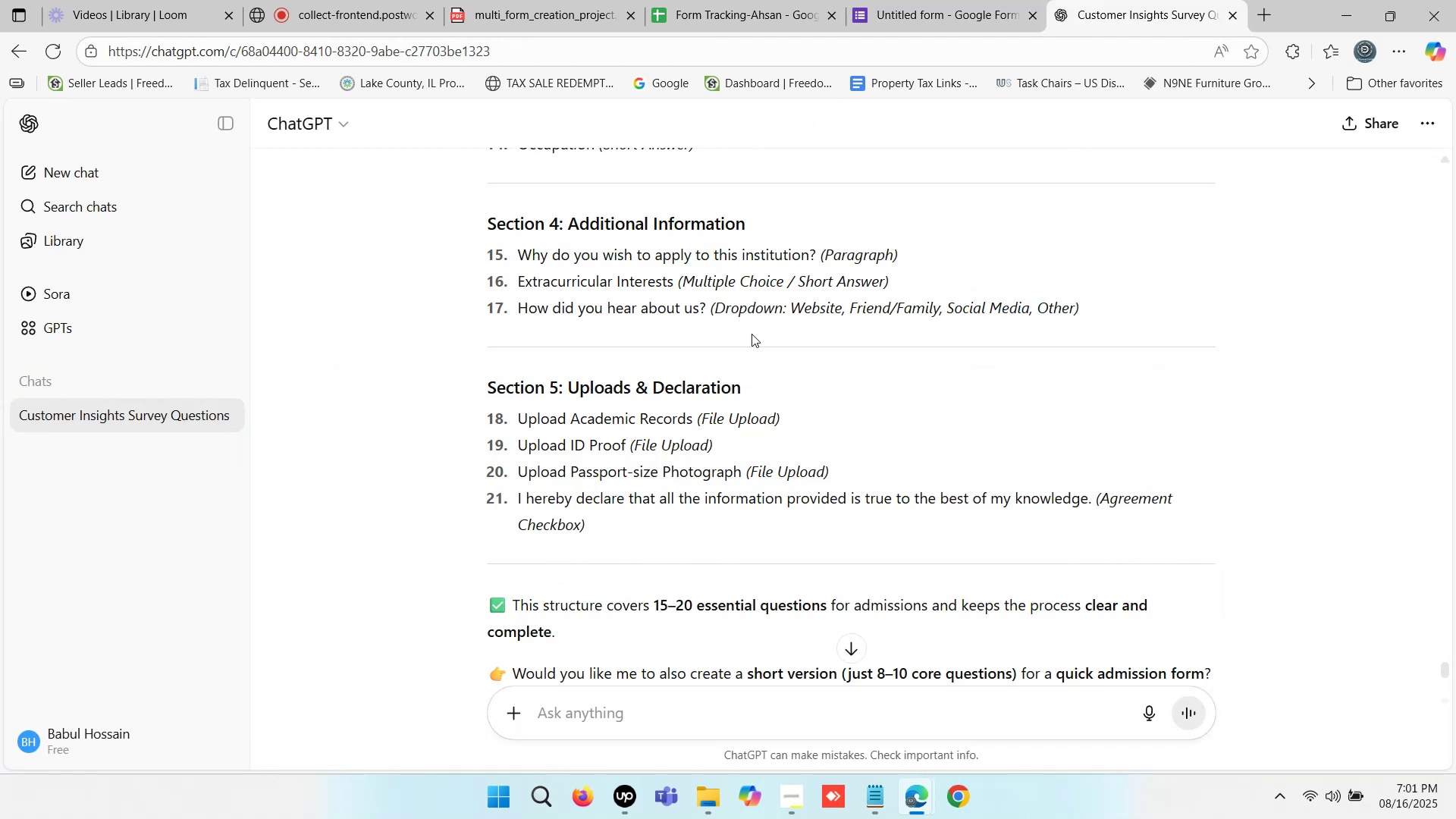 
scroll: coordinate [752, 334], scroll_direction: up, amount: 1.0
 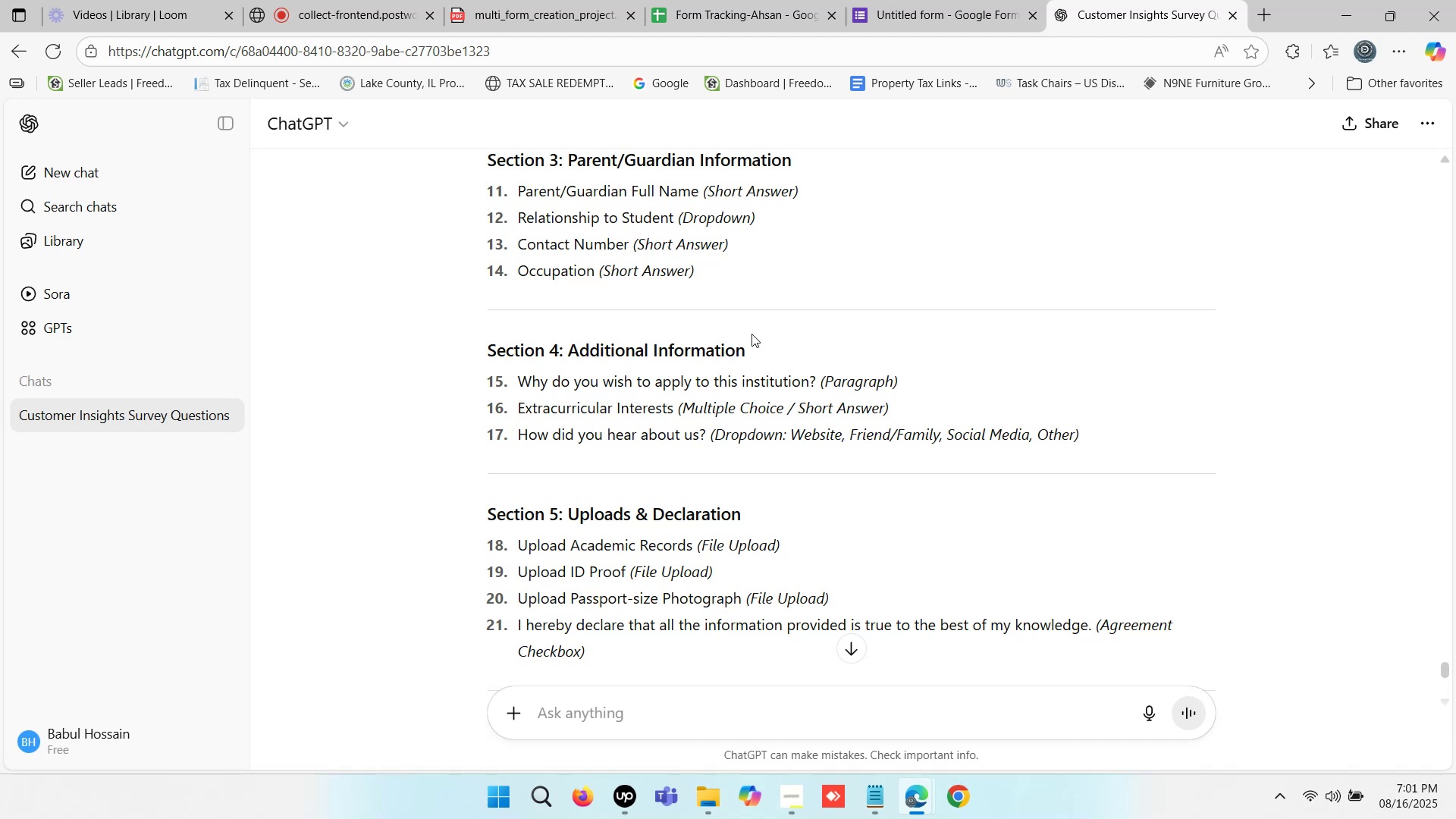 
wait(17.35)
 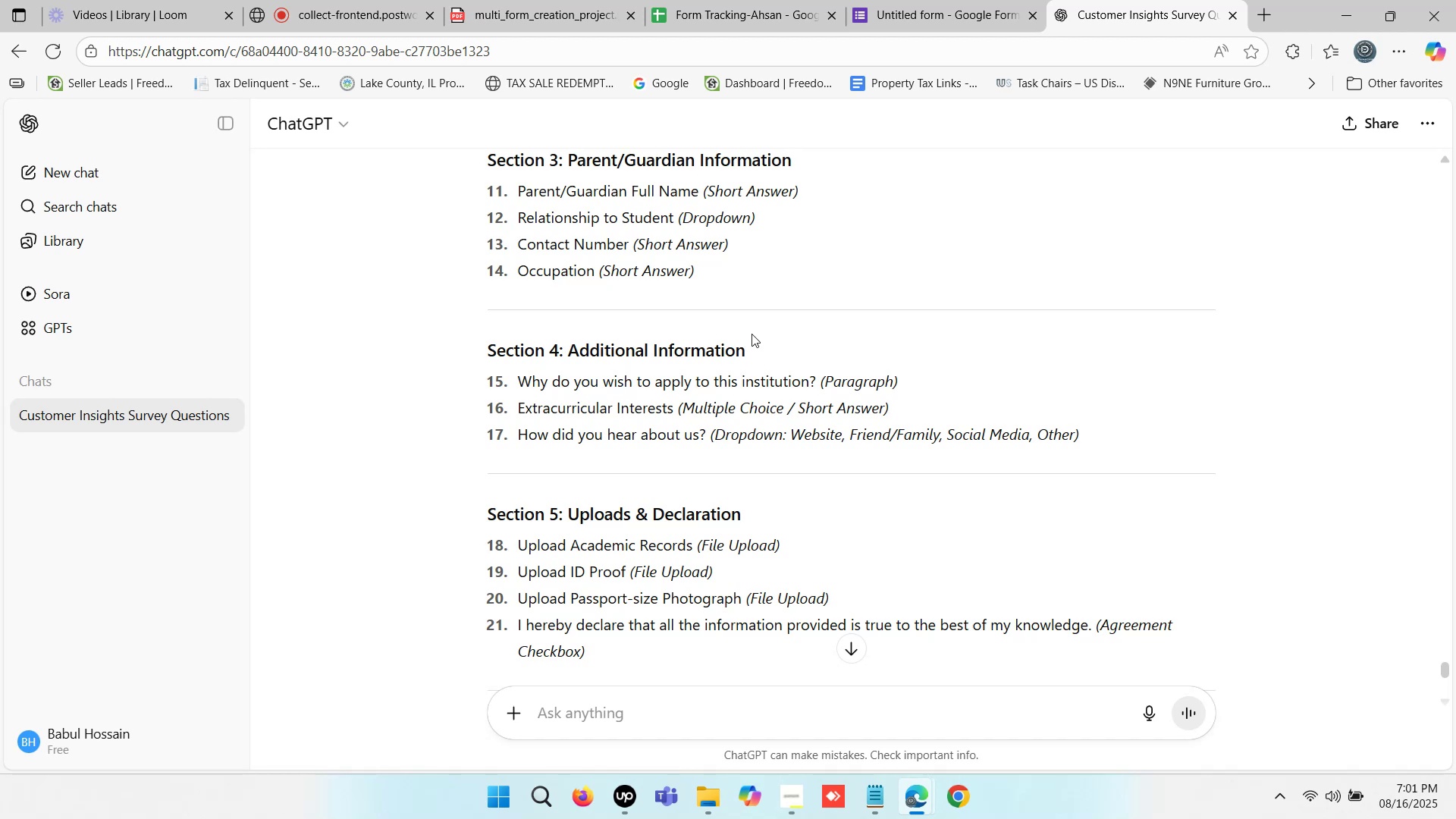 
scroll: coordinate [752, 334], scroll_direction: down, amount: 2.0
 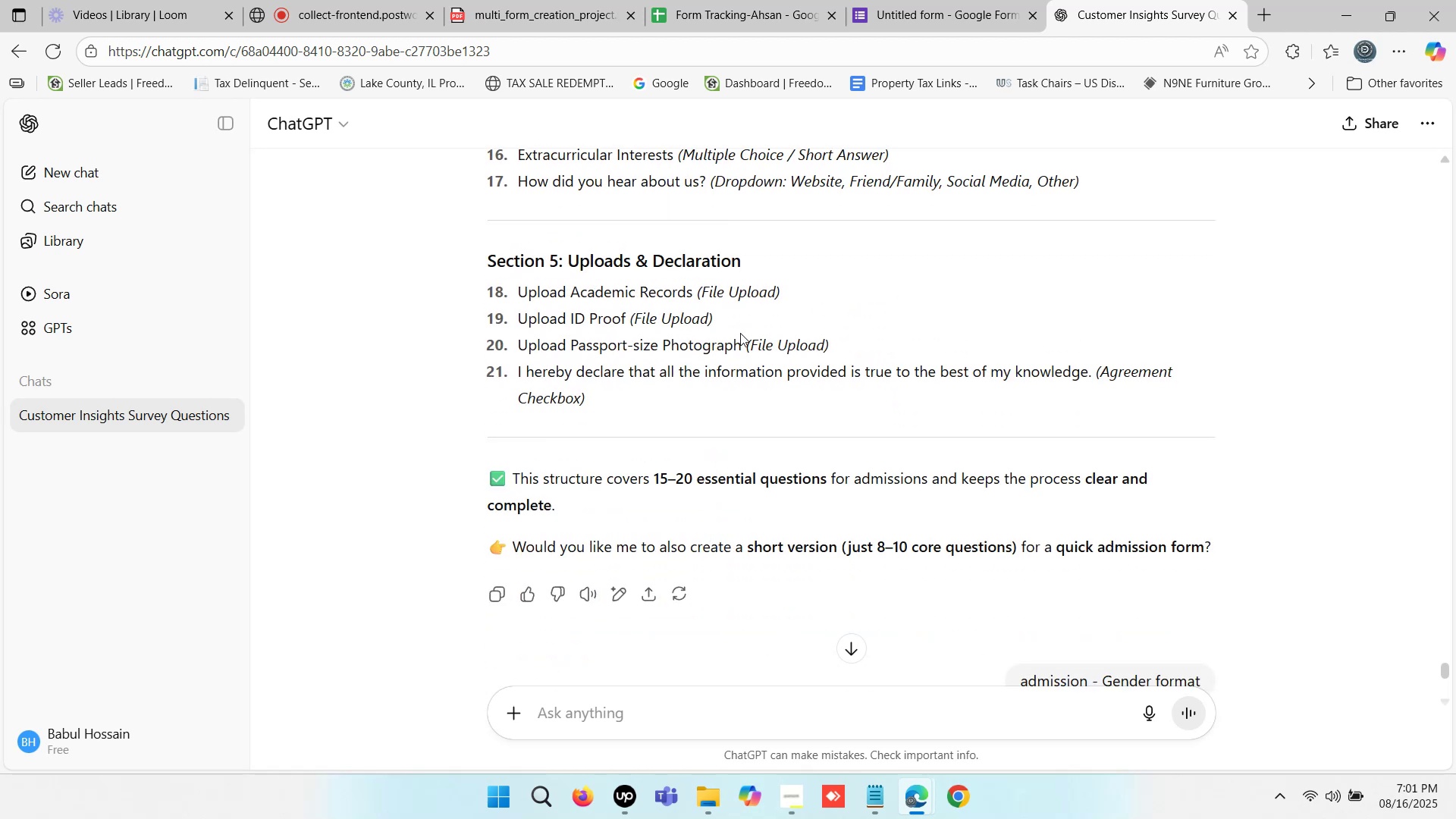 
scroll: coordinate [724, 362], scroll_direction: up, amount: 4.0
 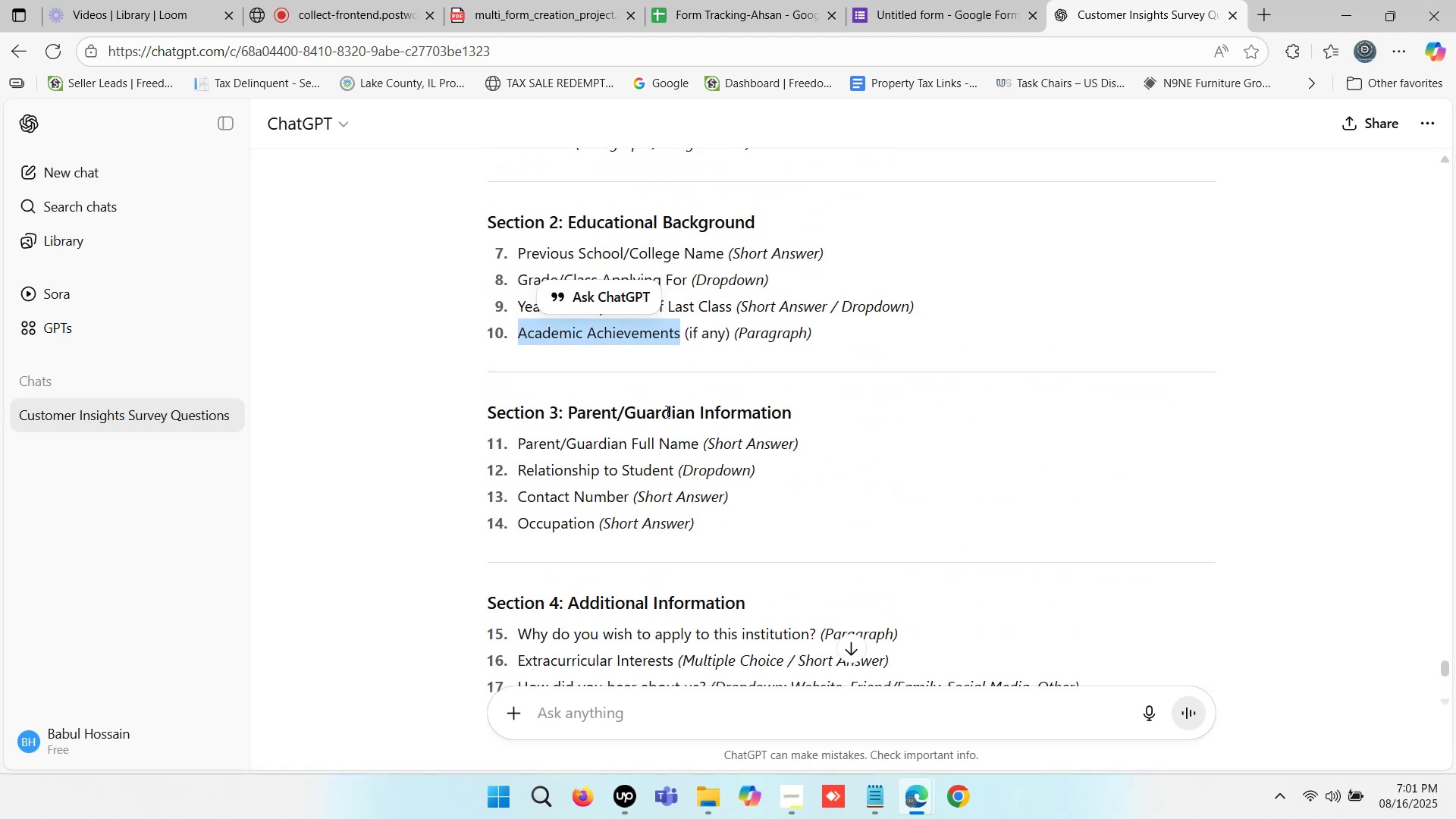 
left_click_drag(start_coordinate=[627, 410], to_coordinate=[808, 413])
 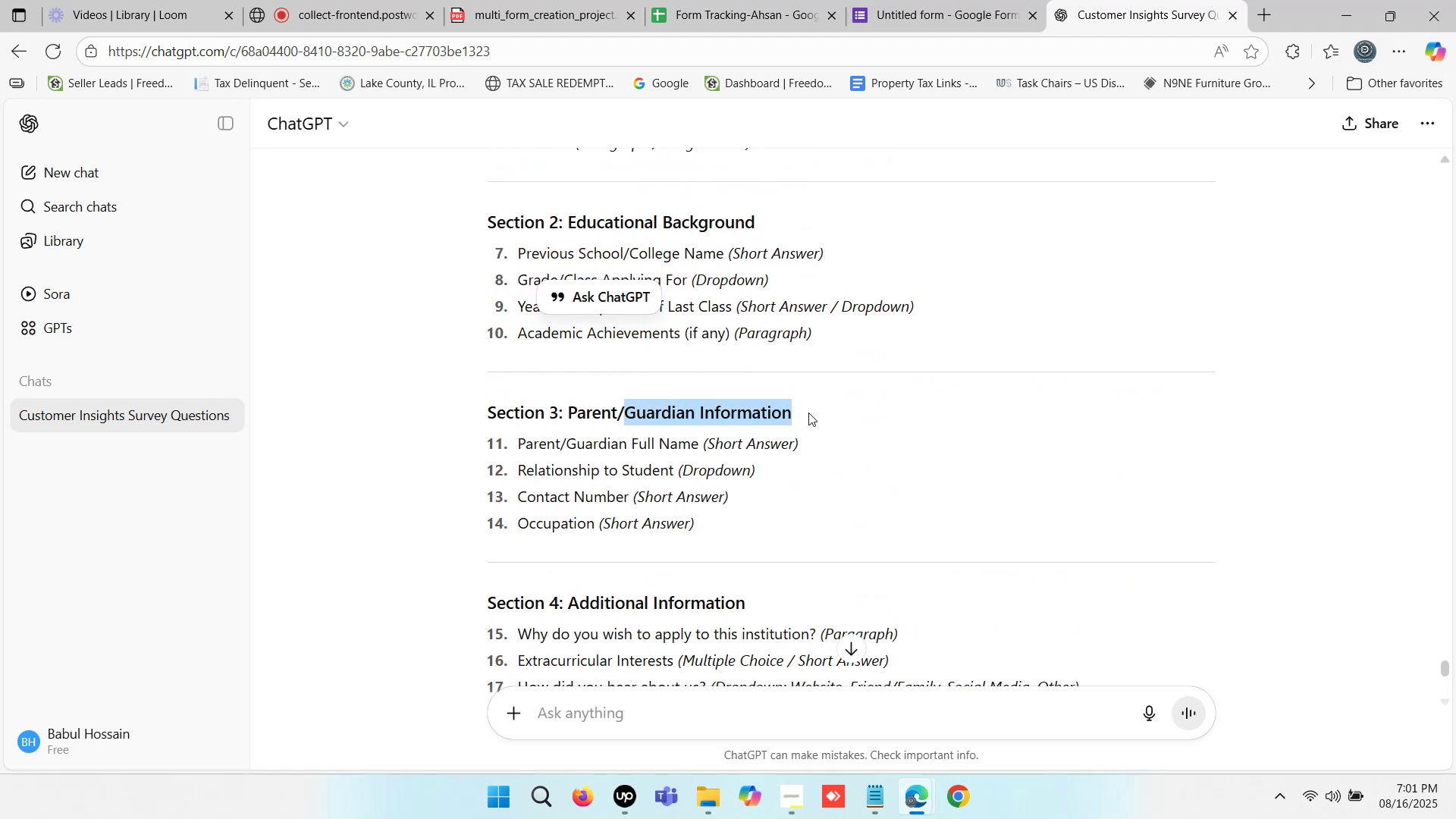 
key(Control+C)
 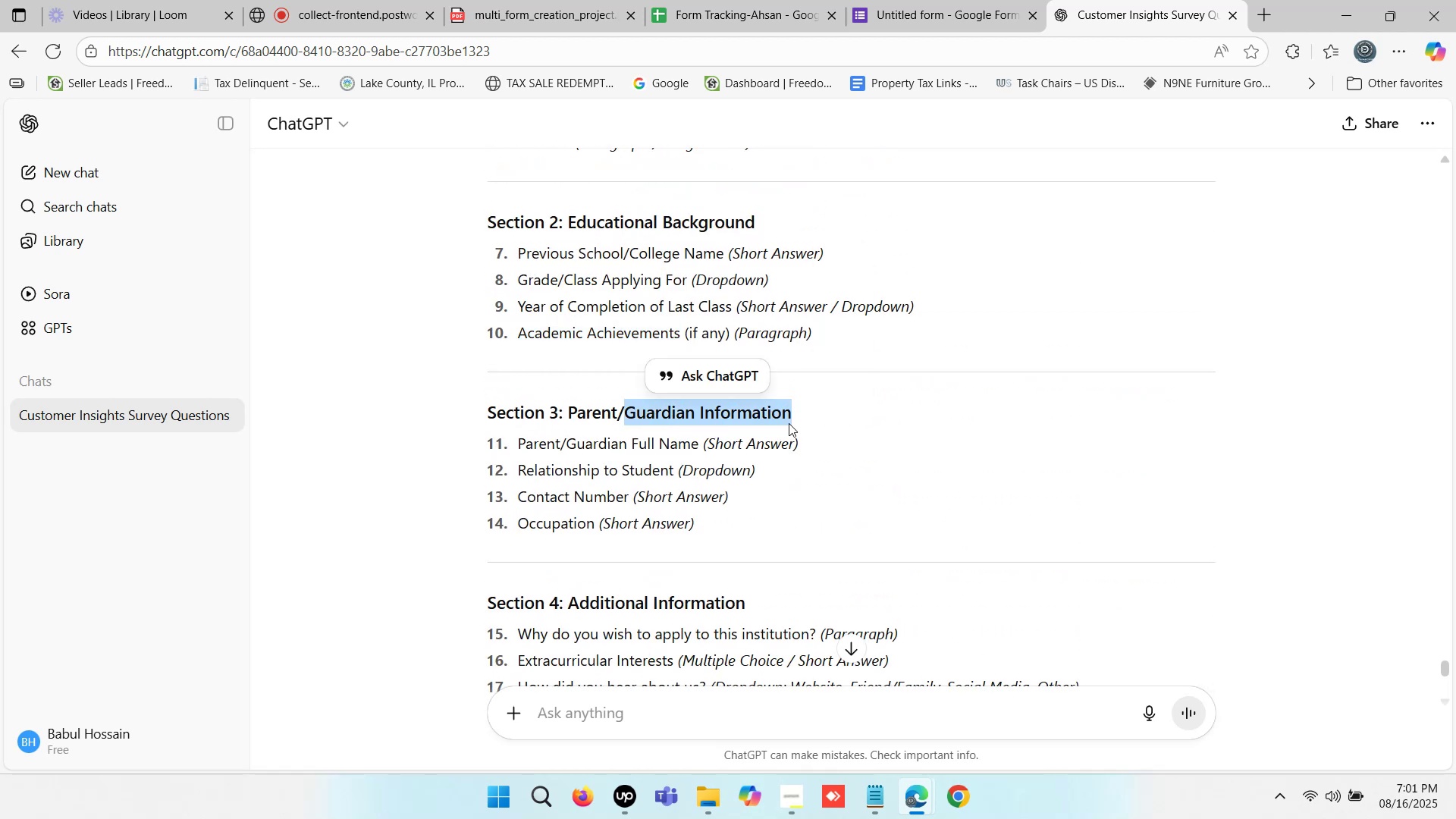 
key(Control+C)
 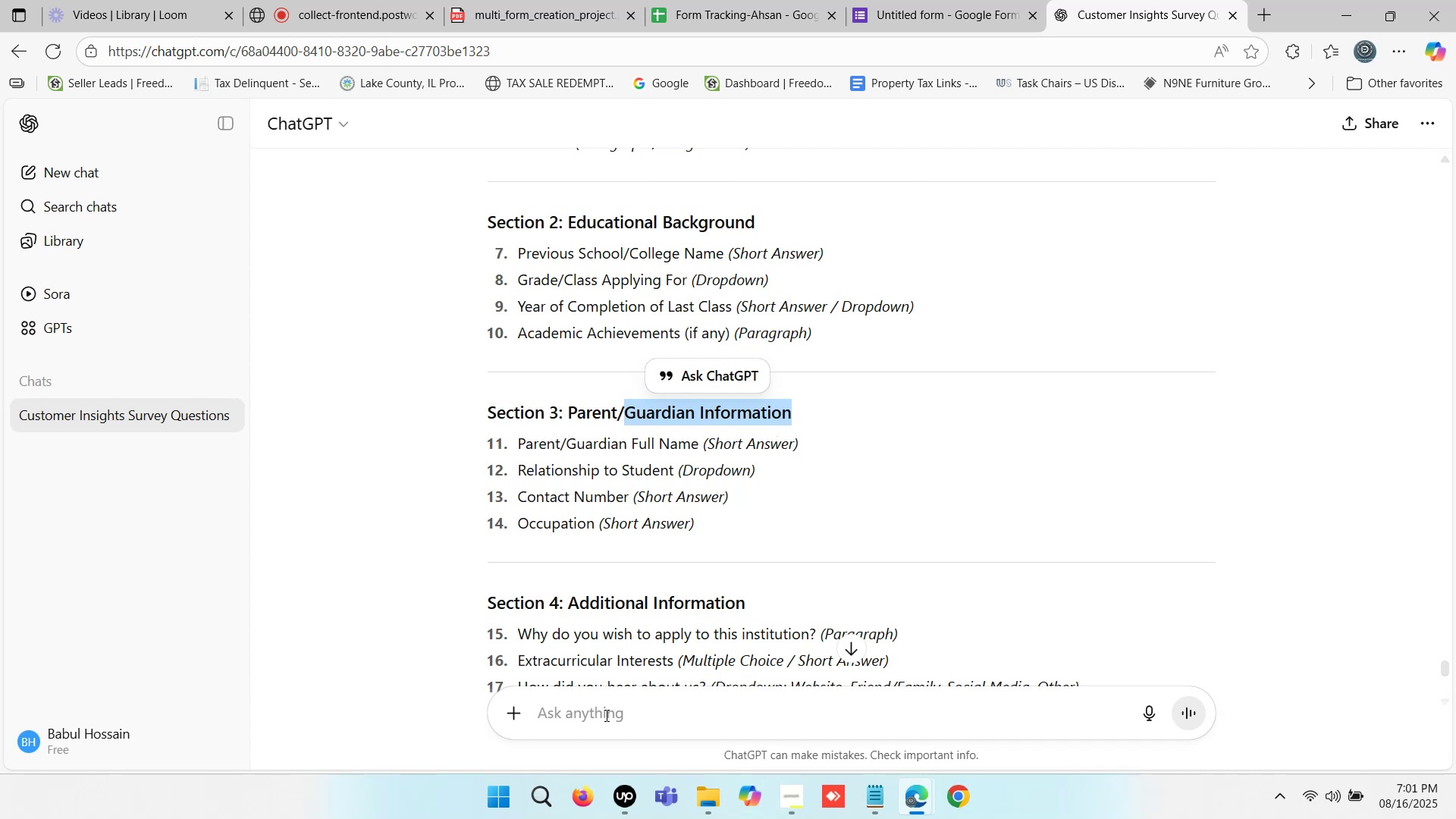 
left_click([600, 720])
 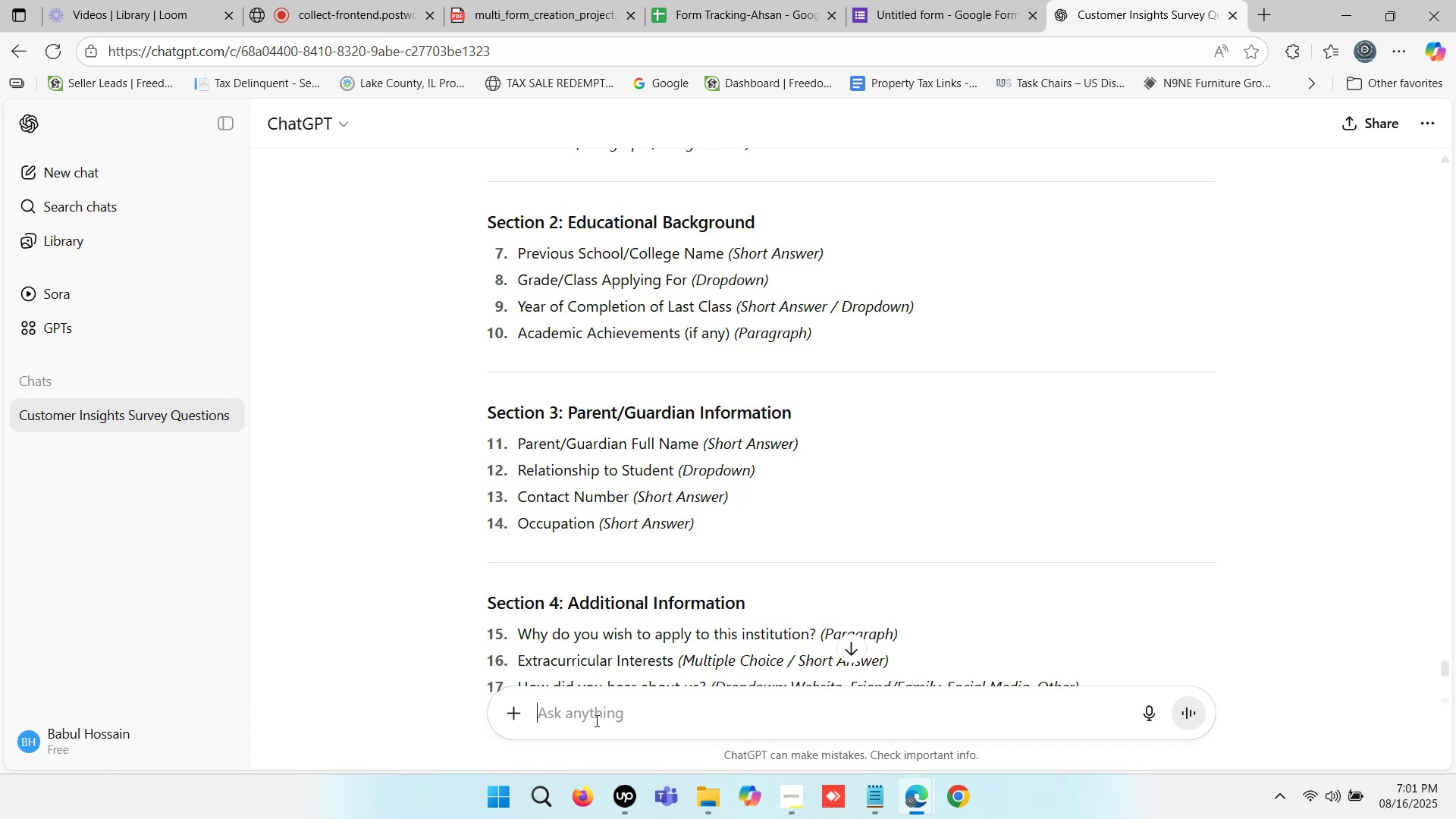 
wait(6.13)
 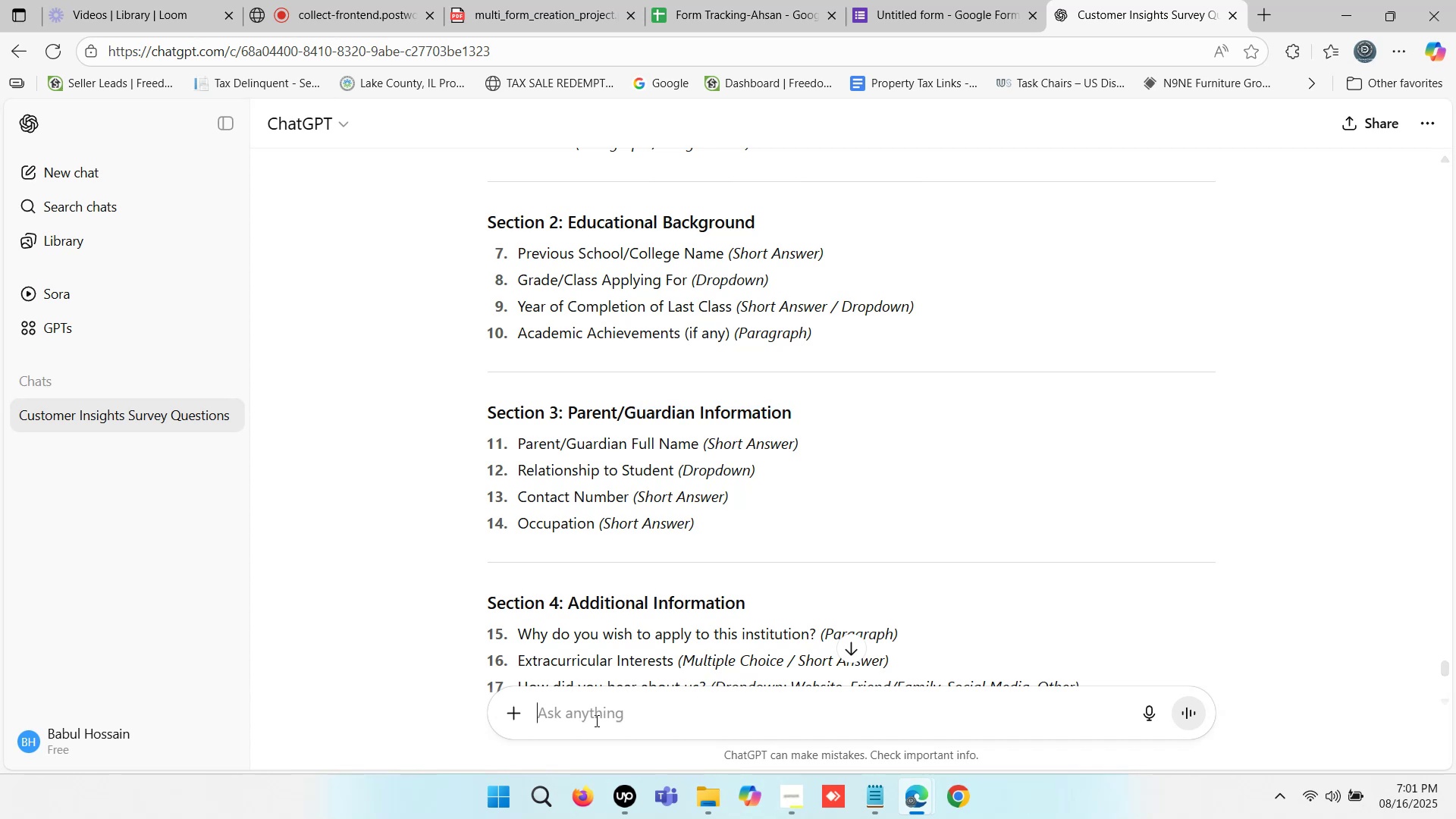 
key(Control+ControlLeft)
 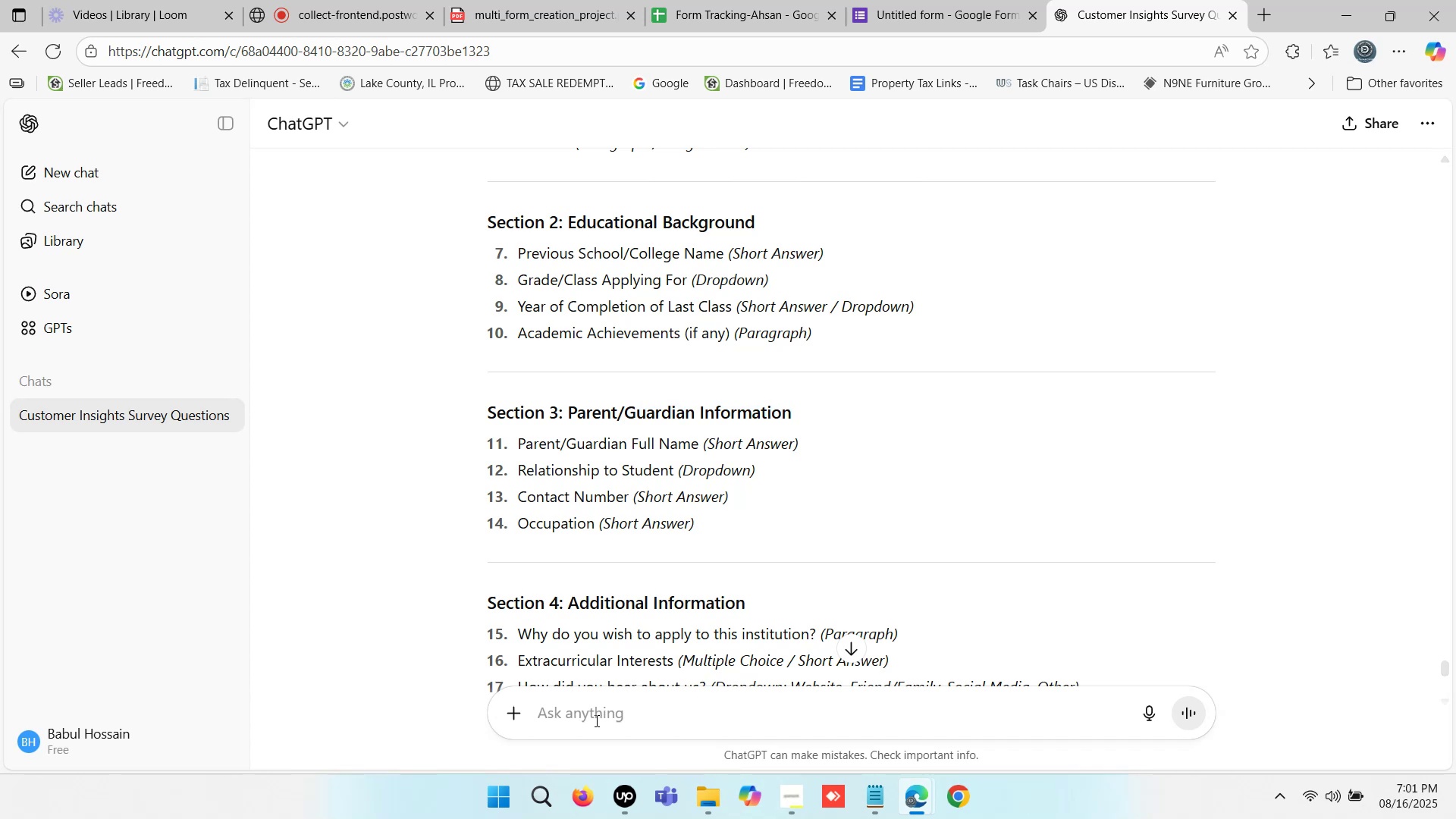 
key(Control+V)
 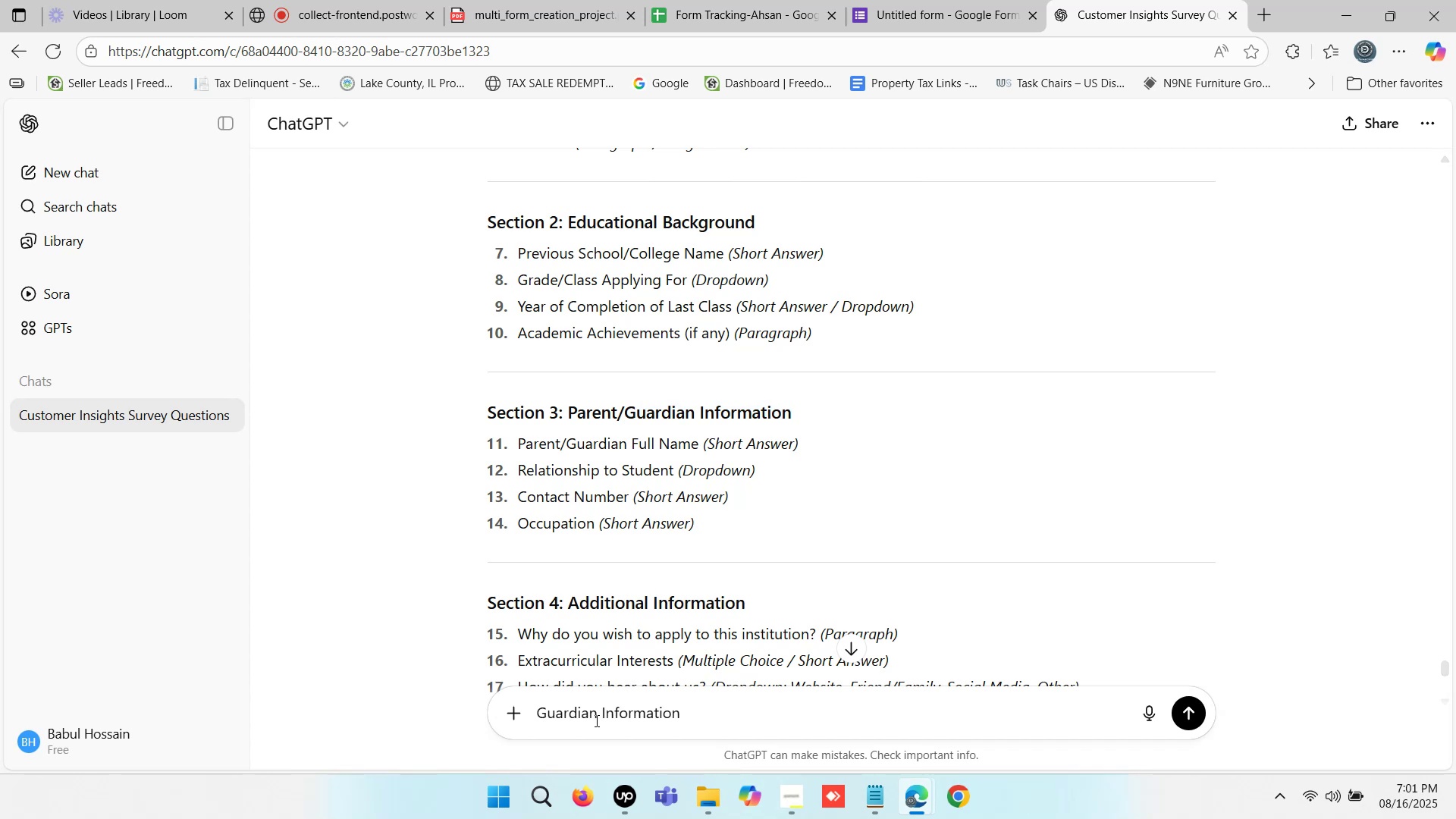 
type( format)
 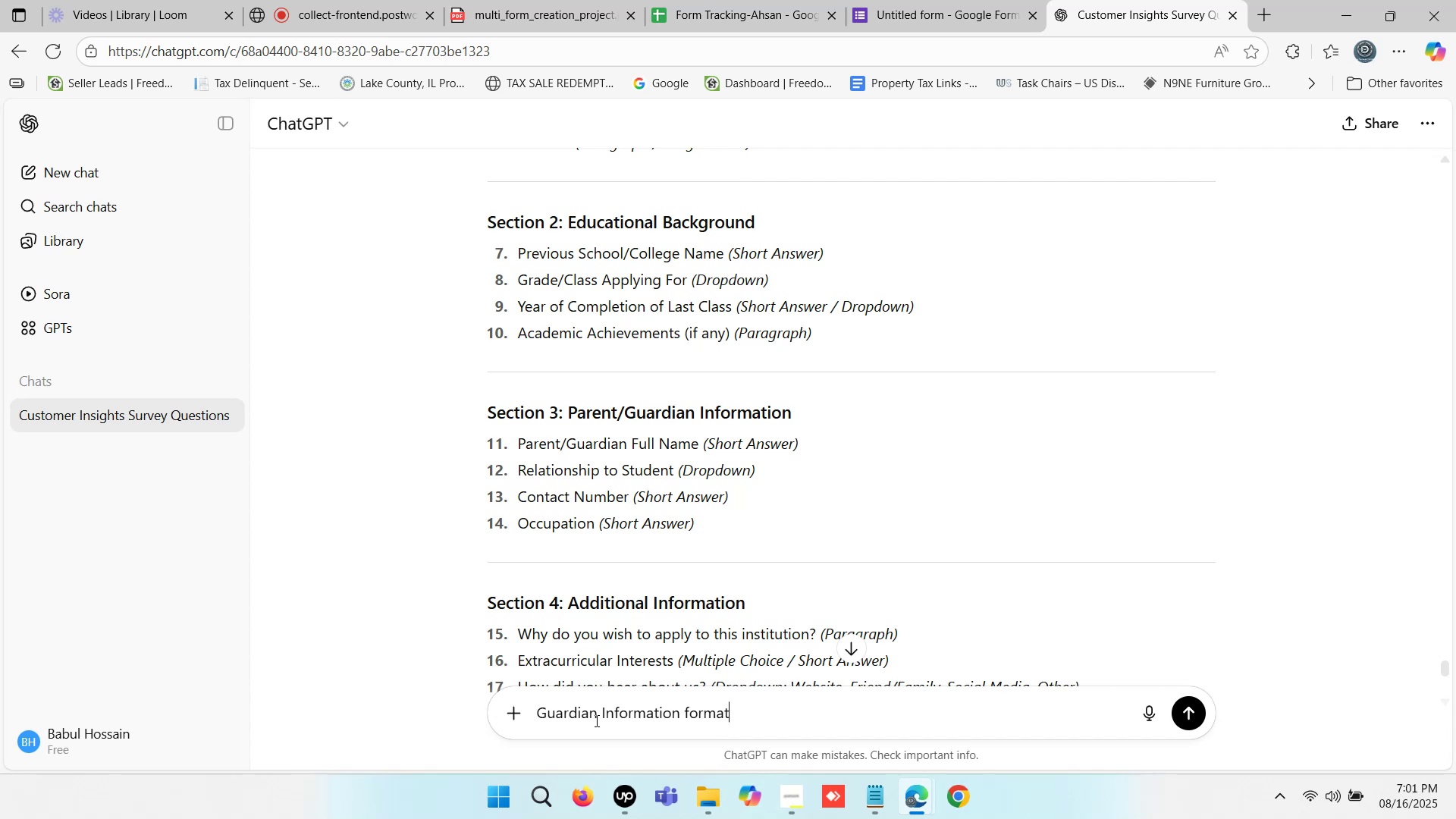 
key(Enter)
 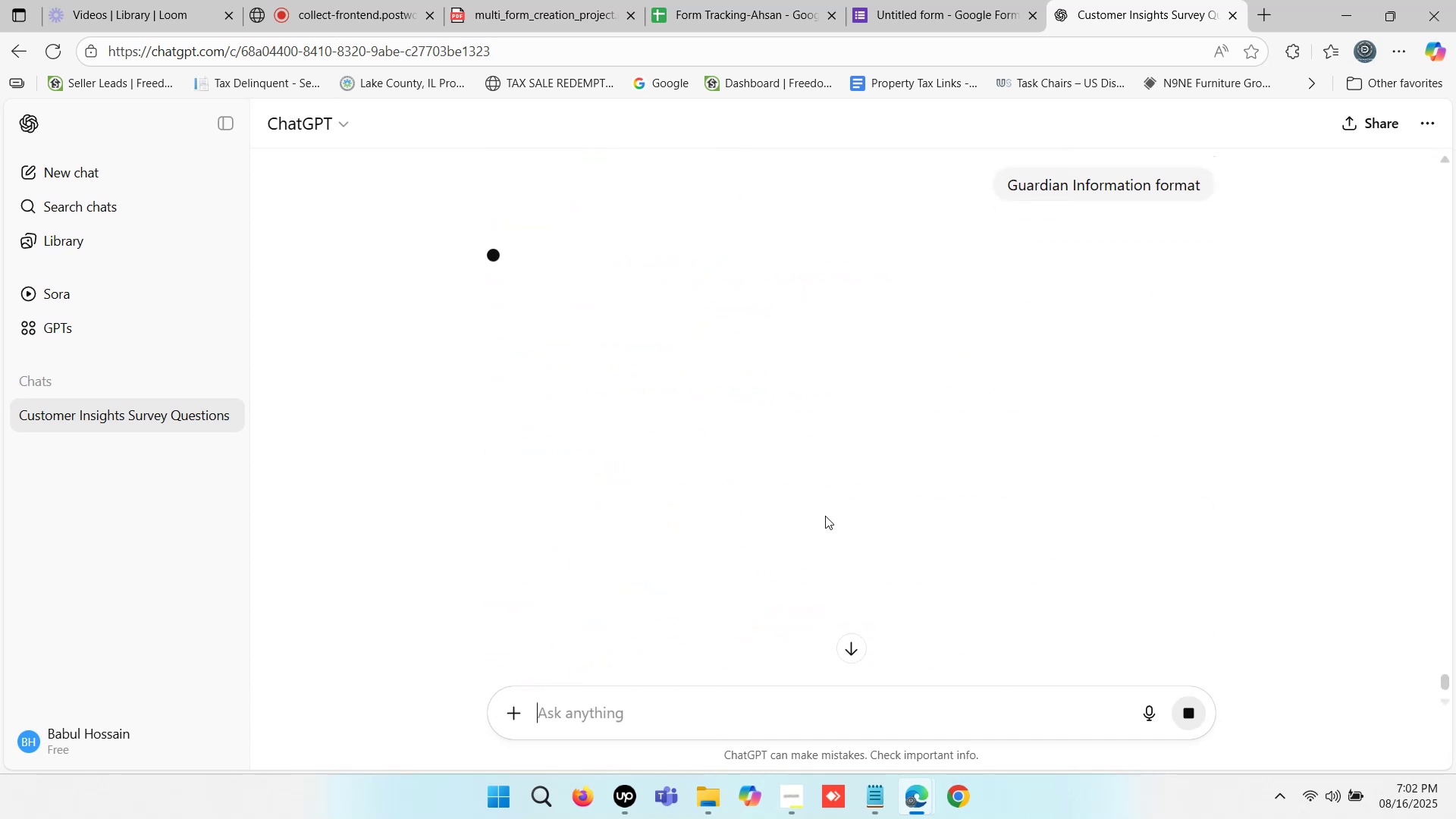 
wait(9.45)
 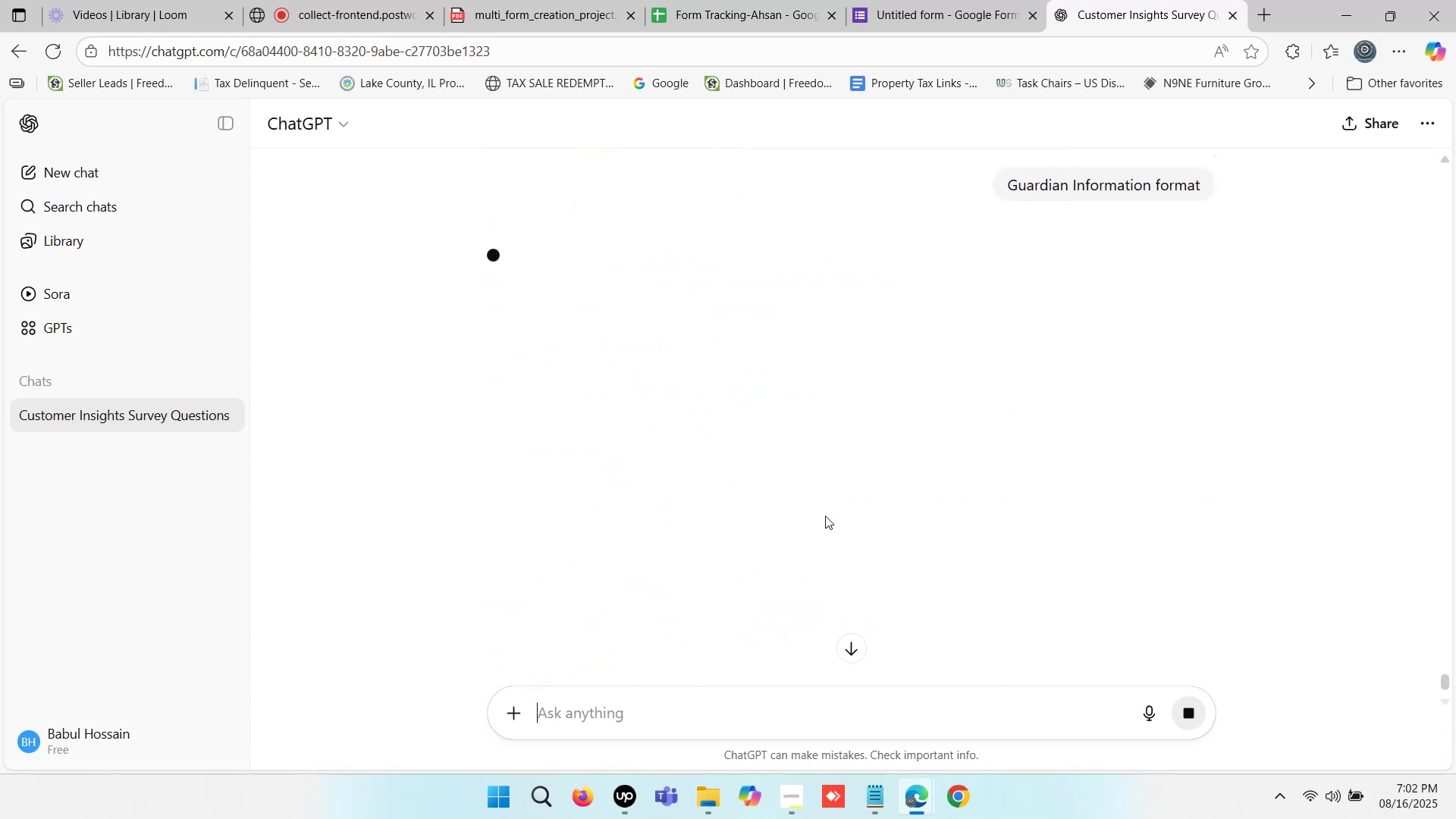 
scroll: coordinate [799, 458], scroll_direction: down, amount: 2.0
 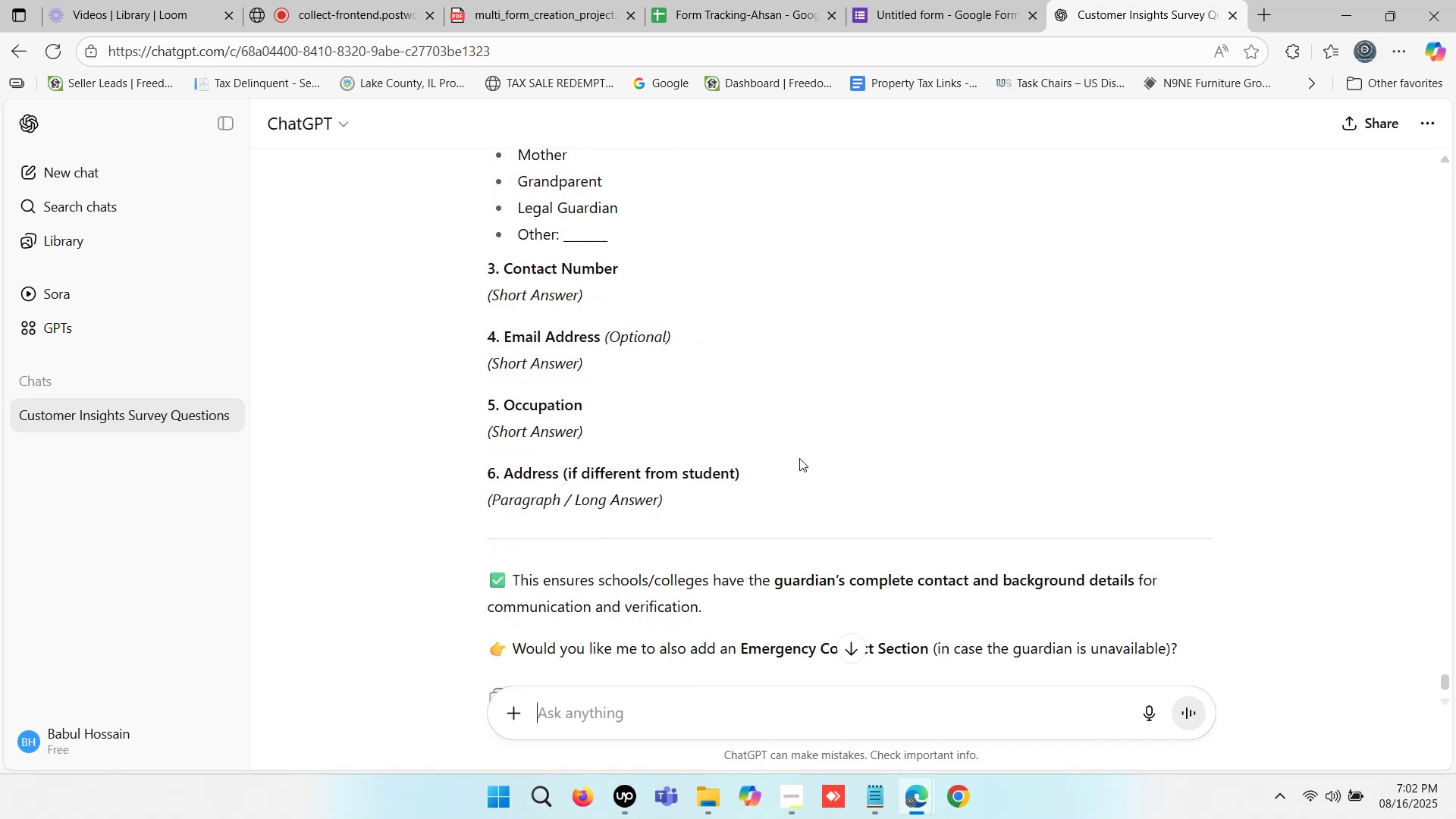 
scroll: coordinate [799, 458], scroll_direction: up, amount: 3.0
 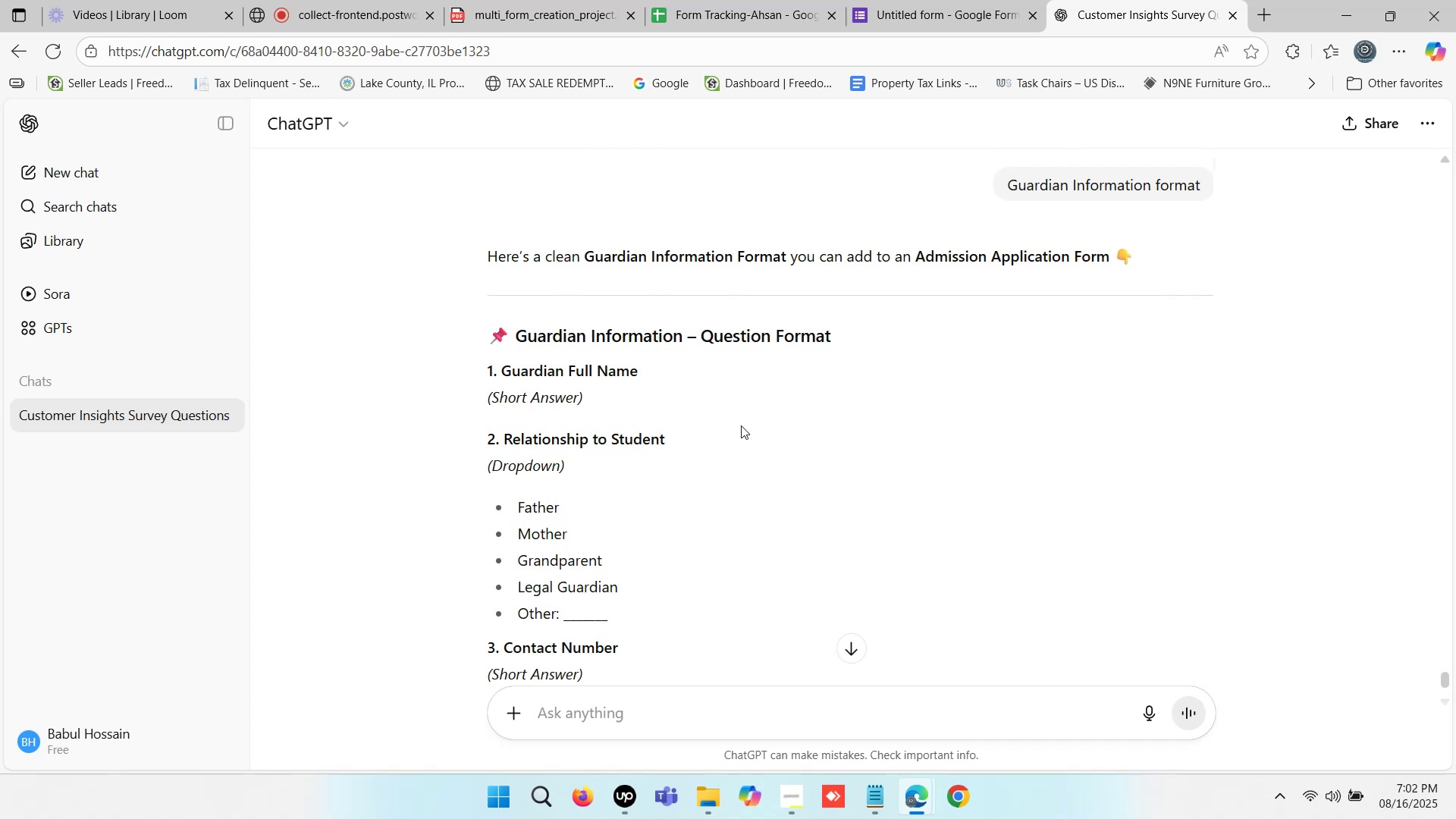 
left_click_drag(start_coordinate=[680, 338], to_coordinate=[516, 334])
 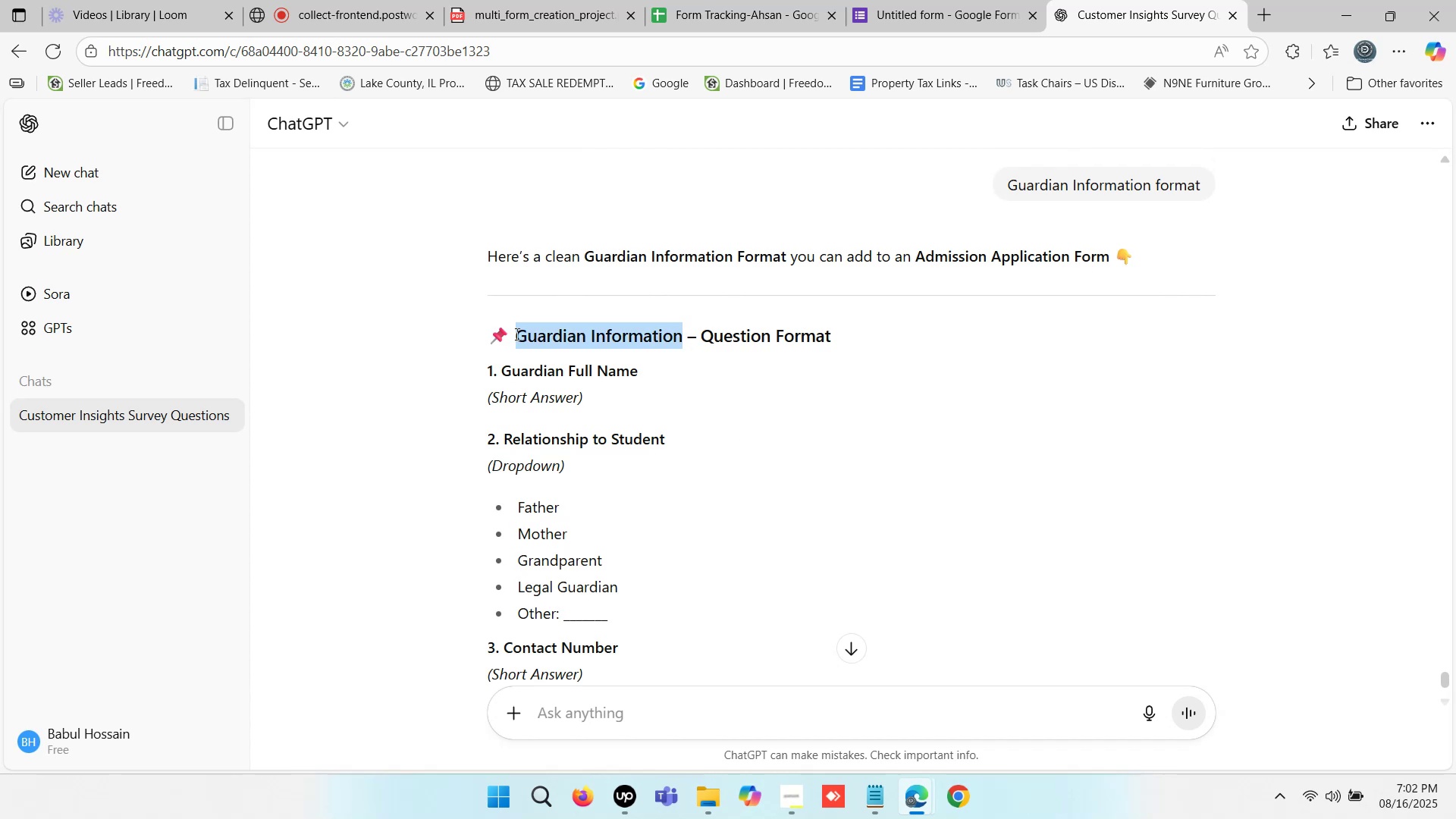 
key(Control+C)
 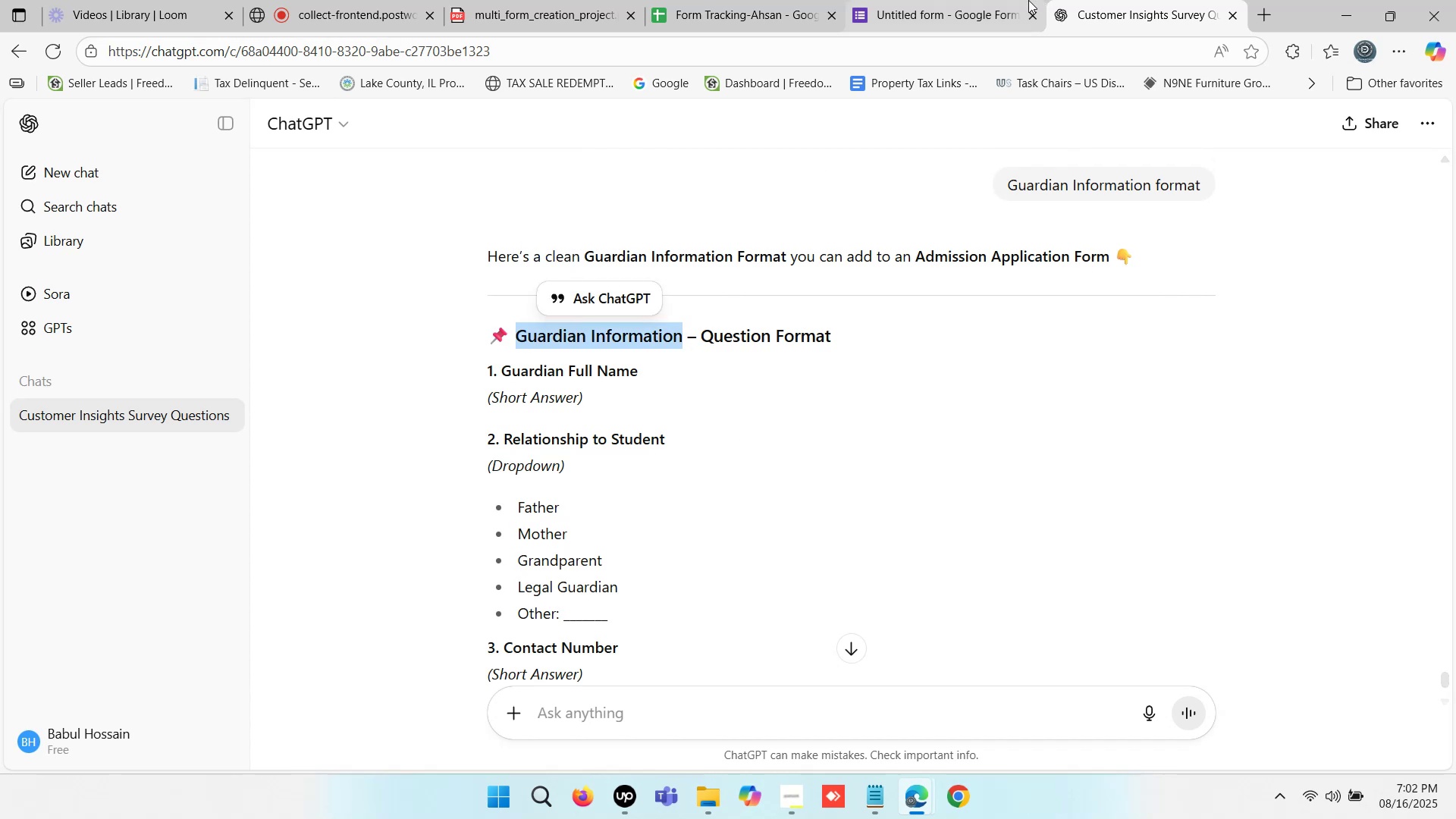 
left_click([968, 0])
 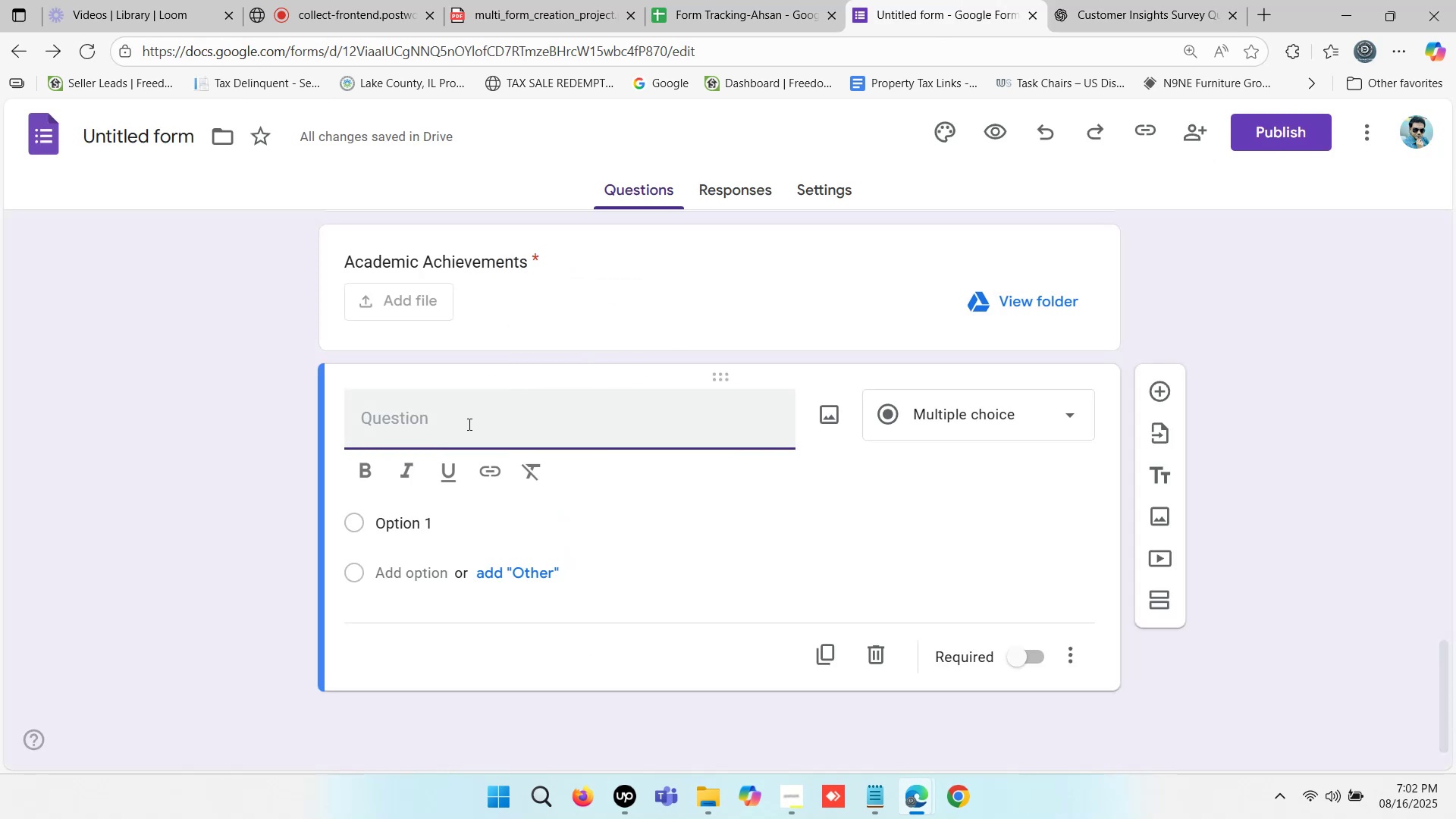 
key(Control+ControlLeft)
 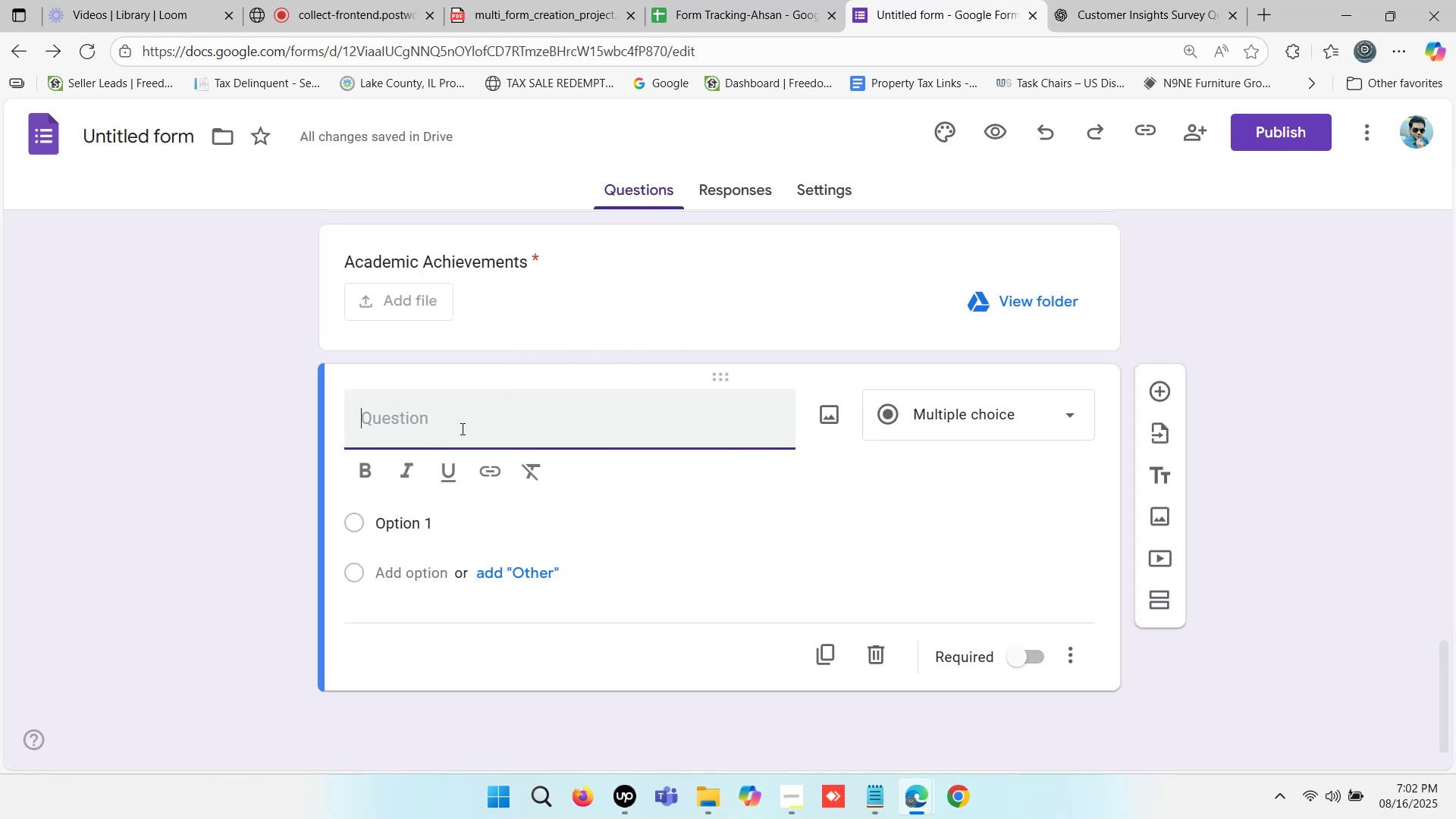 
key(Control+V)
 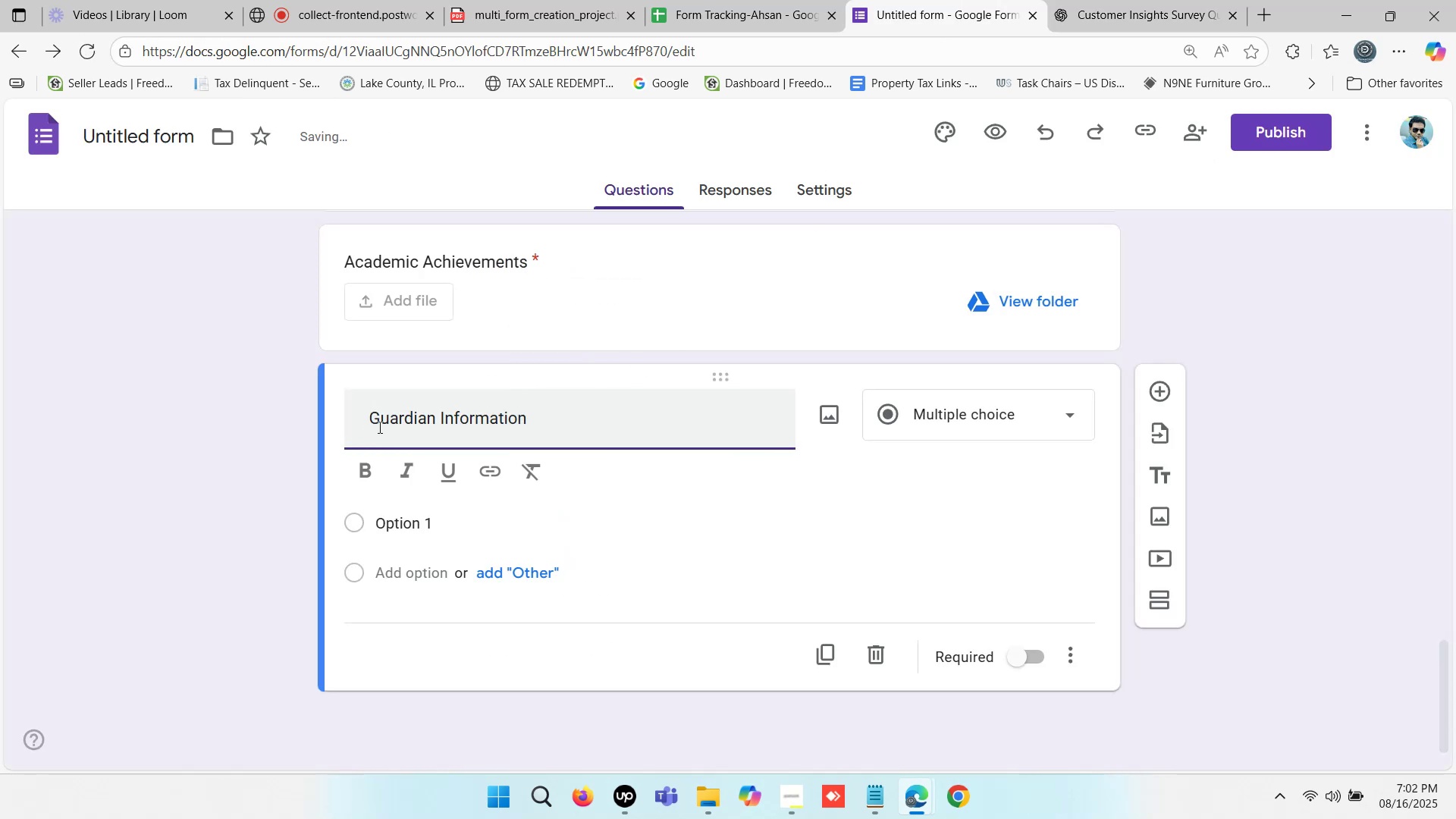 
left_click([366, 416])
 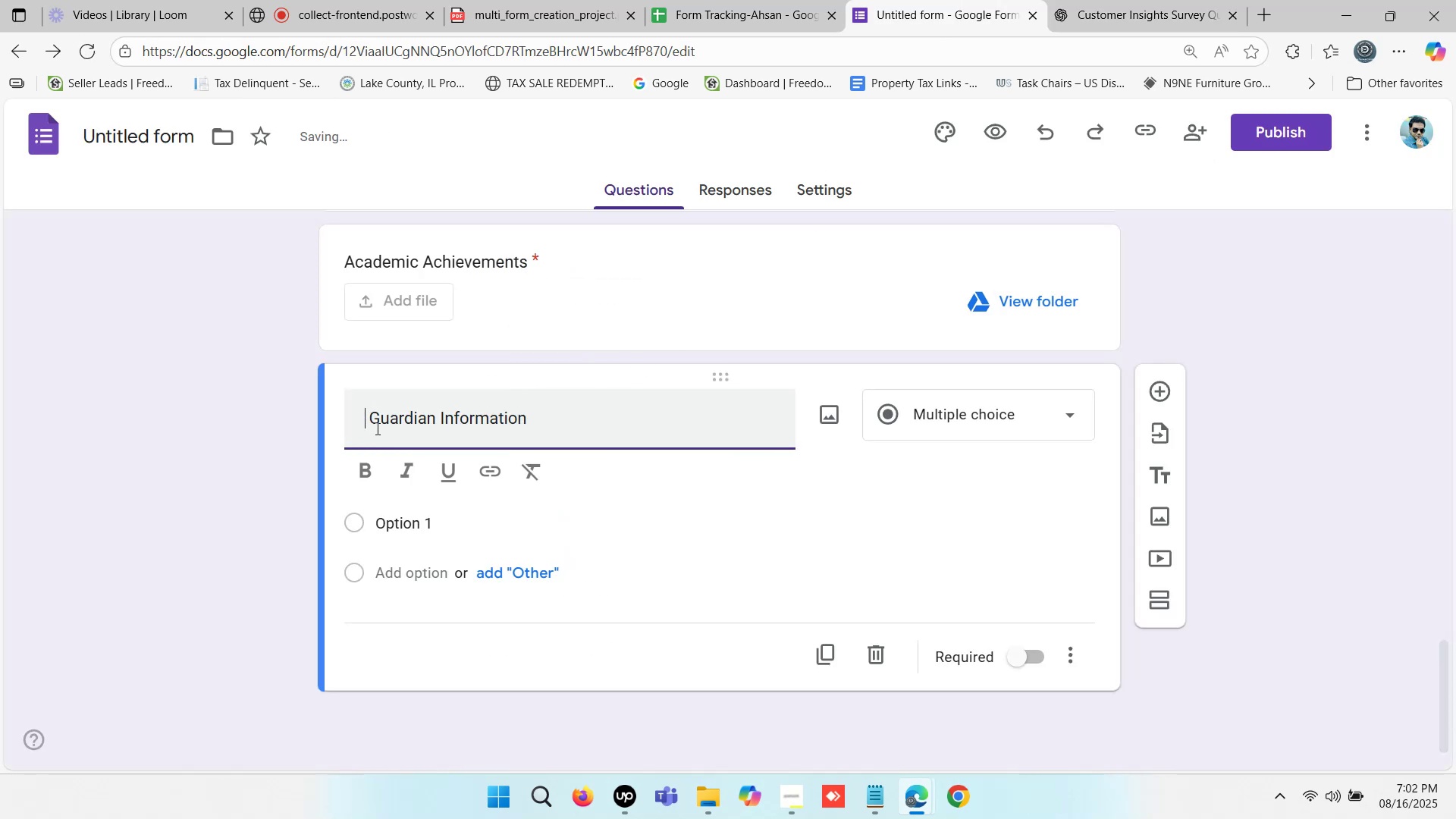 
key(Backspace)
 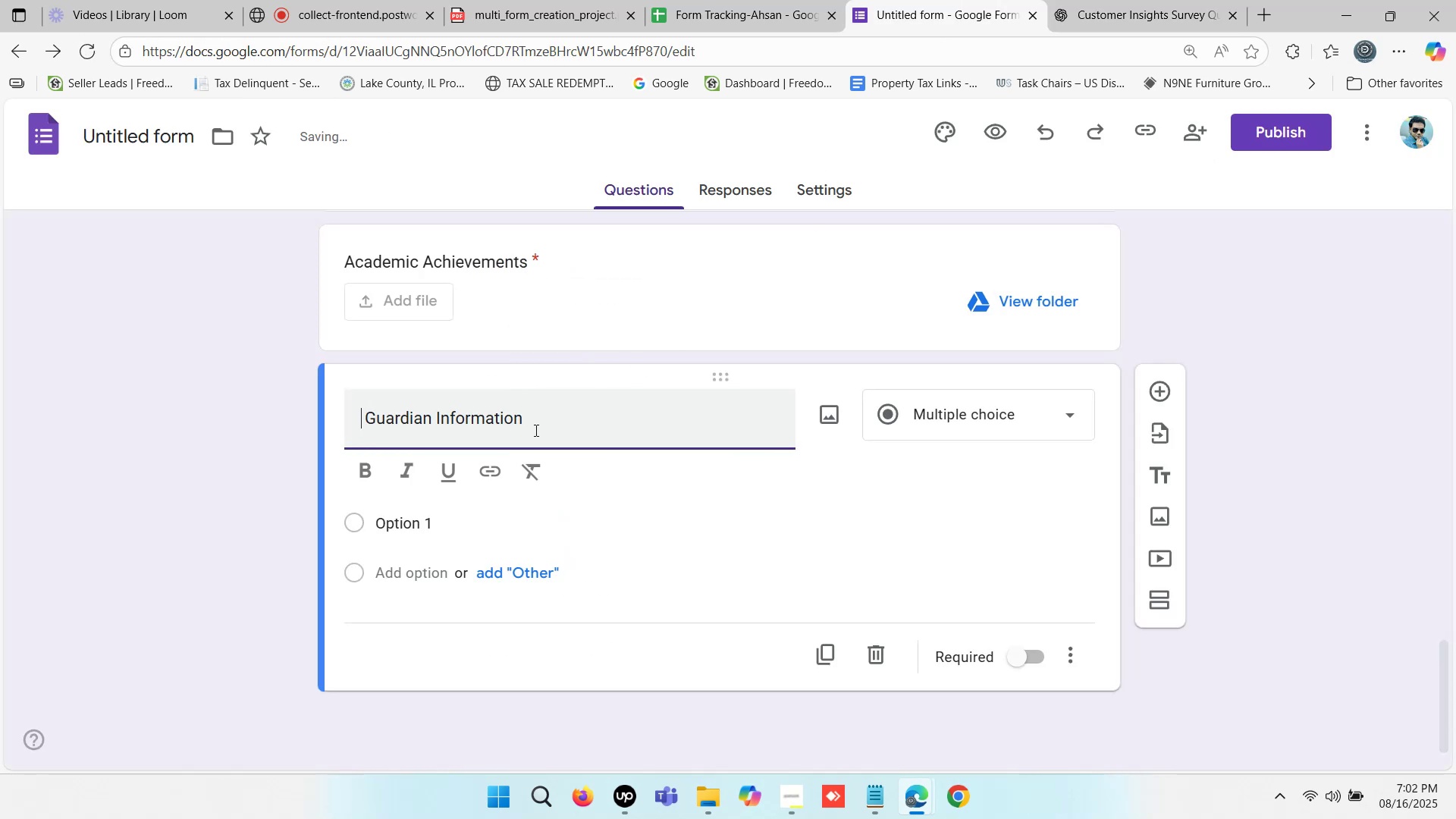 
left_click_drag(start_coordinate=[535, 418], to_coordinate=[348, 410])
 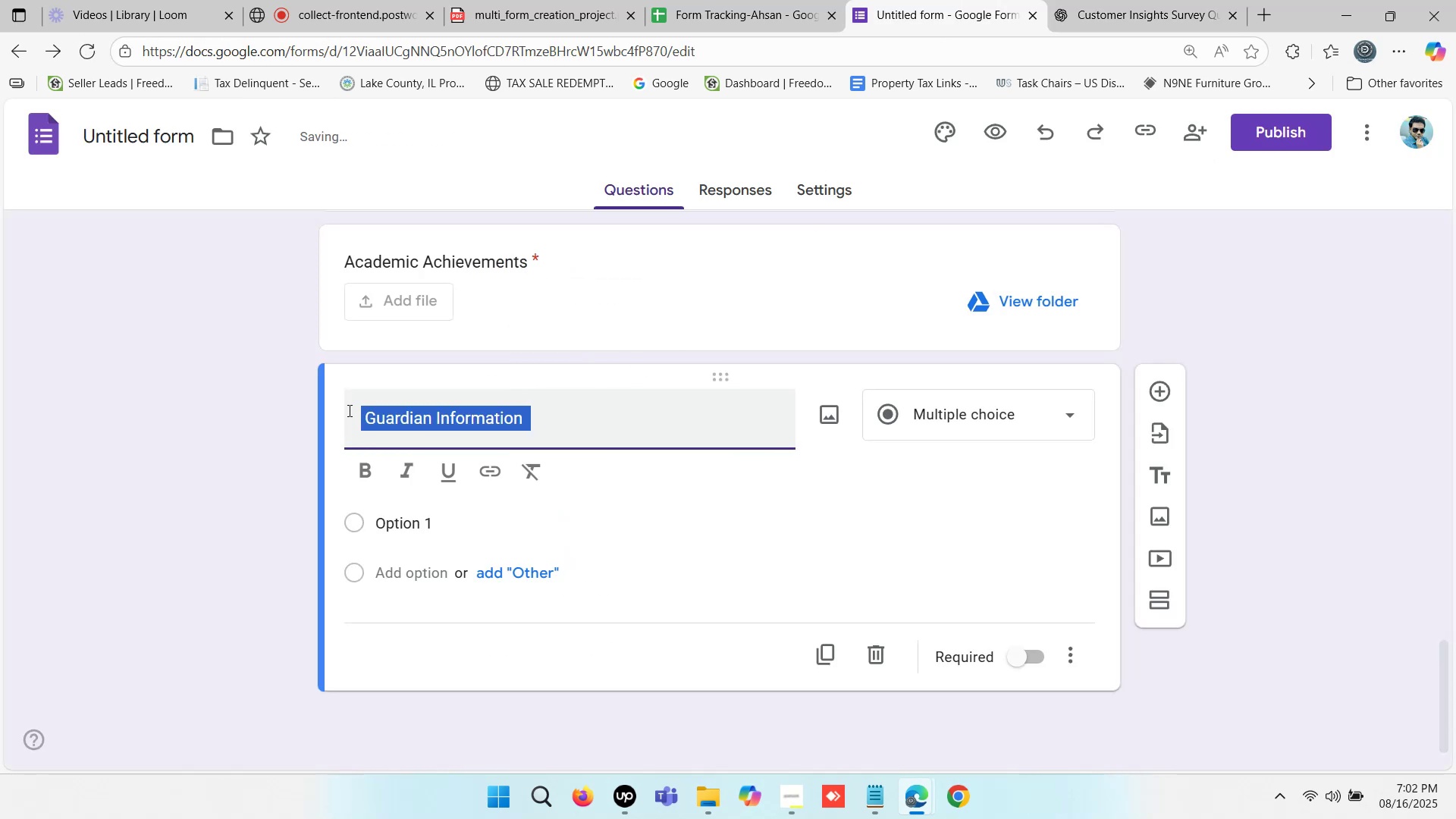 
key(Control+X)
 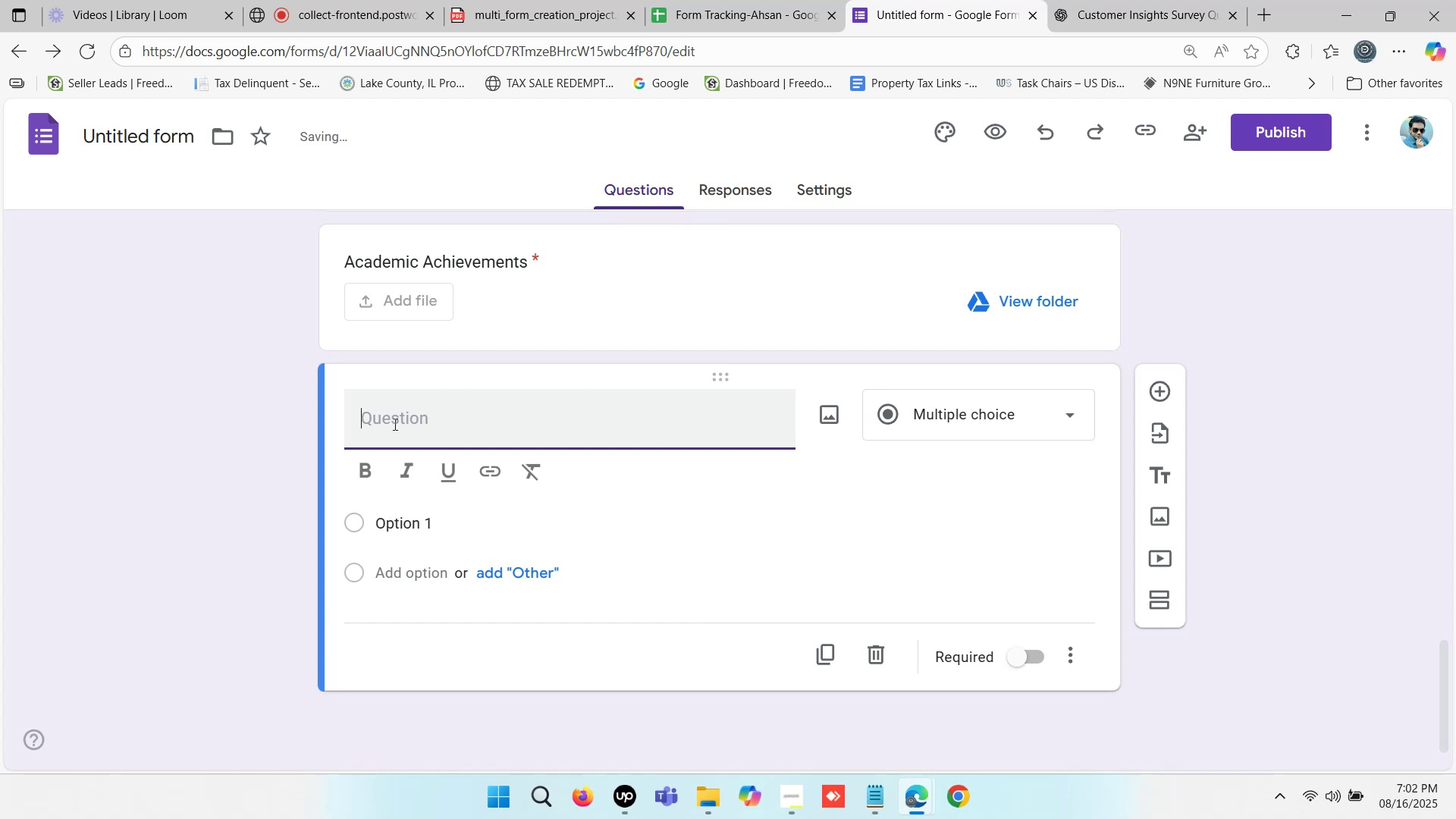 
left_click([425, 423])
 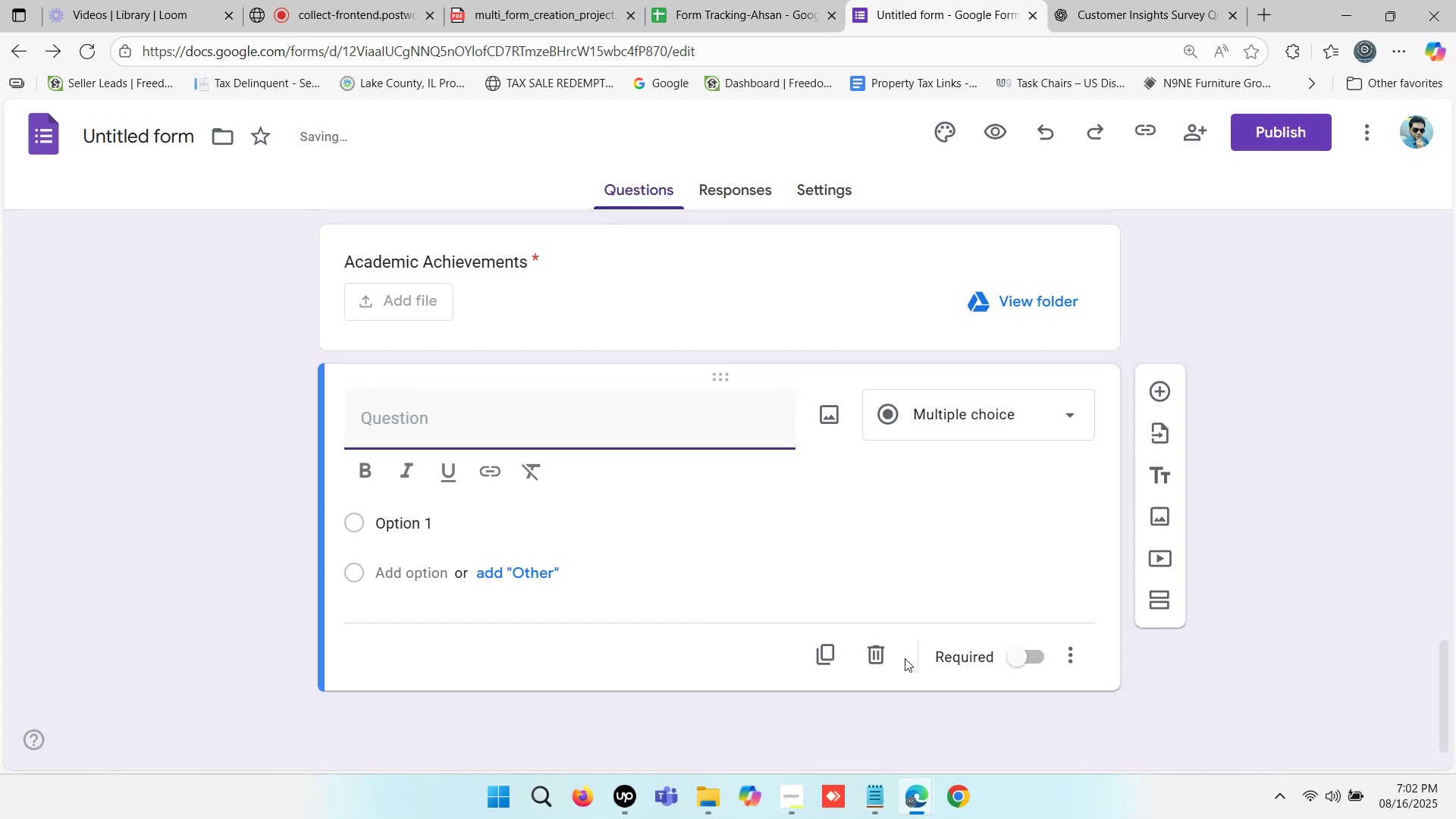 
left_click([880, 654])
 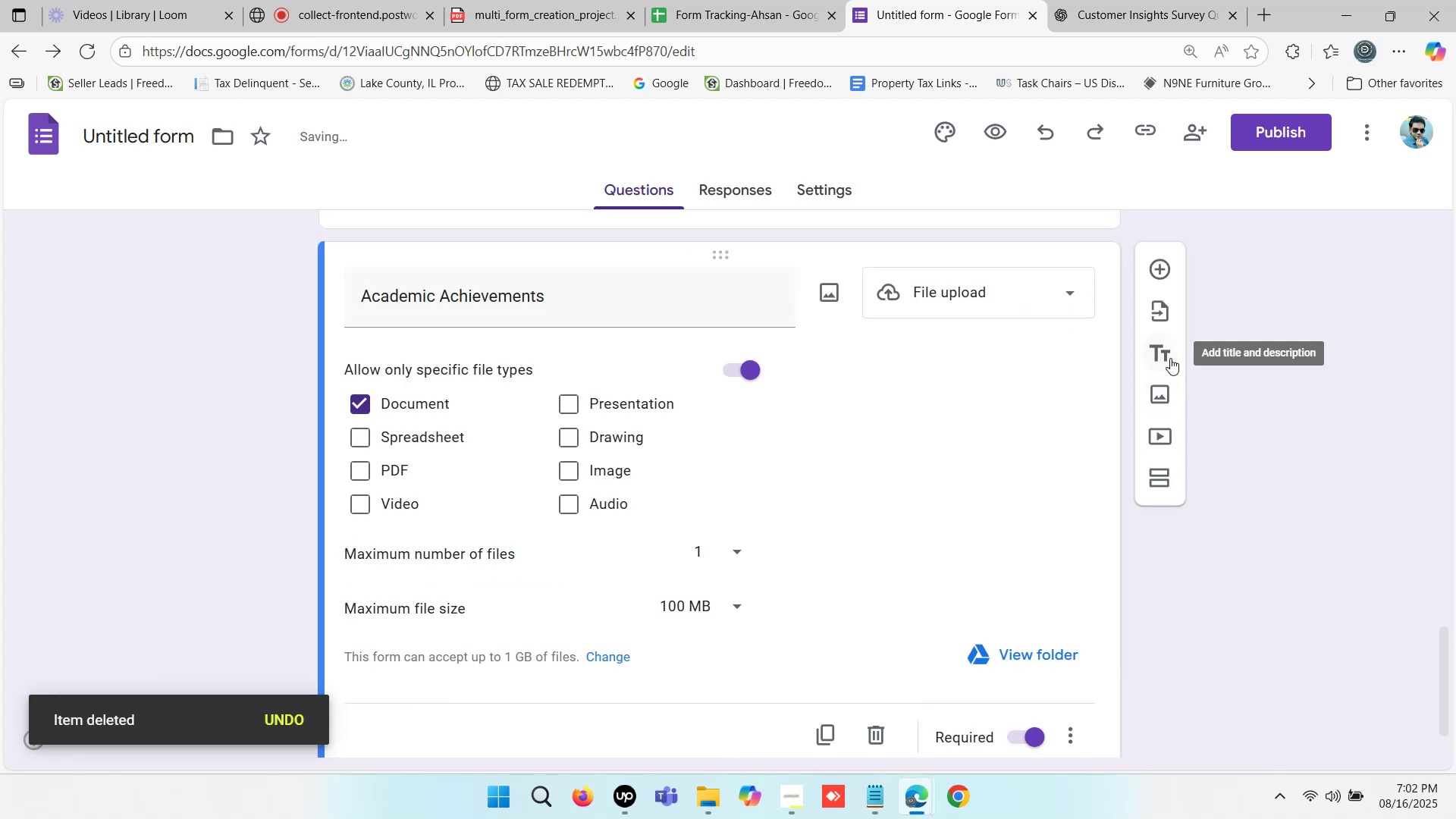 
scroll: coordinate [614, 375], scroll_direction: down, amount: 1.0
 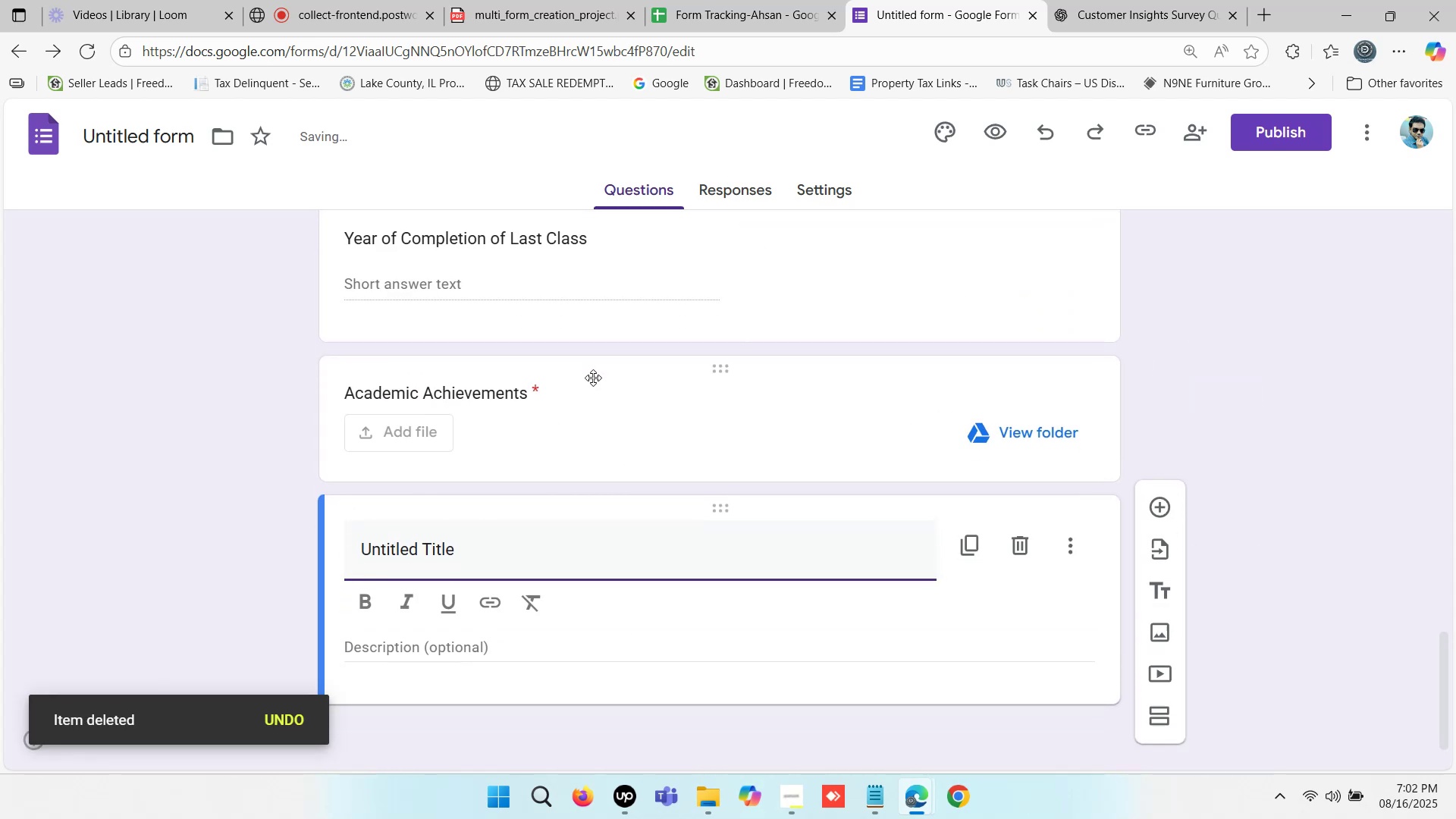 
key(Control+ControlLeft)
 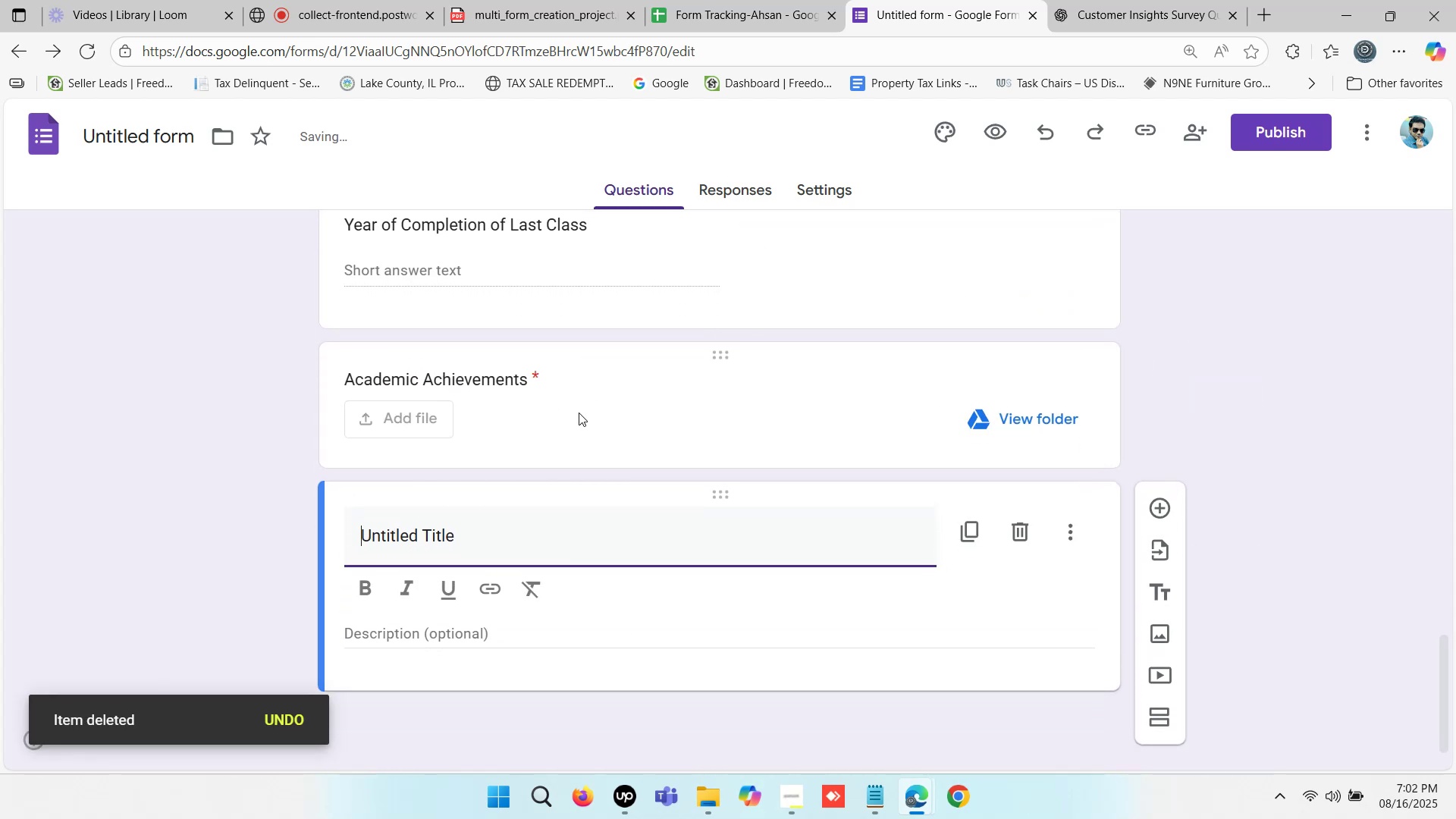 
key(Control+V)
 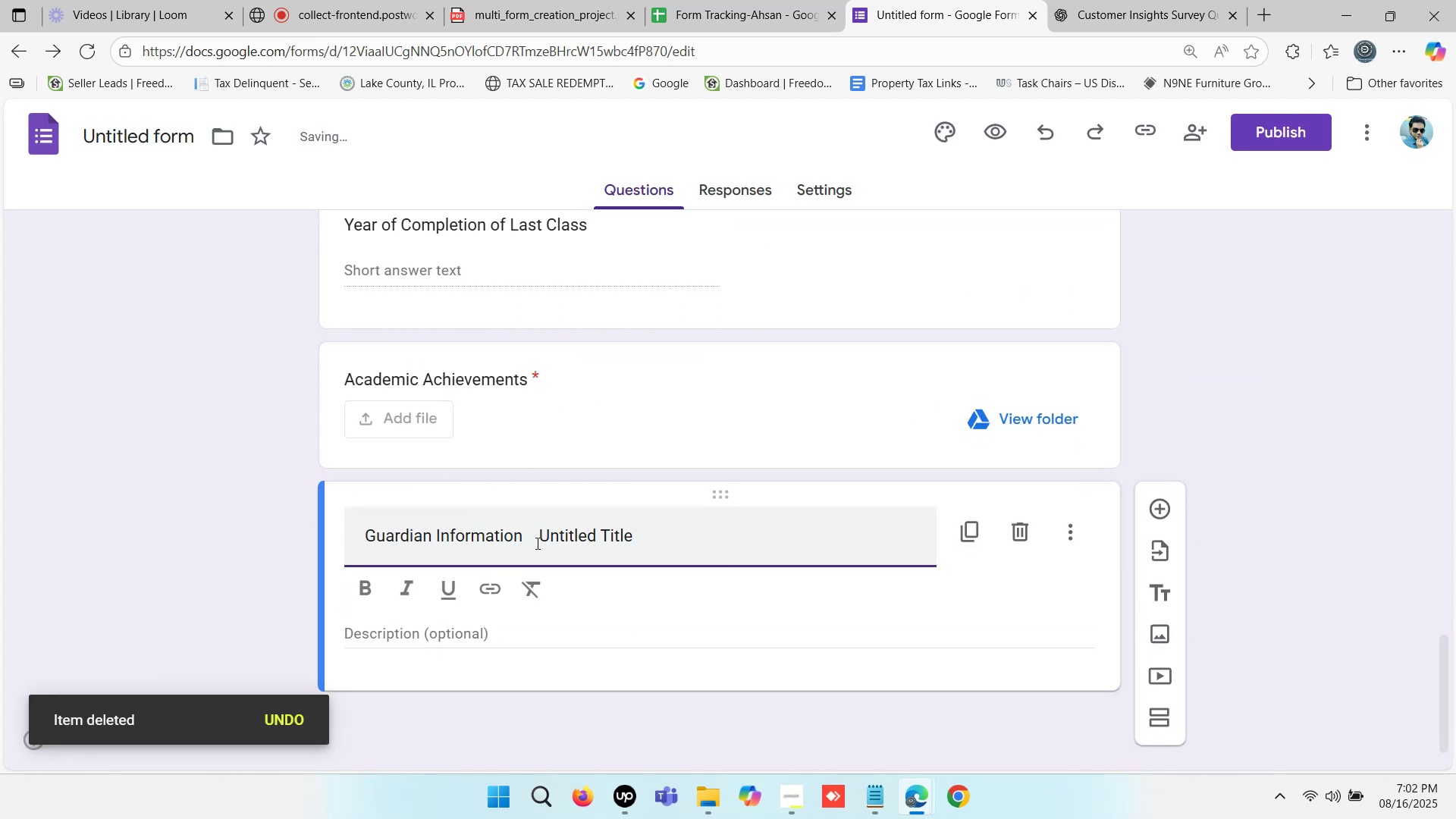 
left_click_drag(start_coordinate=[521, 531], to_coordinate=[716, 528])
 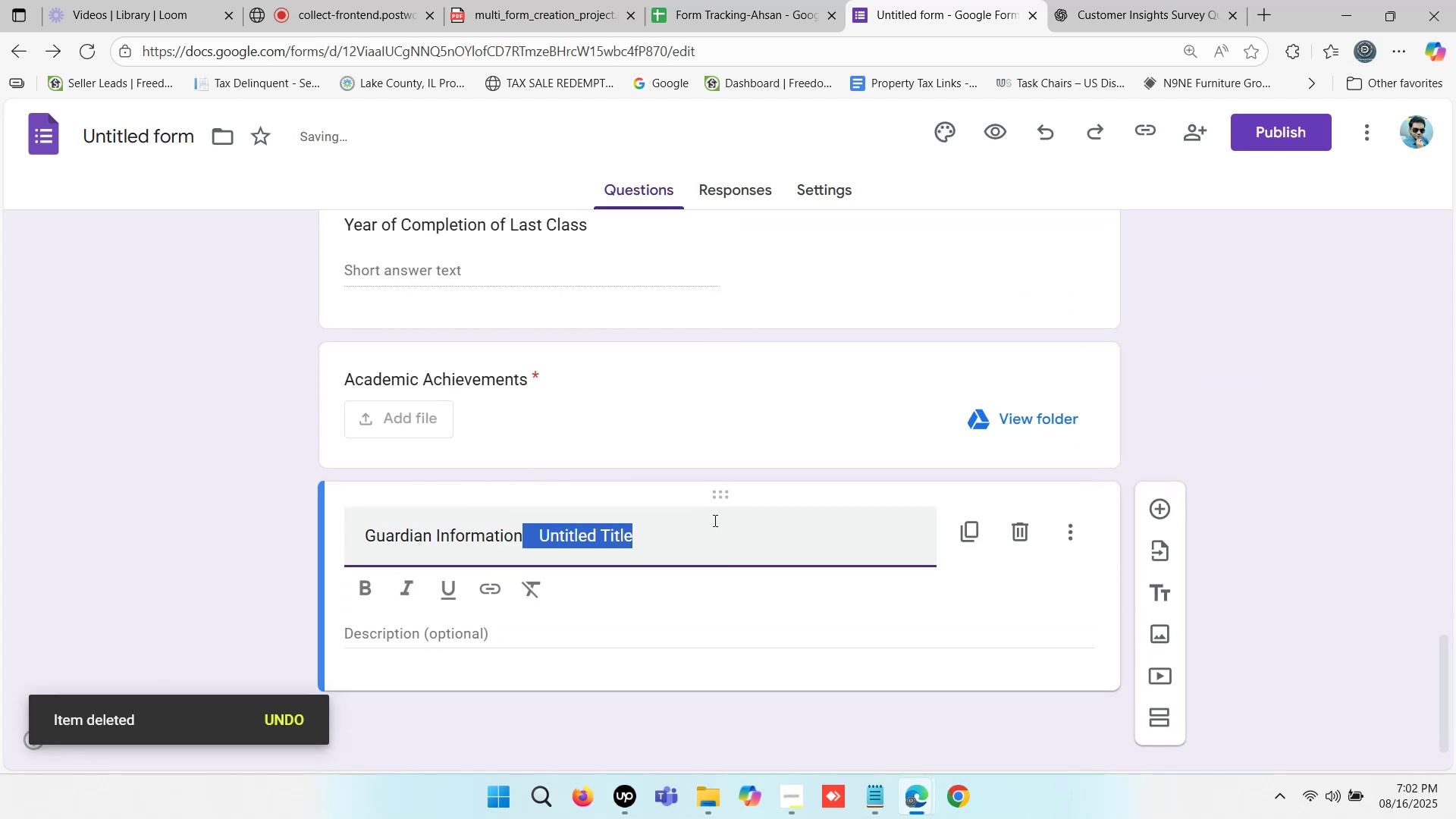 
key(Backspace)
 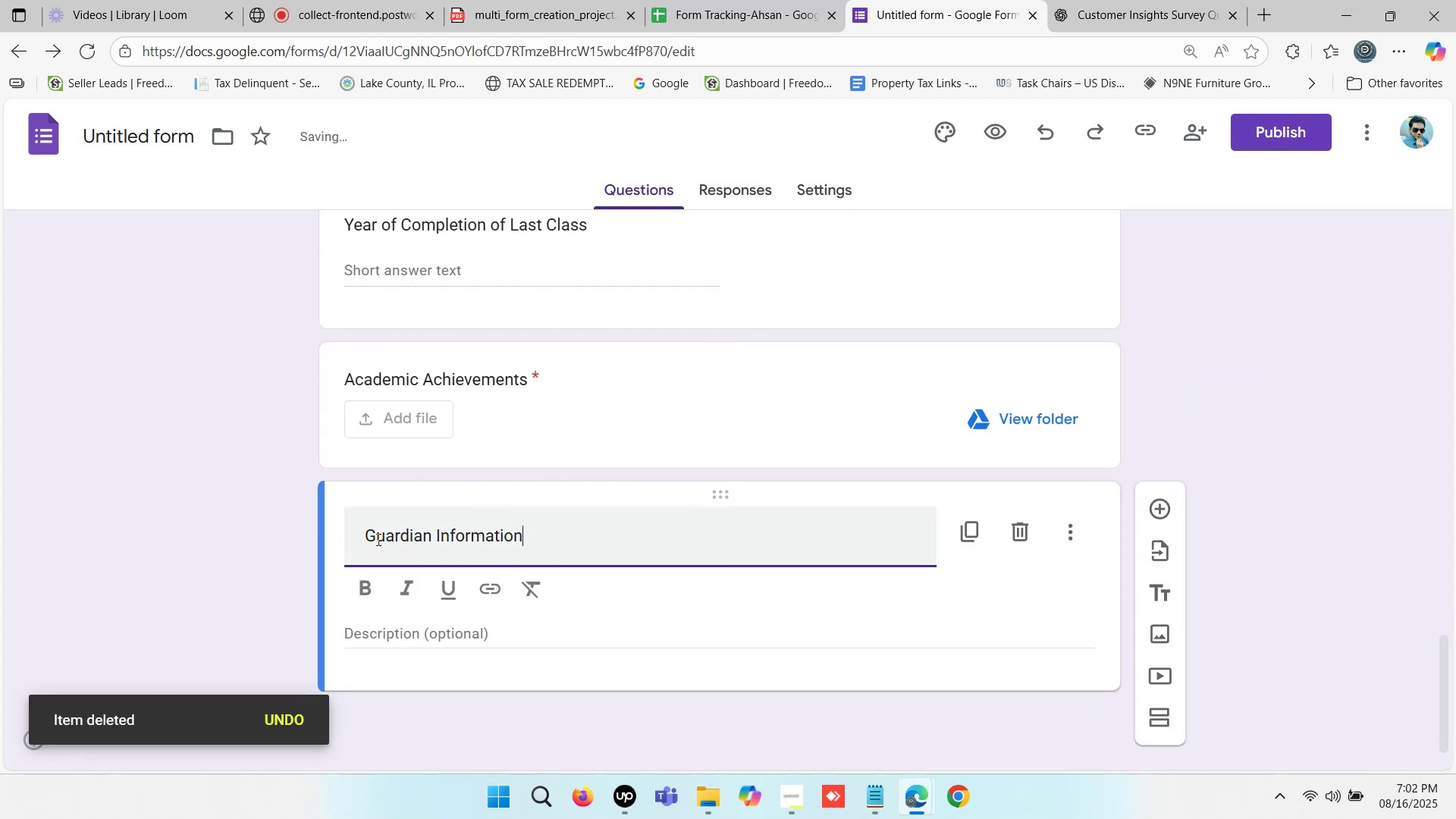 
left_click([366, 531])
 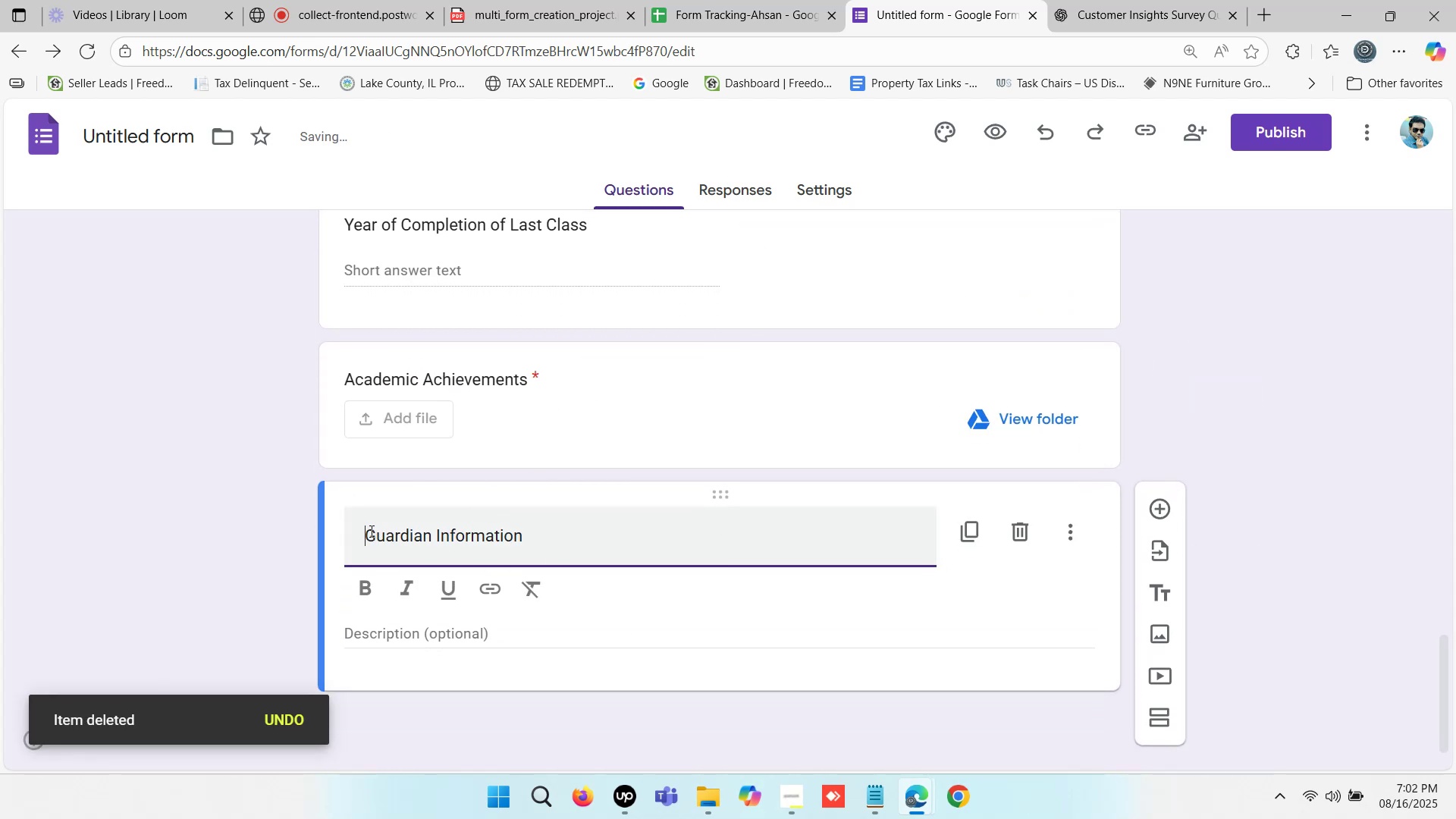 
key(Backspace)
 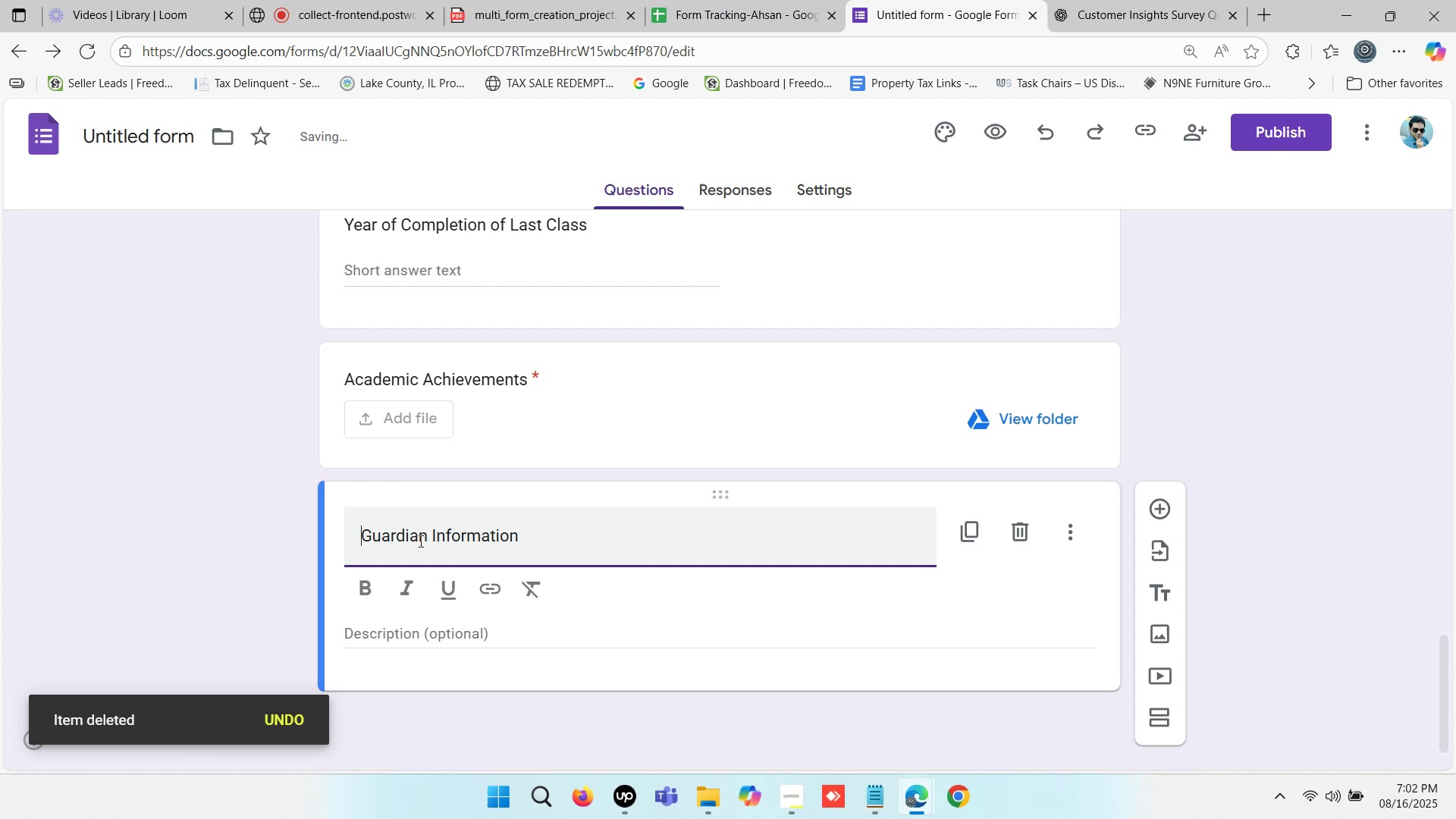 
key(Backspace)
 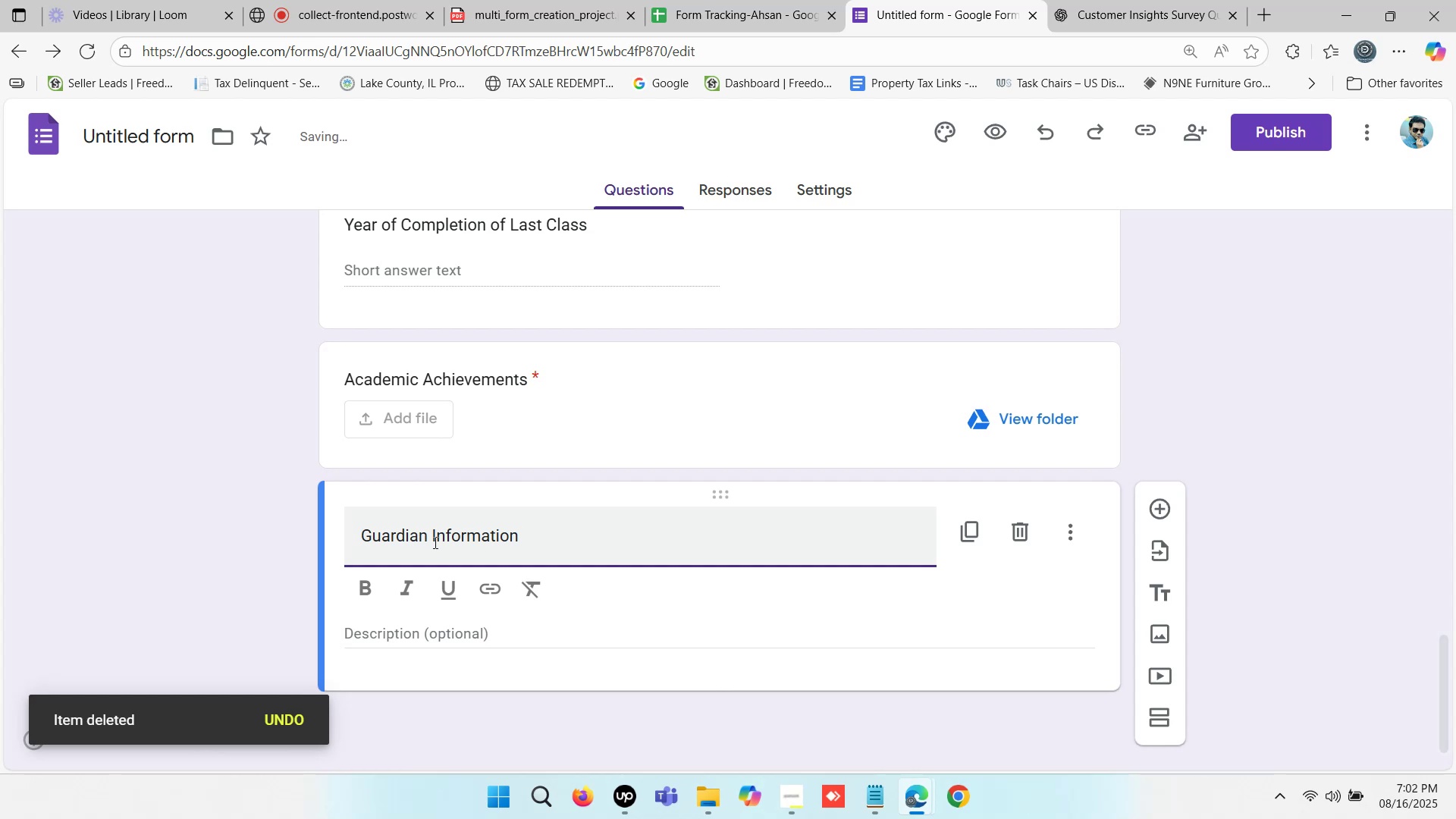 
key(Backspace)
 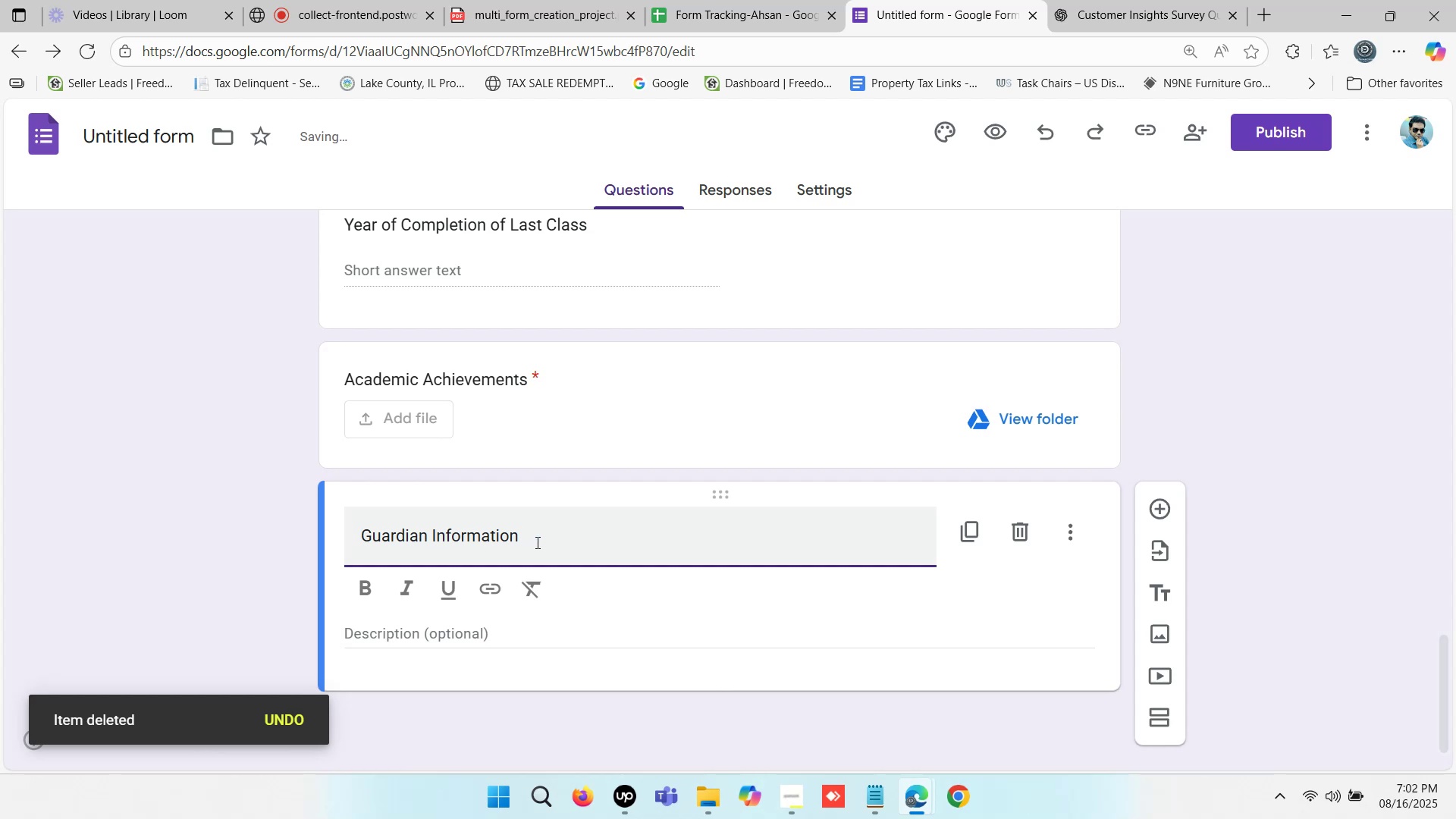 
left_click([537, 541])
 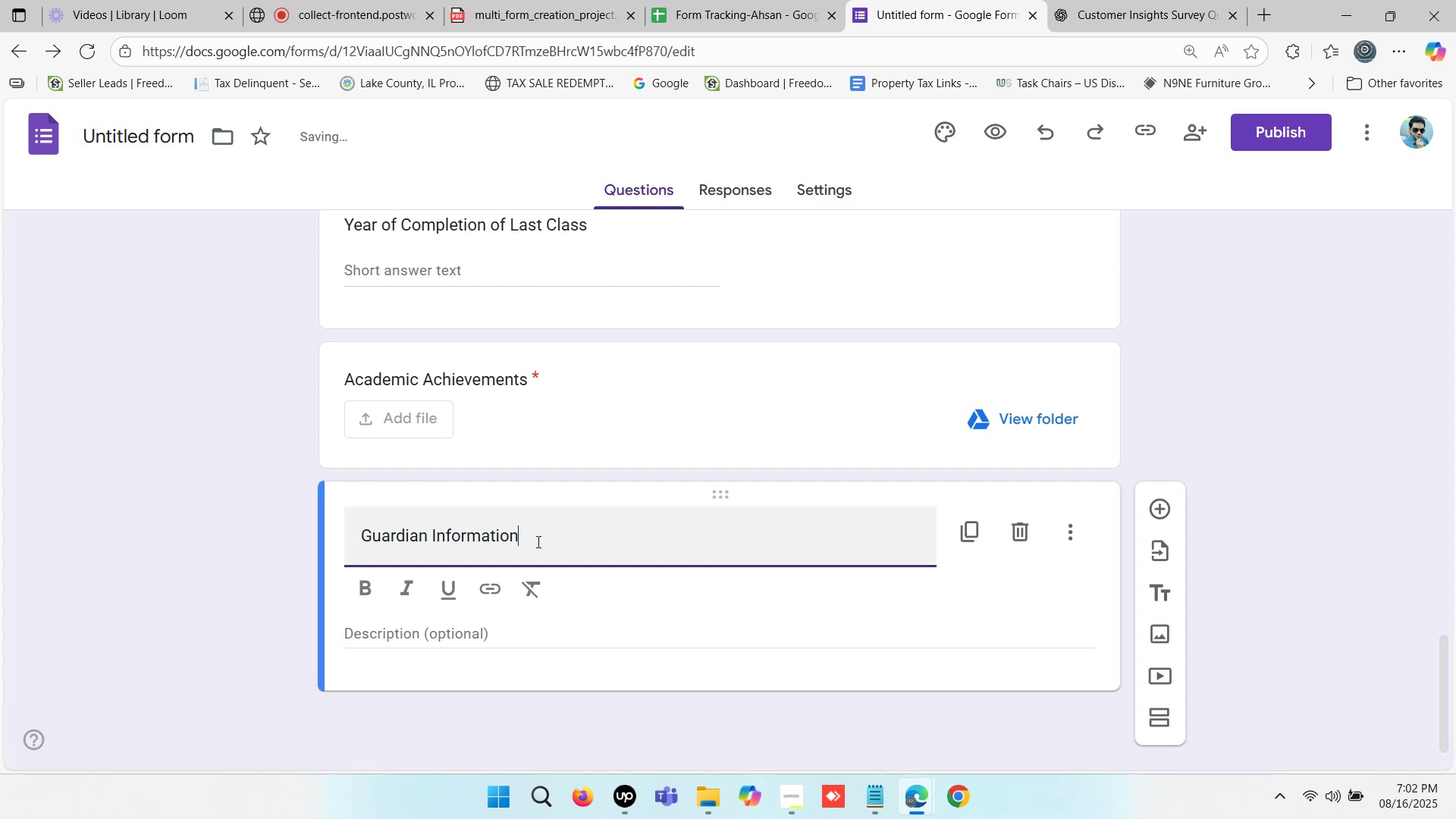 
left_click_drag(start_coordinate=[533, 538], to_coordinate=[366, 537])
 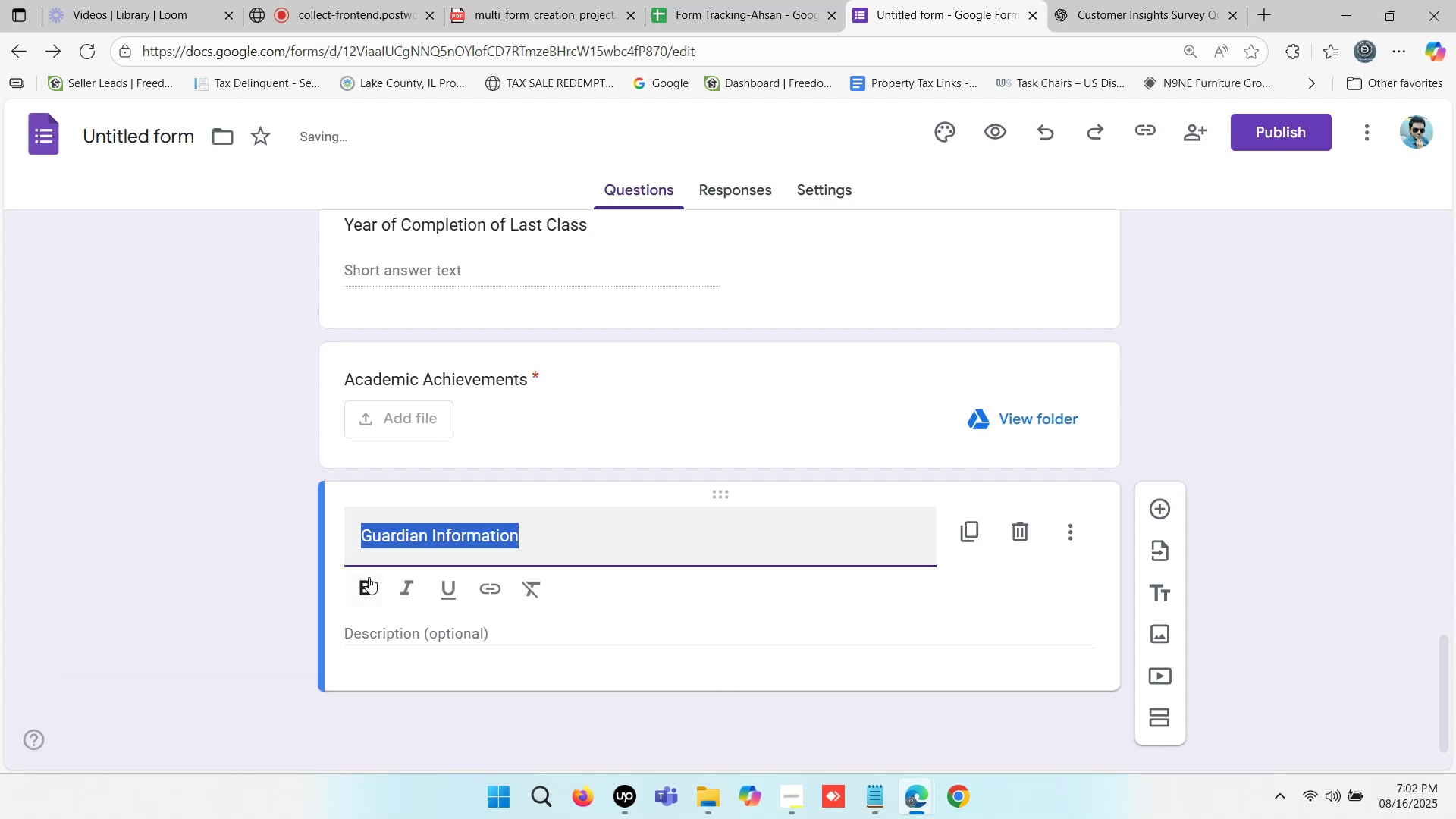 
left_click([362, 582])
 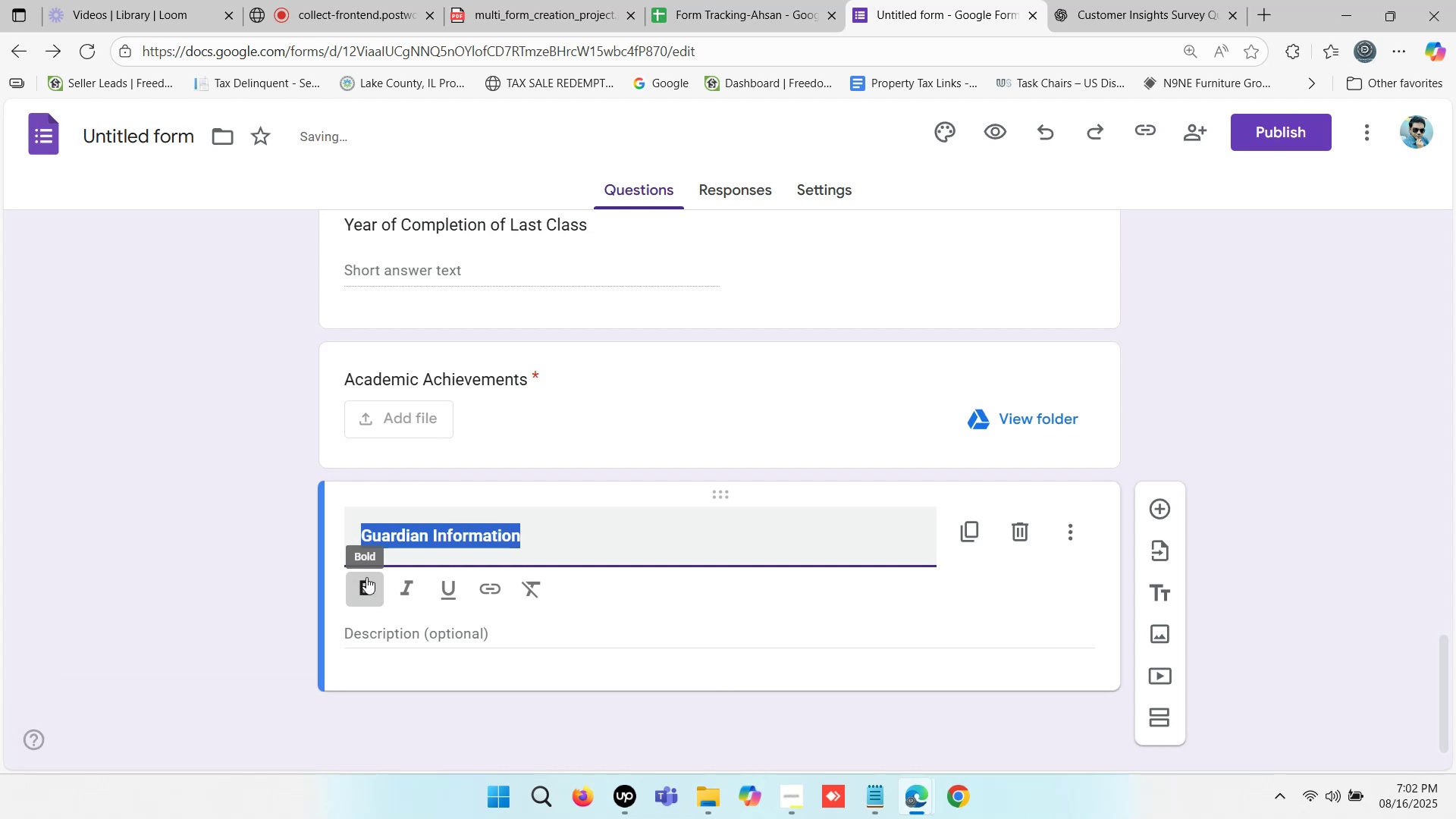 
scroll: coordinate [518, 525], scroll_direction: down, amount: 1.0
 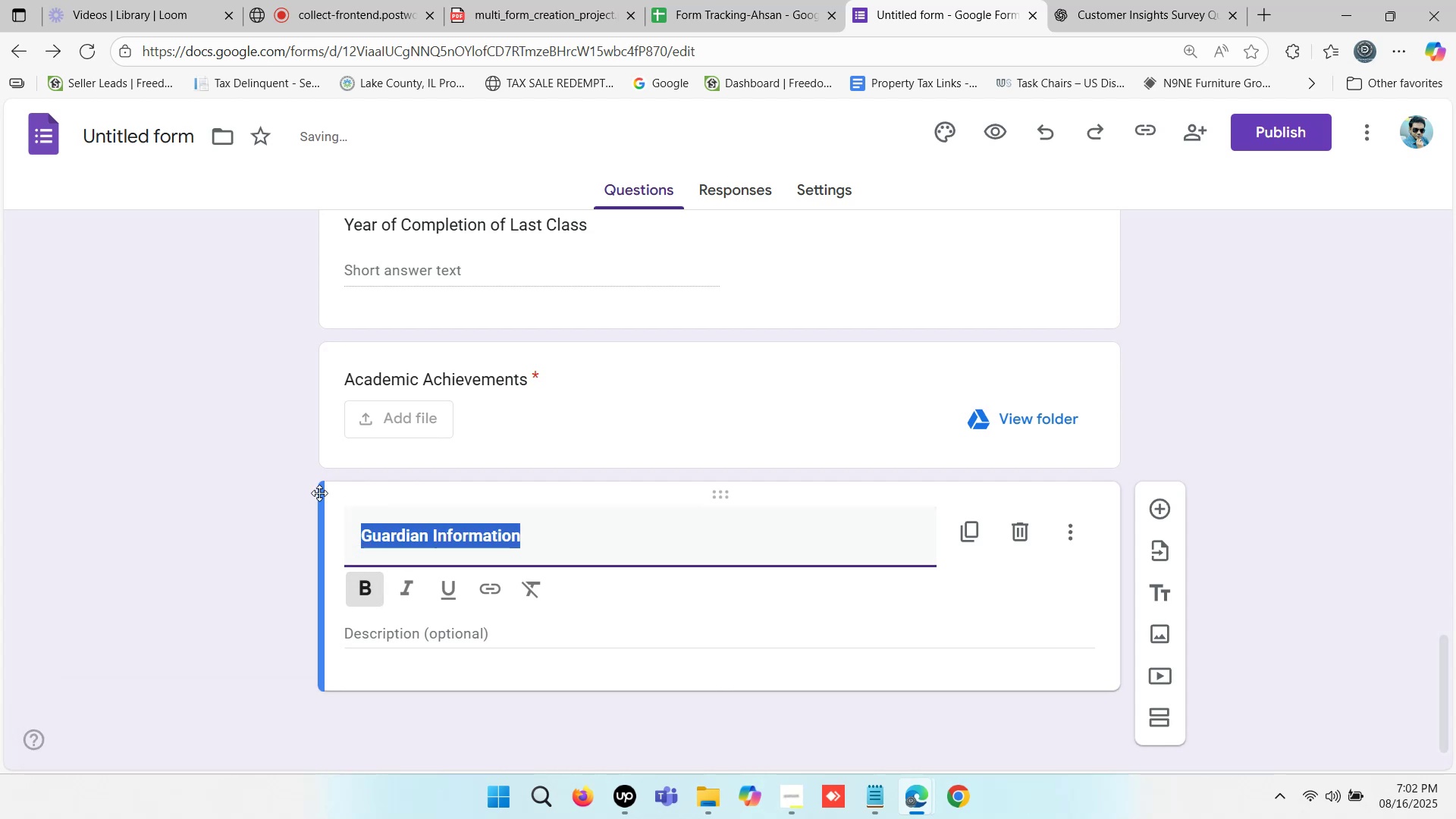 
left_click([252, 469])
 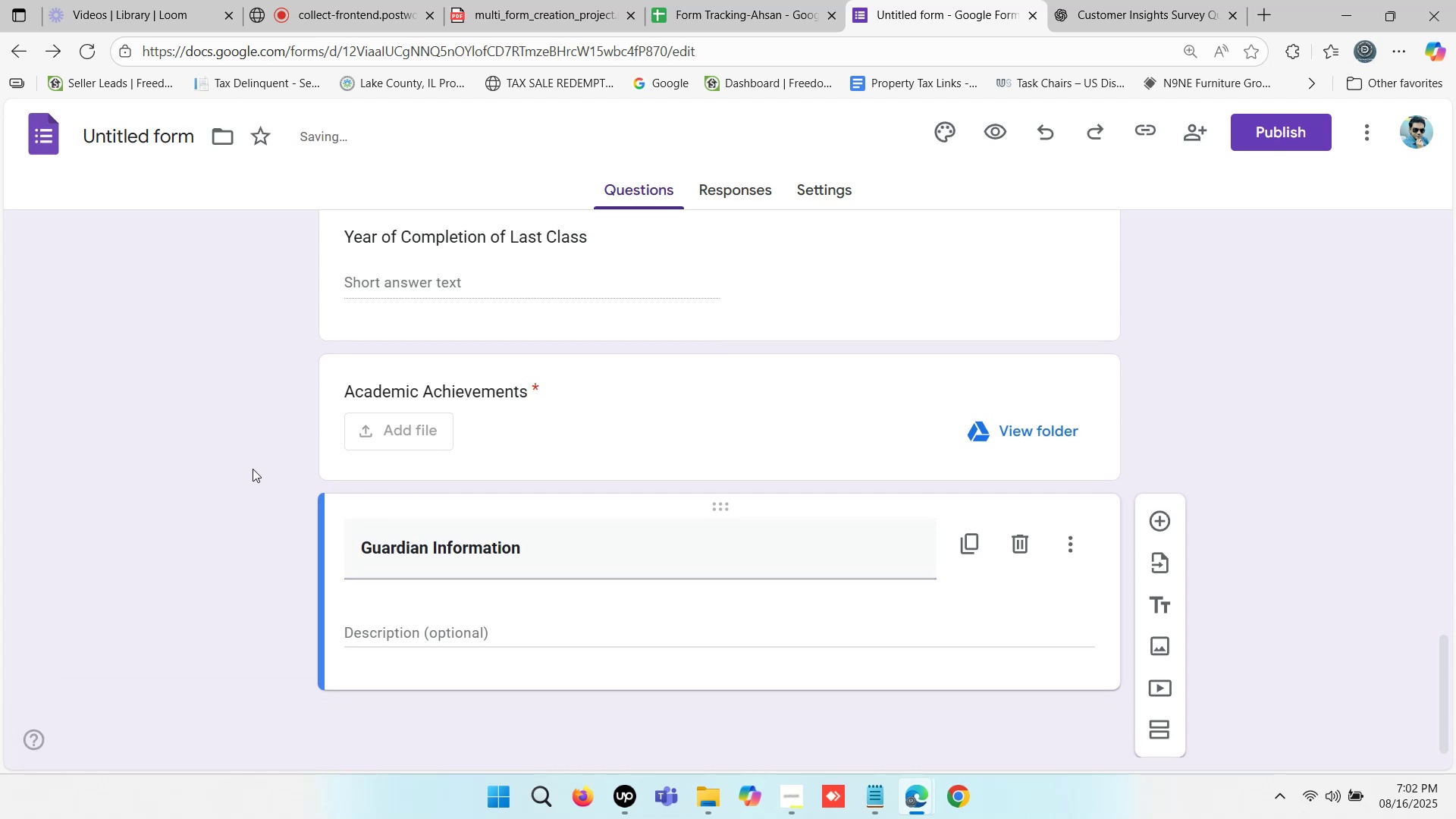 
scroll: coordinate [314, 461], scroll_direction: down, amount: 1.0
 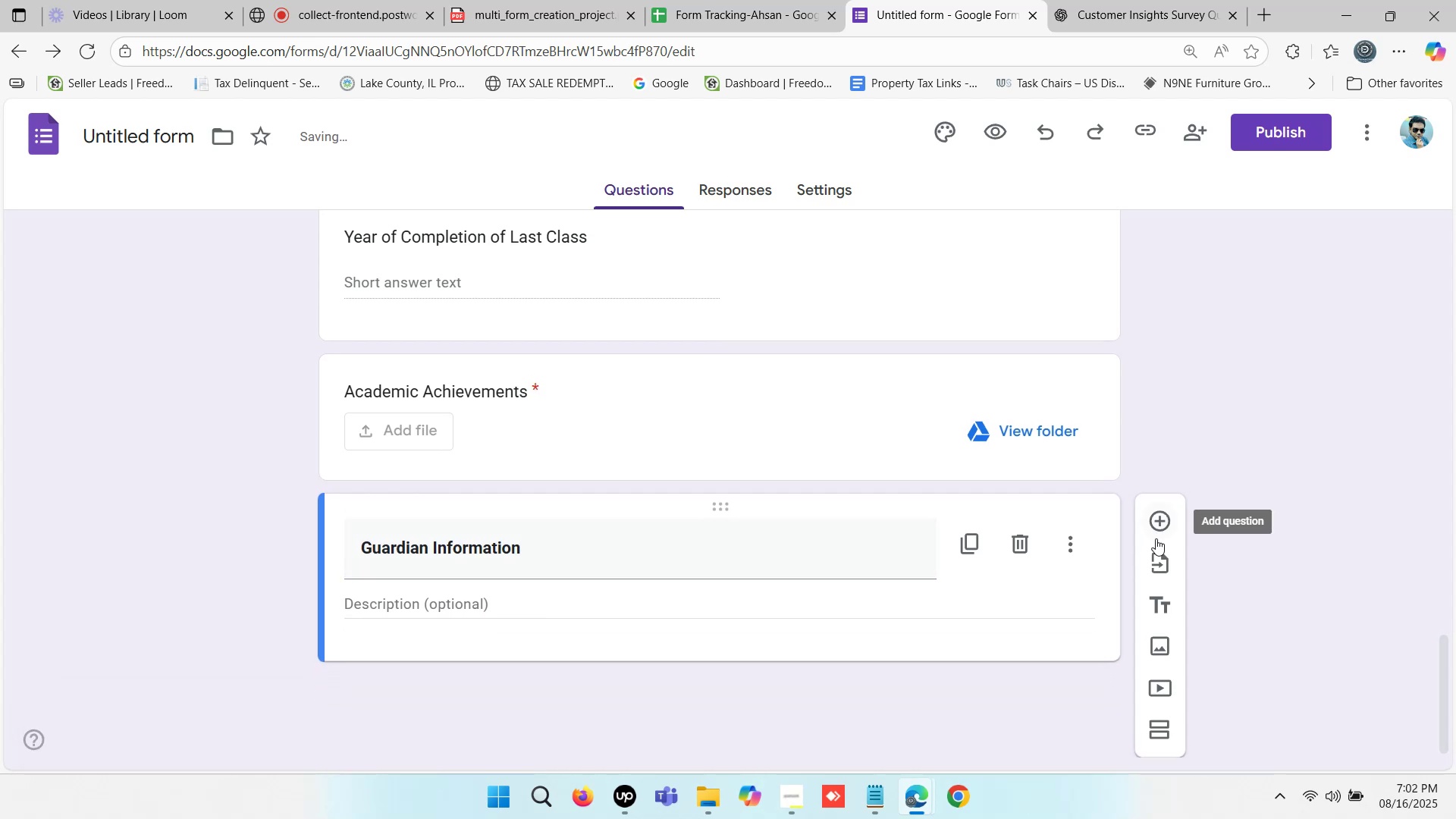 
left_click([1156, 526])
 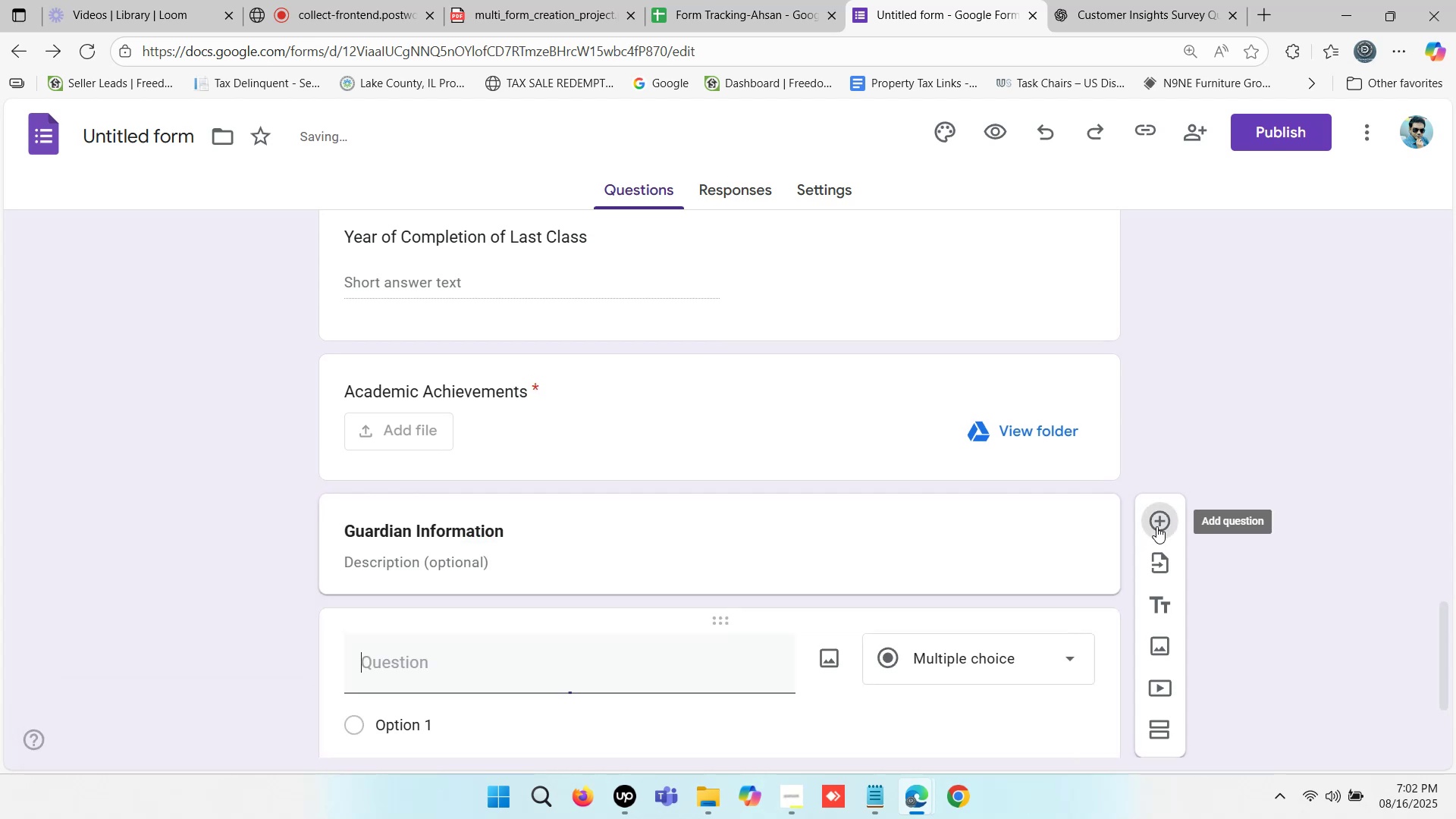 
scroll: coordinate [868, 455], scroll_direction: down, amount: 1.0
 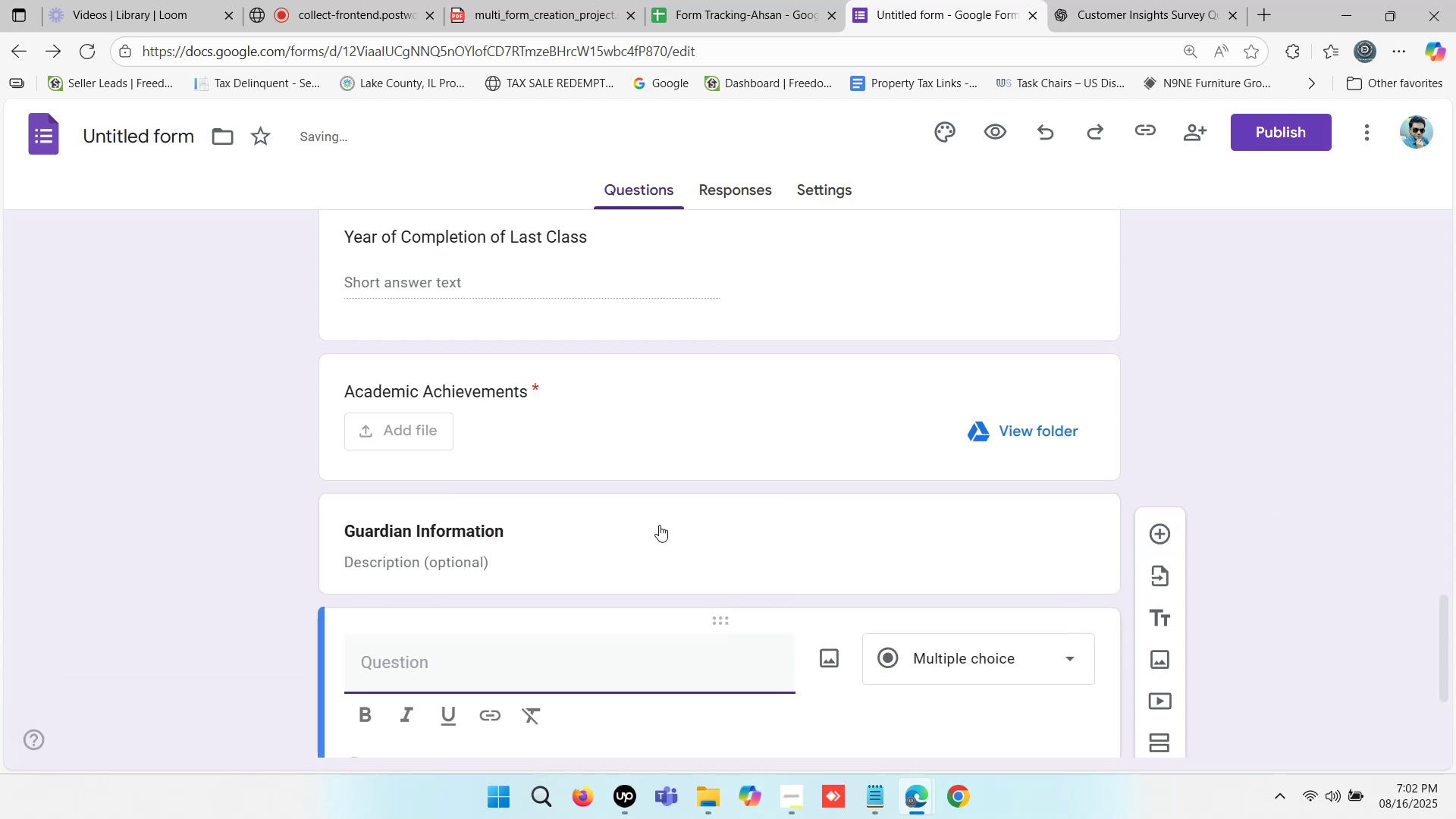 
left_click([560, 535])
 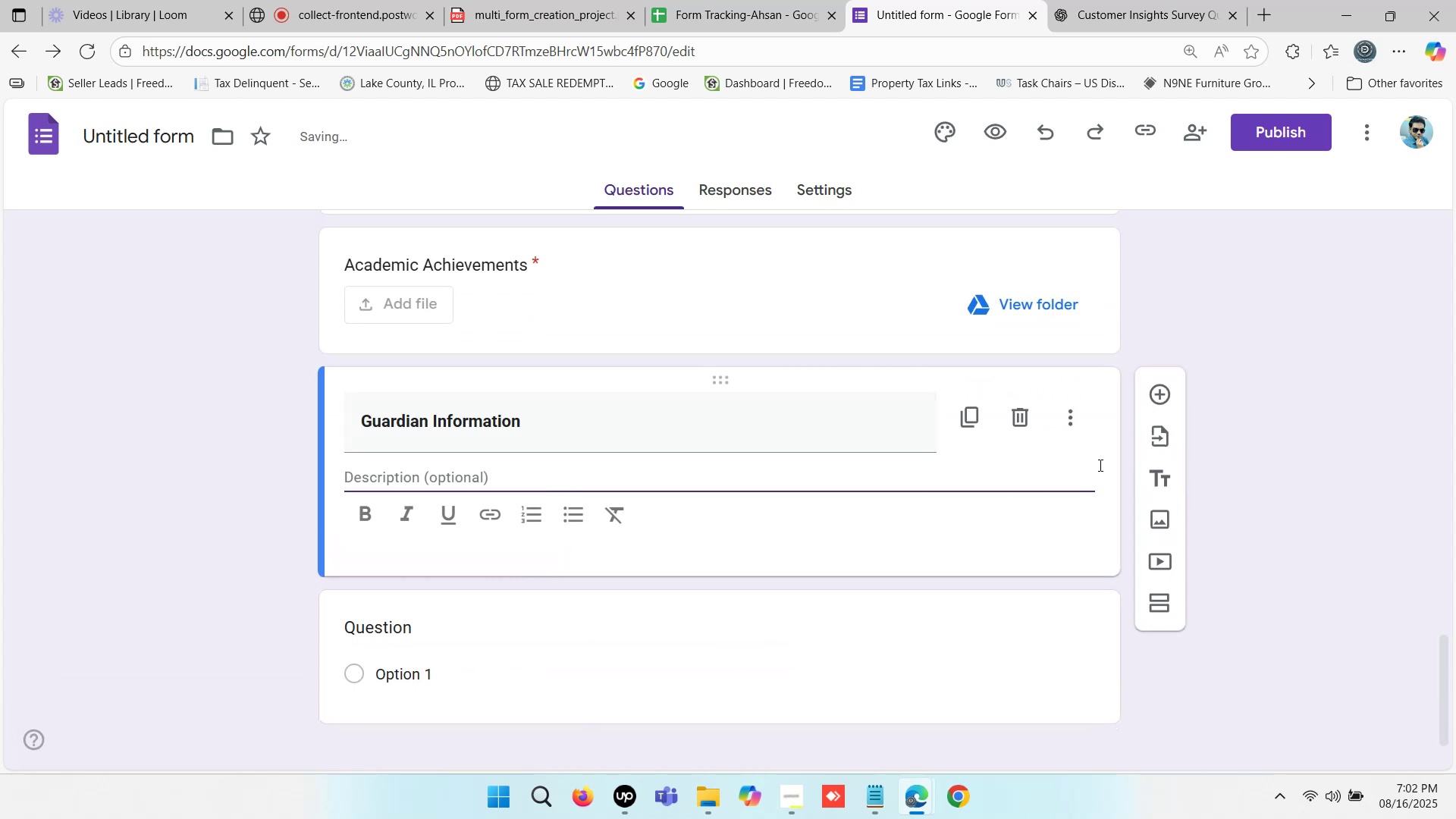 
left_click([1075, 421])
 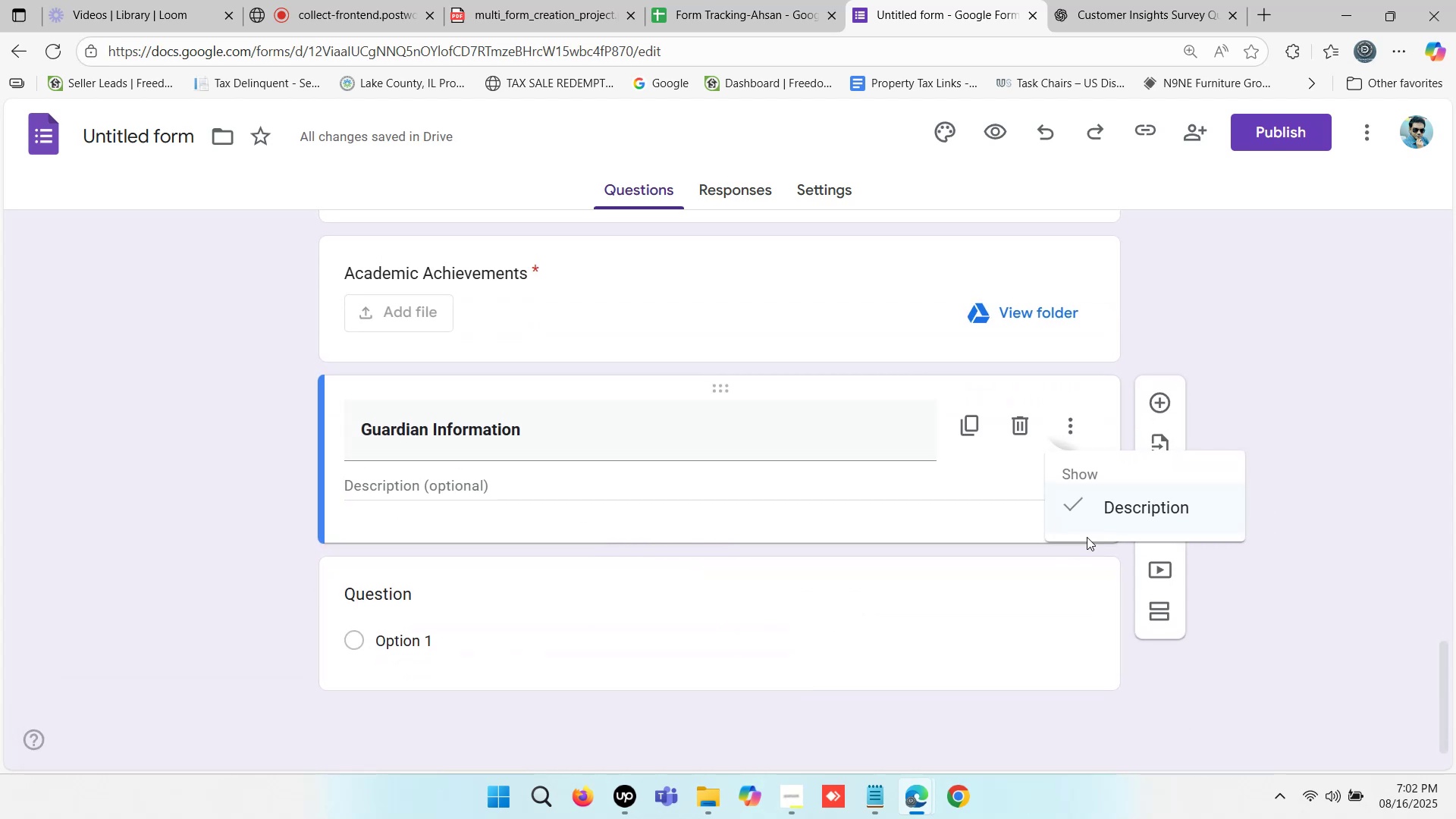 
left_click([1109, 511])
 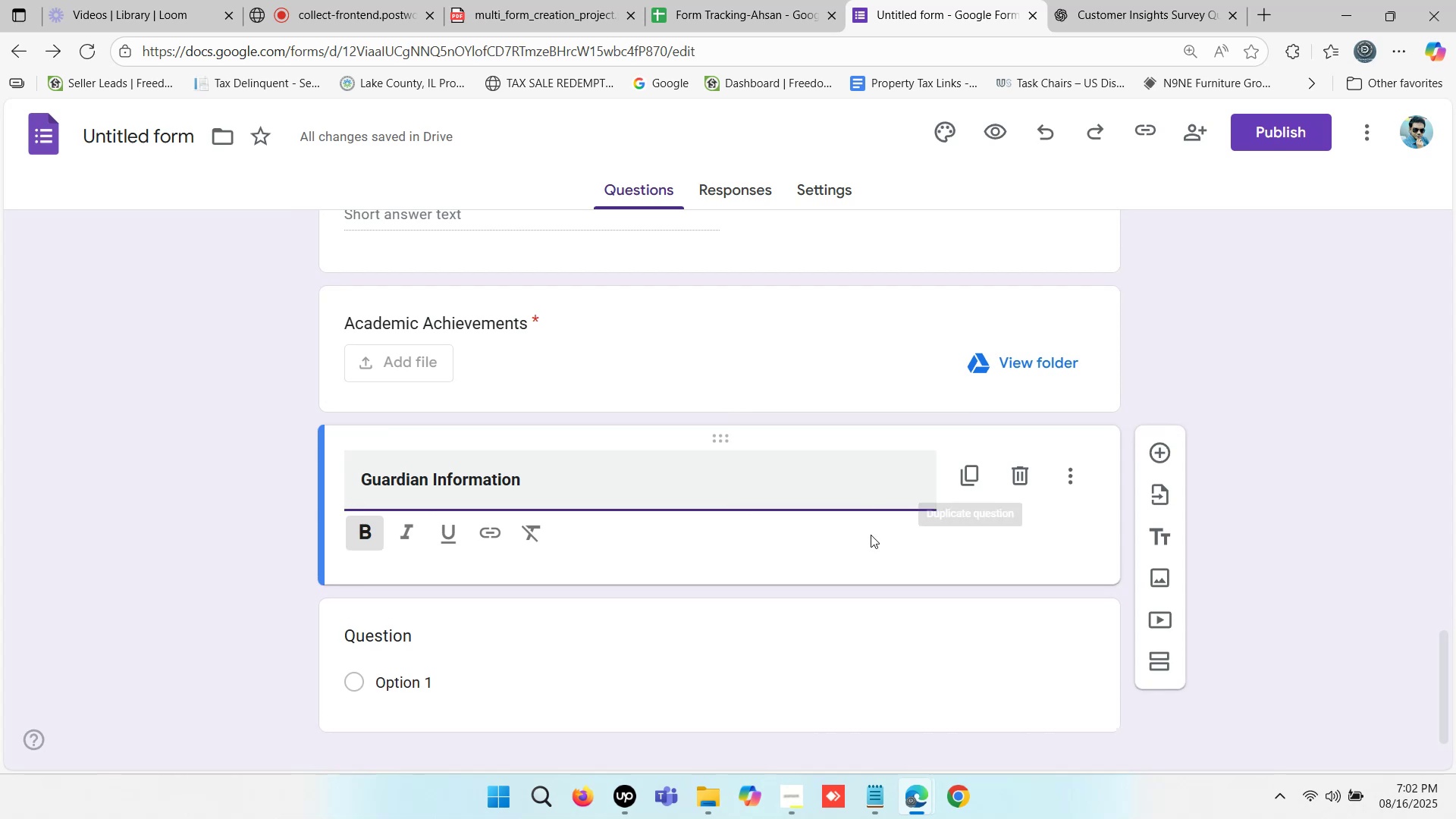 
scroll: coordinate [625, 579], scroll_direction: down, amount: 1.0
 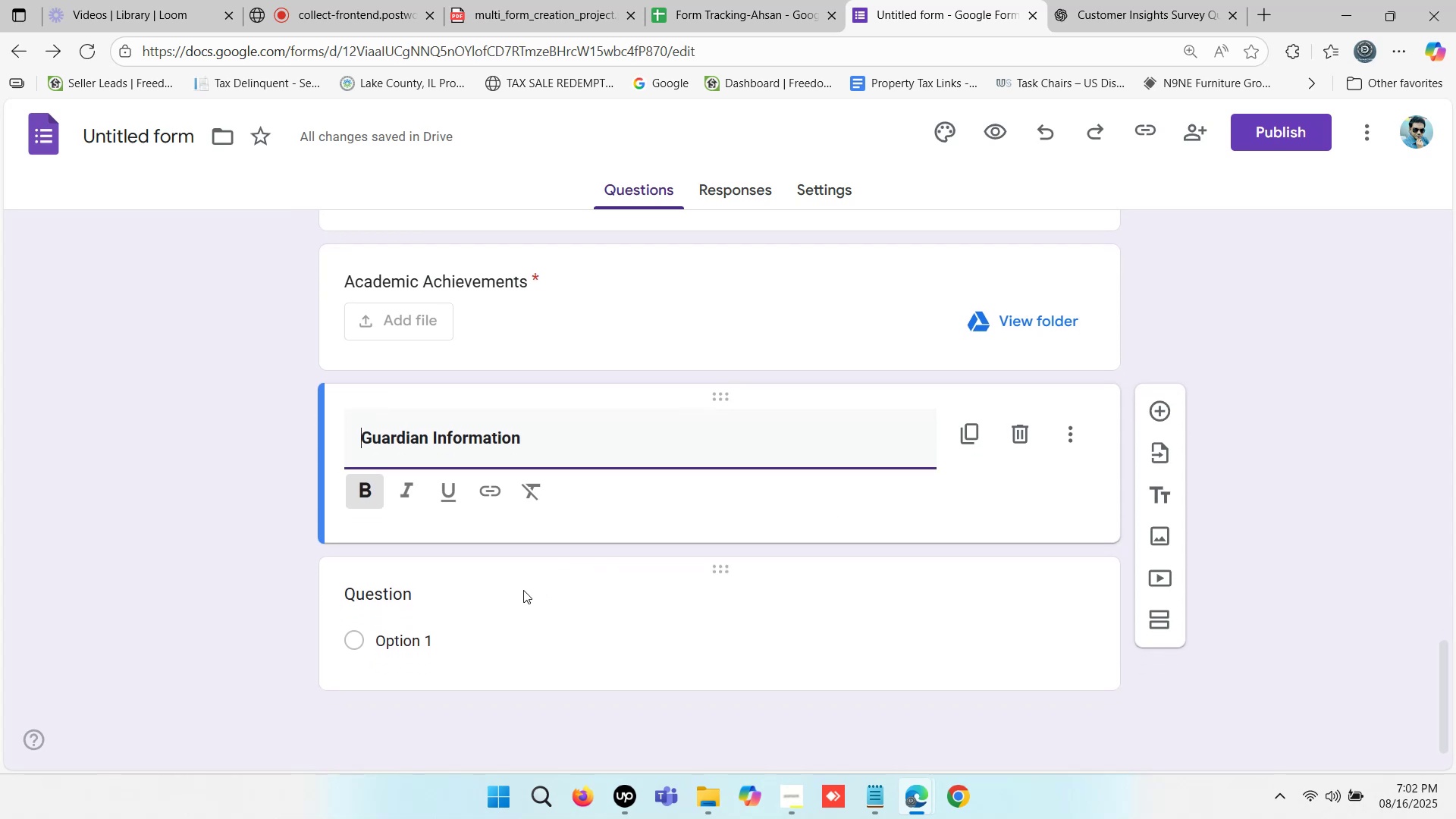 
left_click([514, 595])
 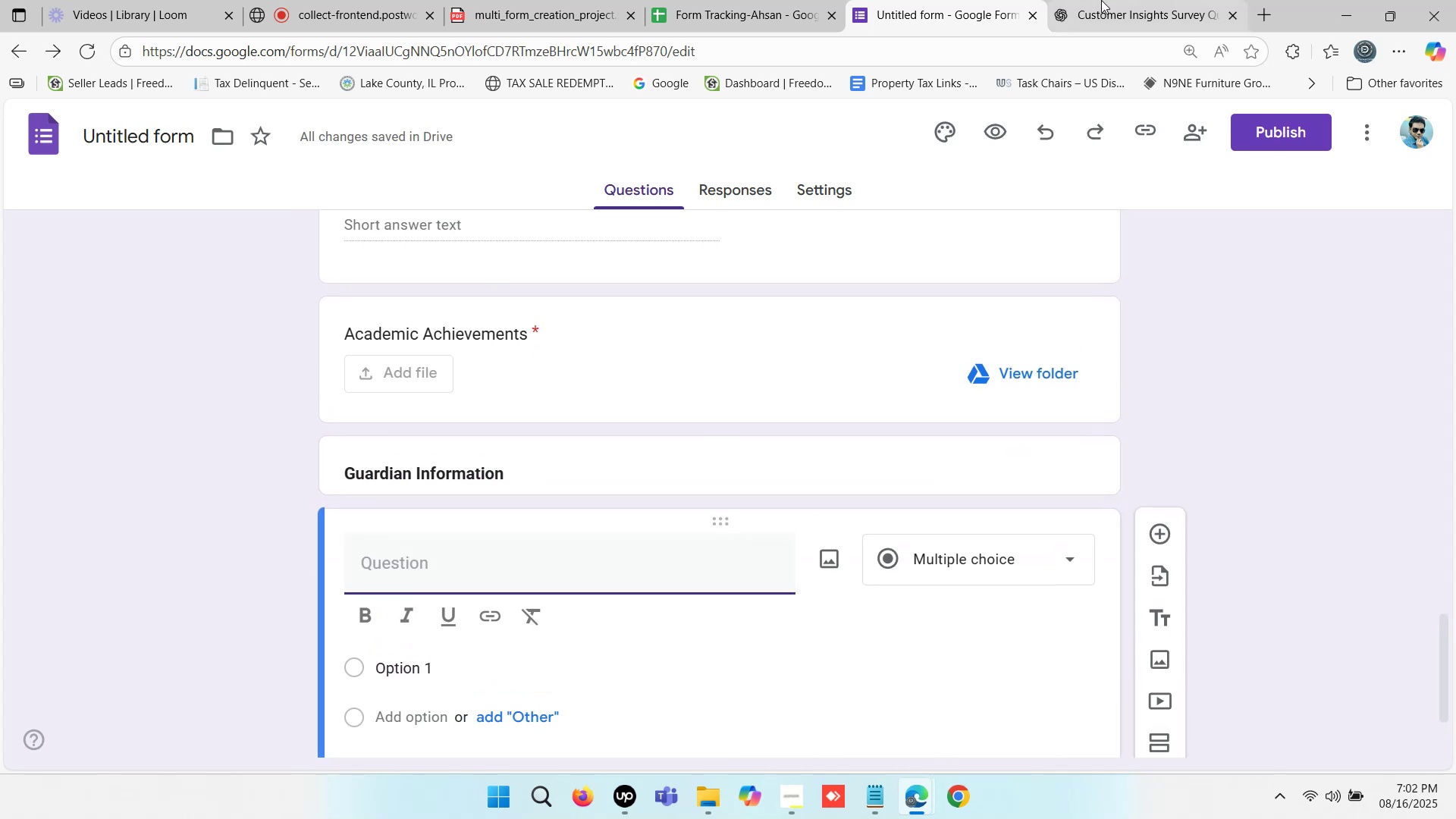 
left_click([1101, 0])
 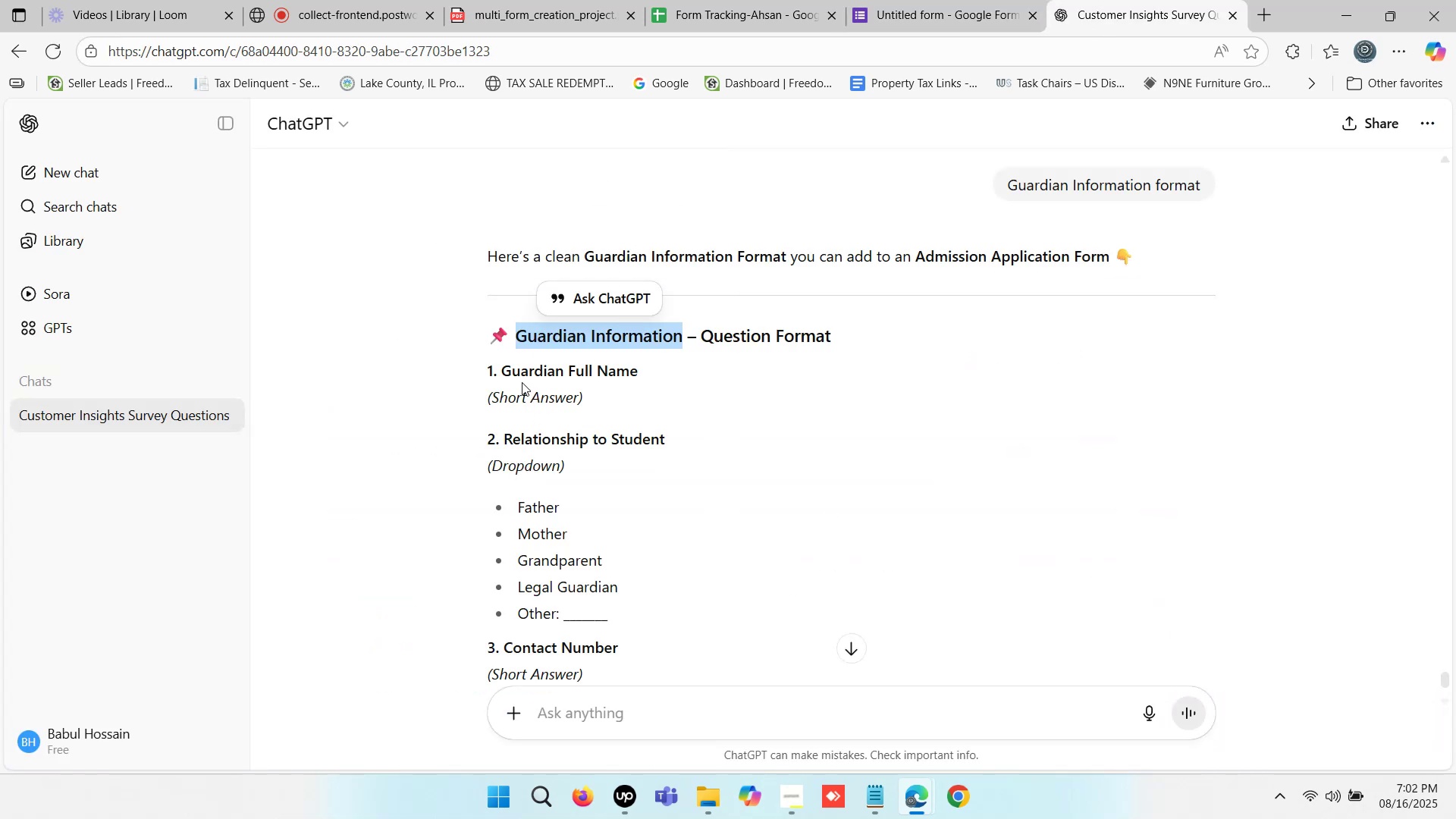 
left_click_drag(start_coordinate=[503, 369], to_coordinate=[654, 369])
 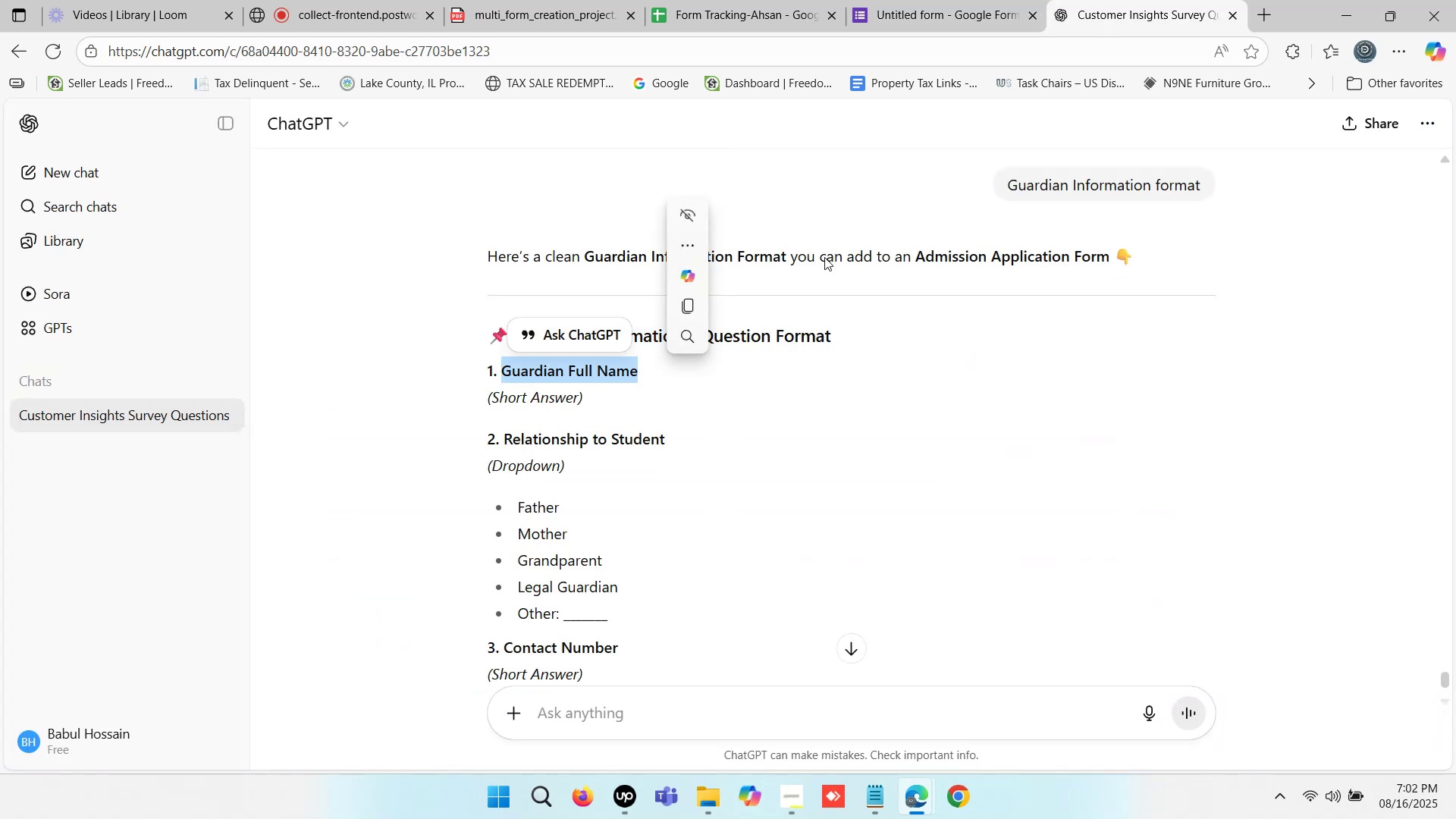 
key(Control+ControlLeft)
 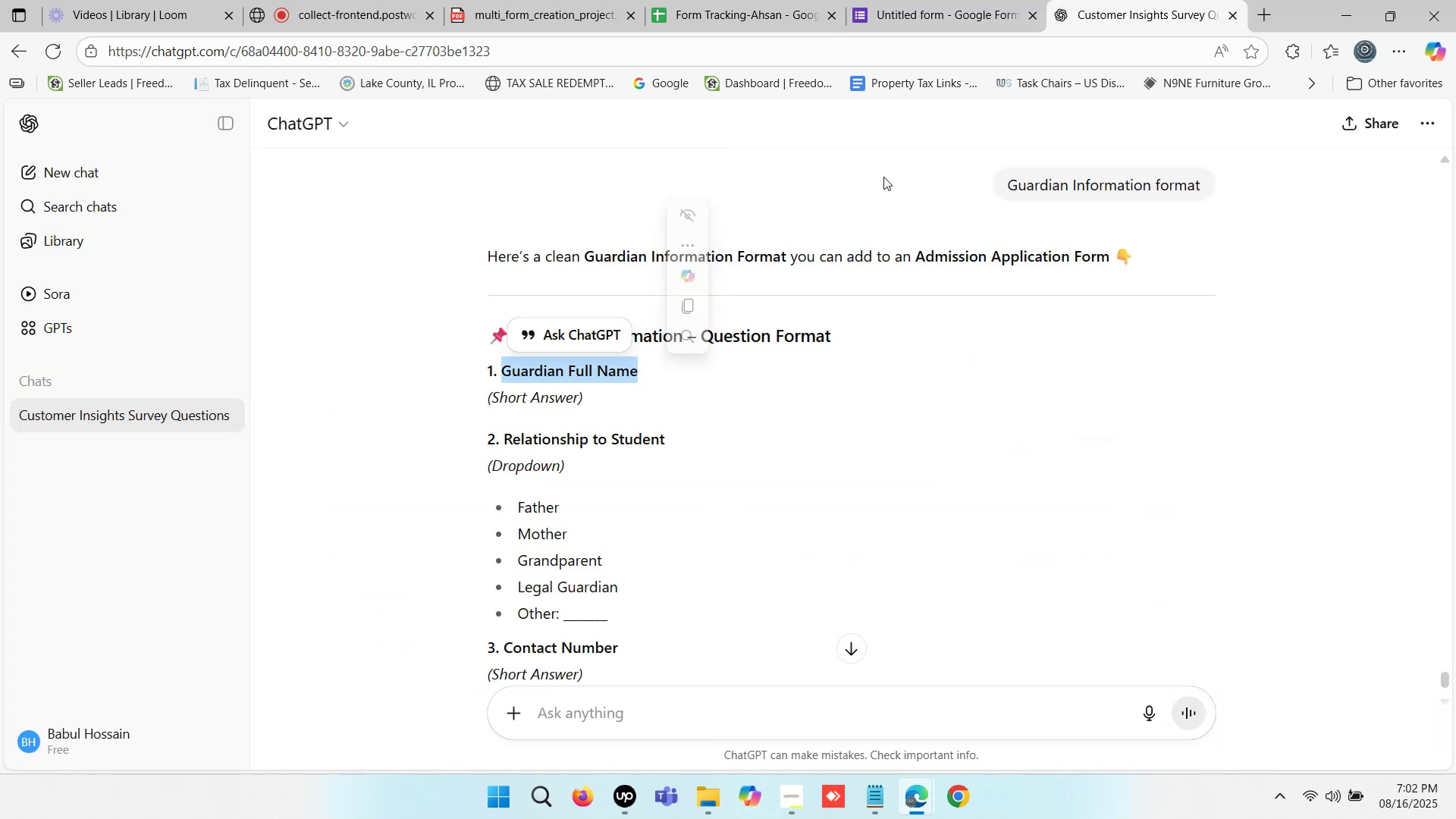 
key(Control+C)
 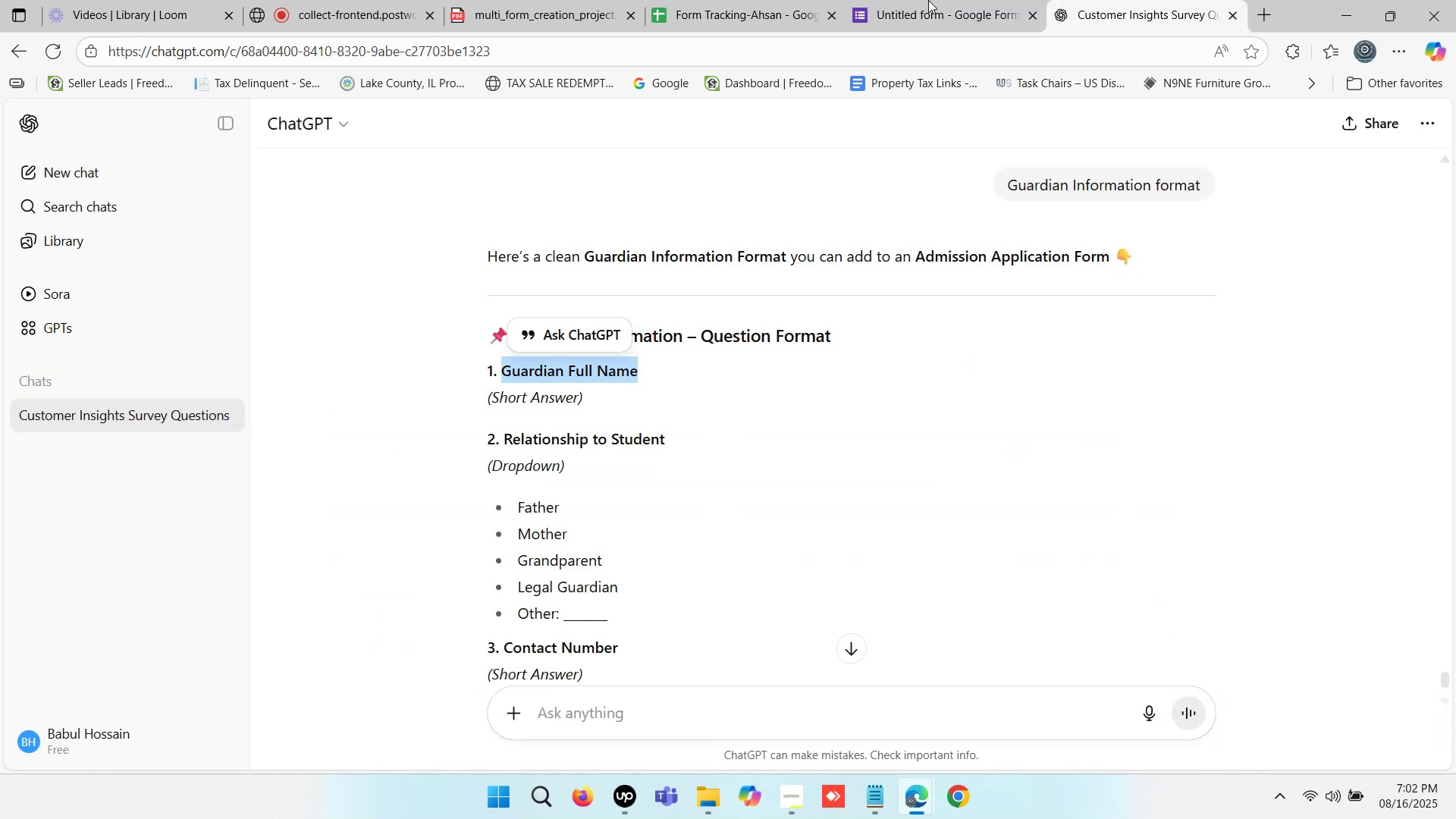 
left_click([954, 0])
 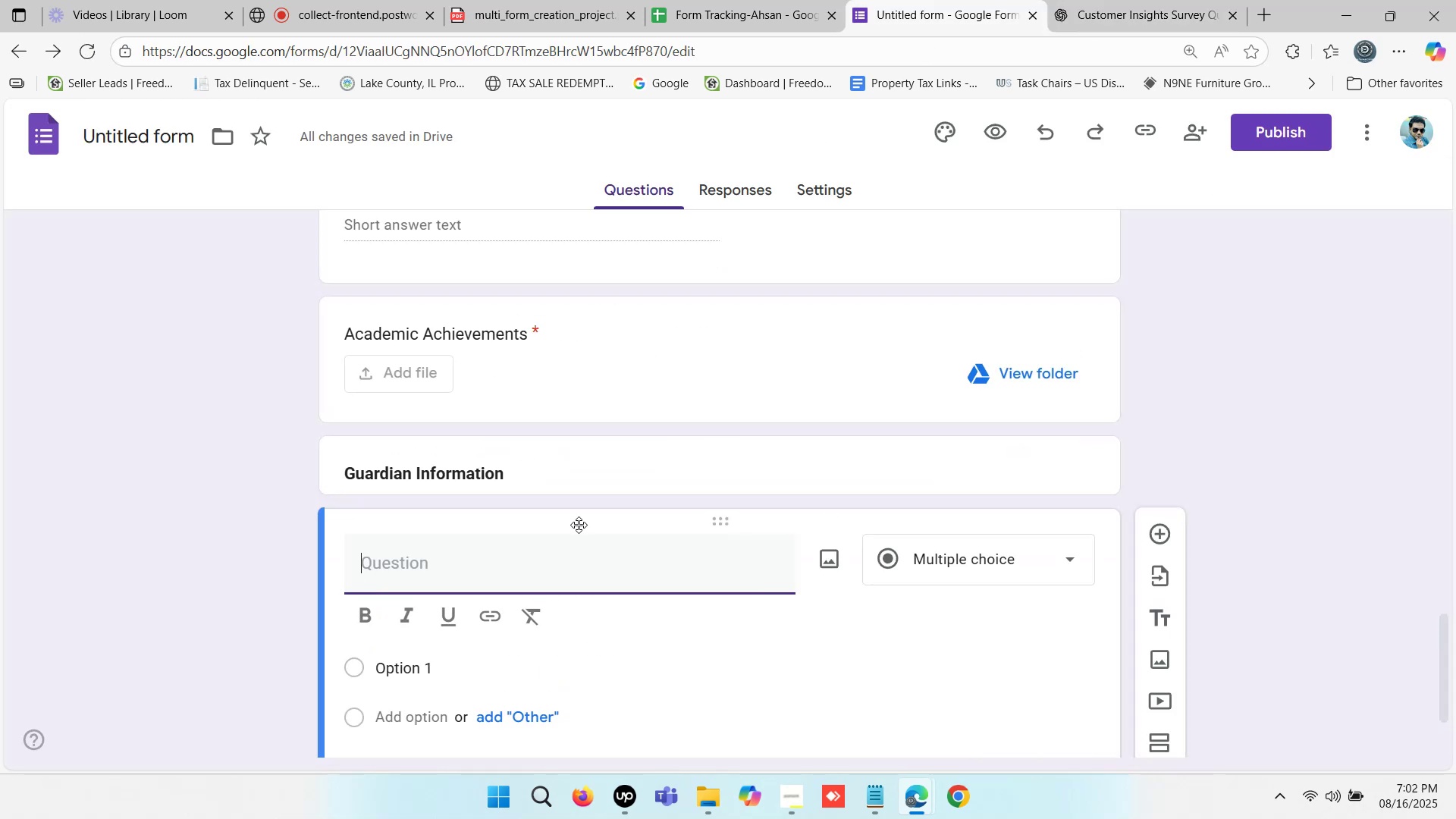 
scroll: coordinate [535, 571], scroll_direction: down, amount: 2.0
 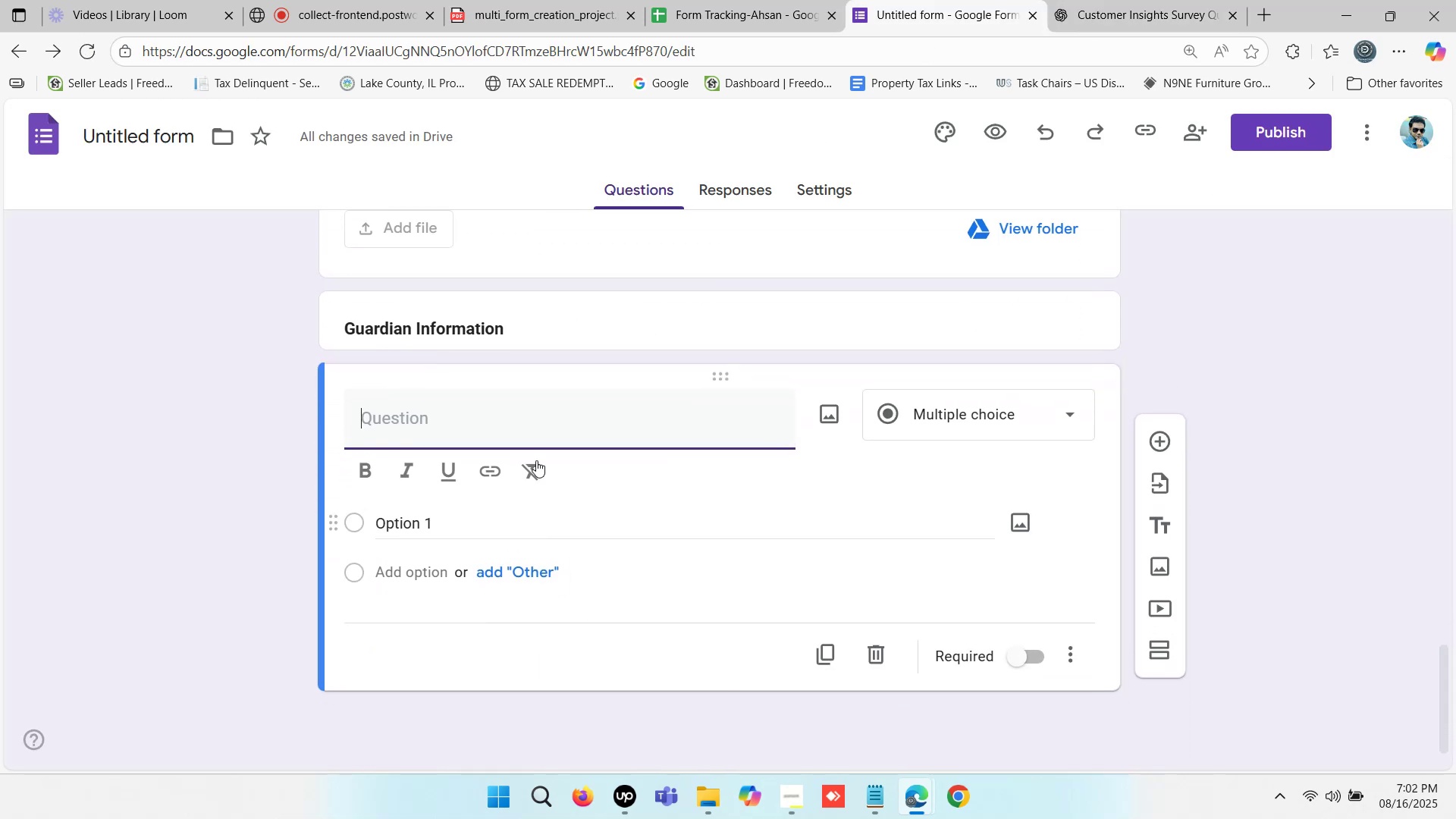 
key(Control+ControlLeft)
 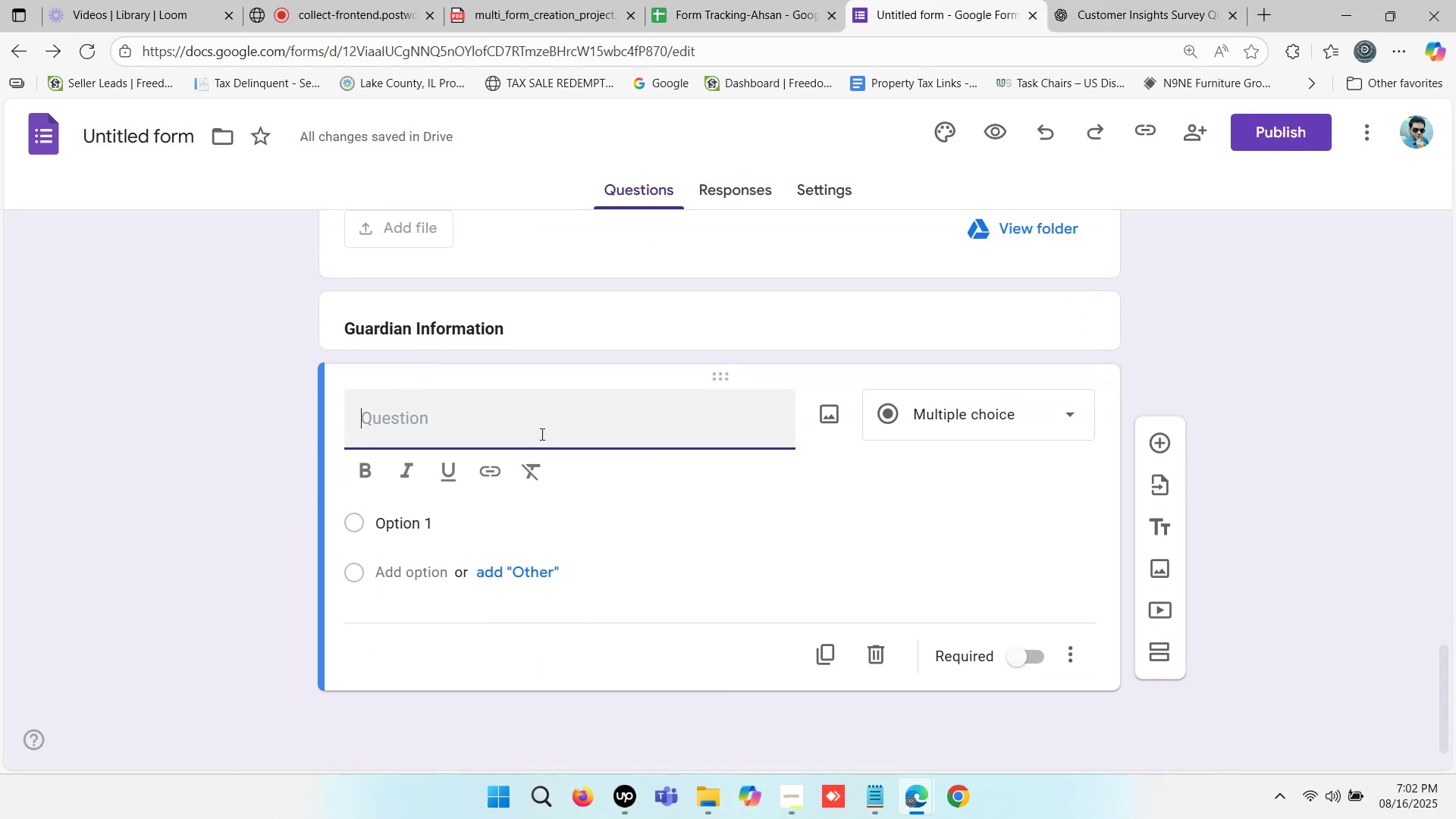 
key(Control+V)
 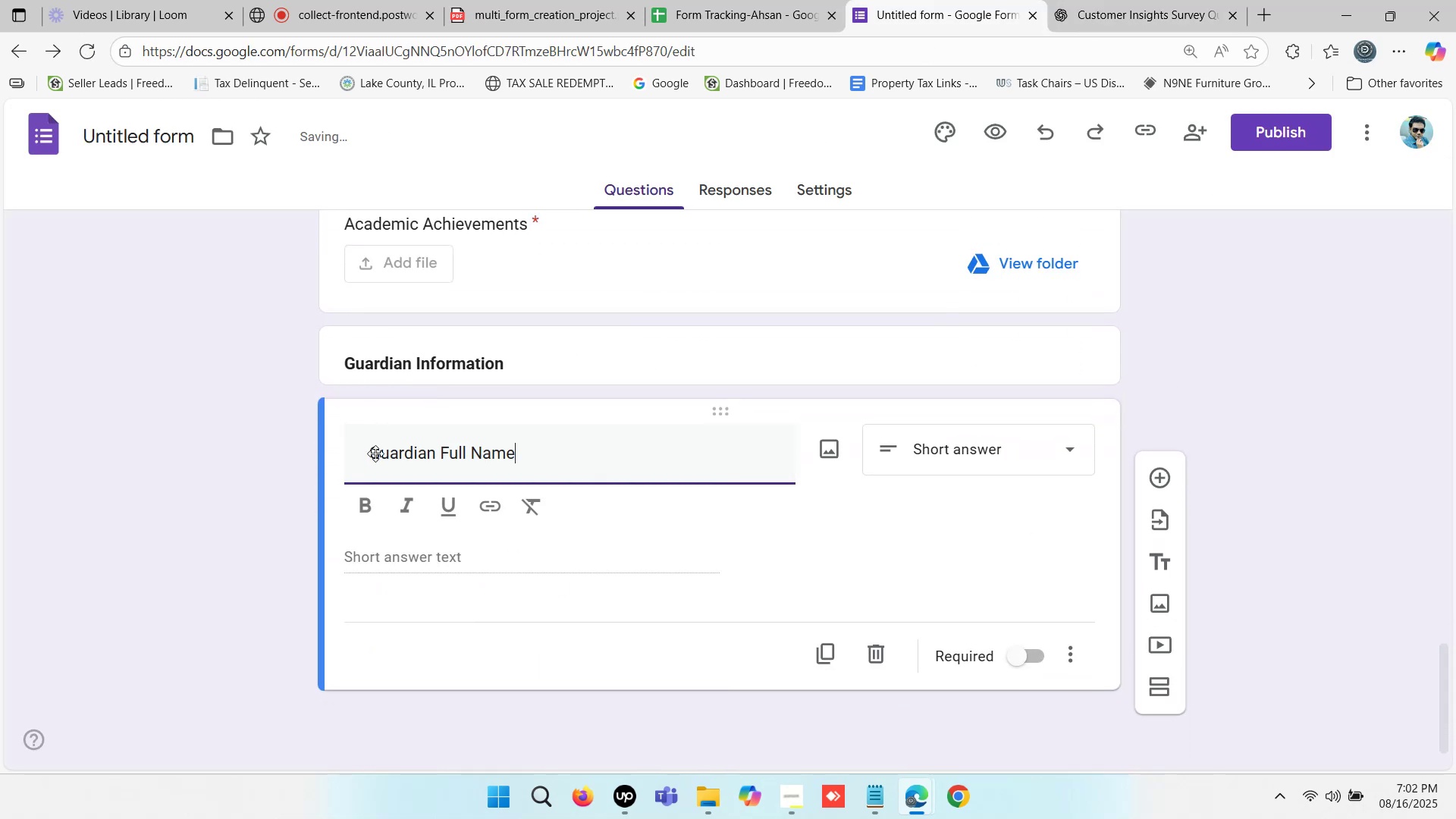 
left_click([368, 450])
 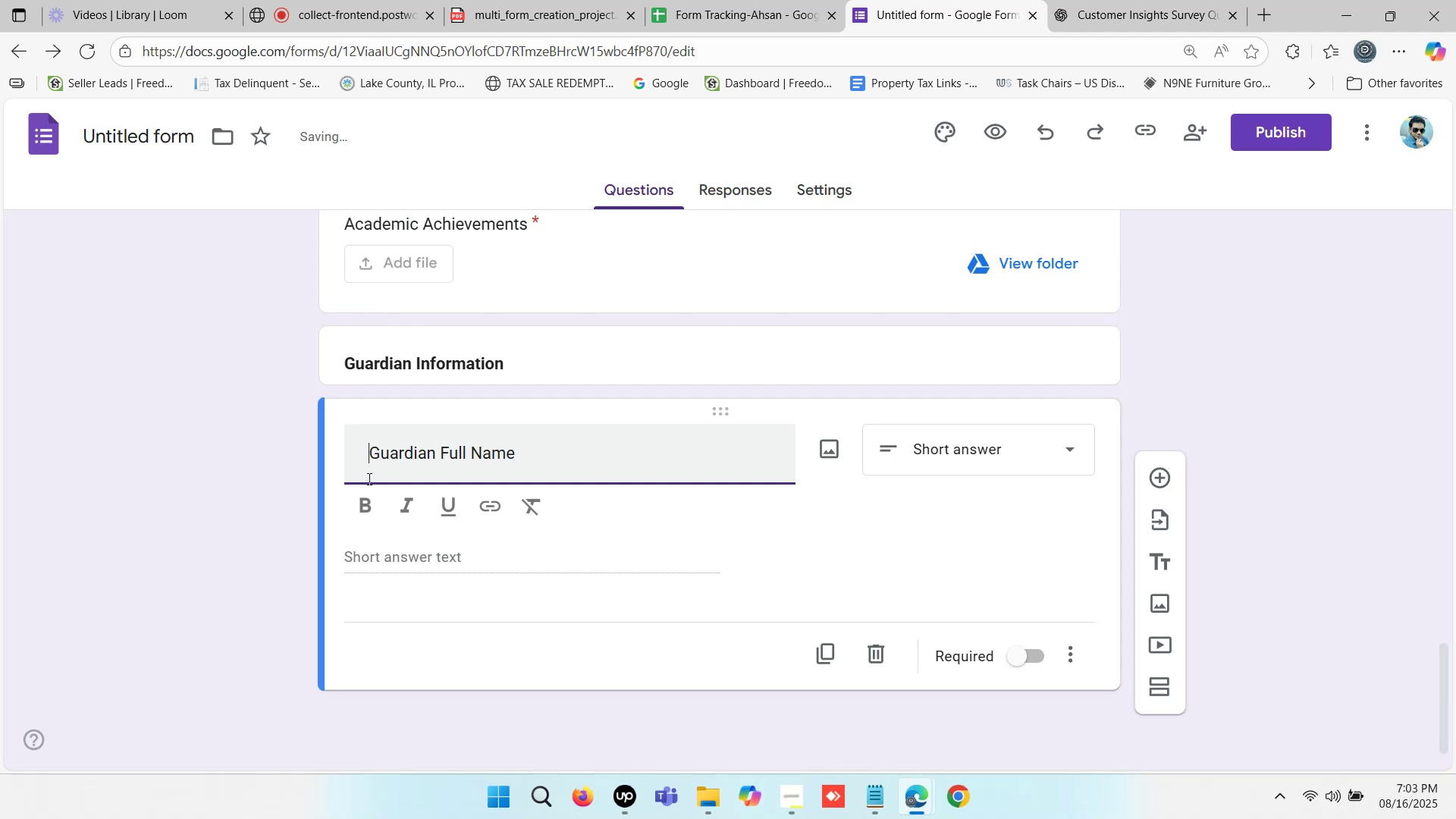 
key(Backspace)
 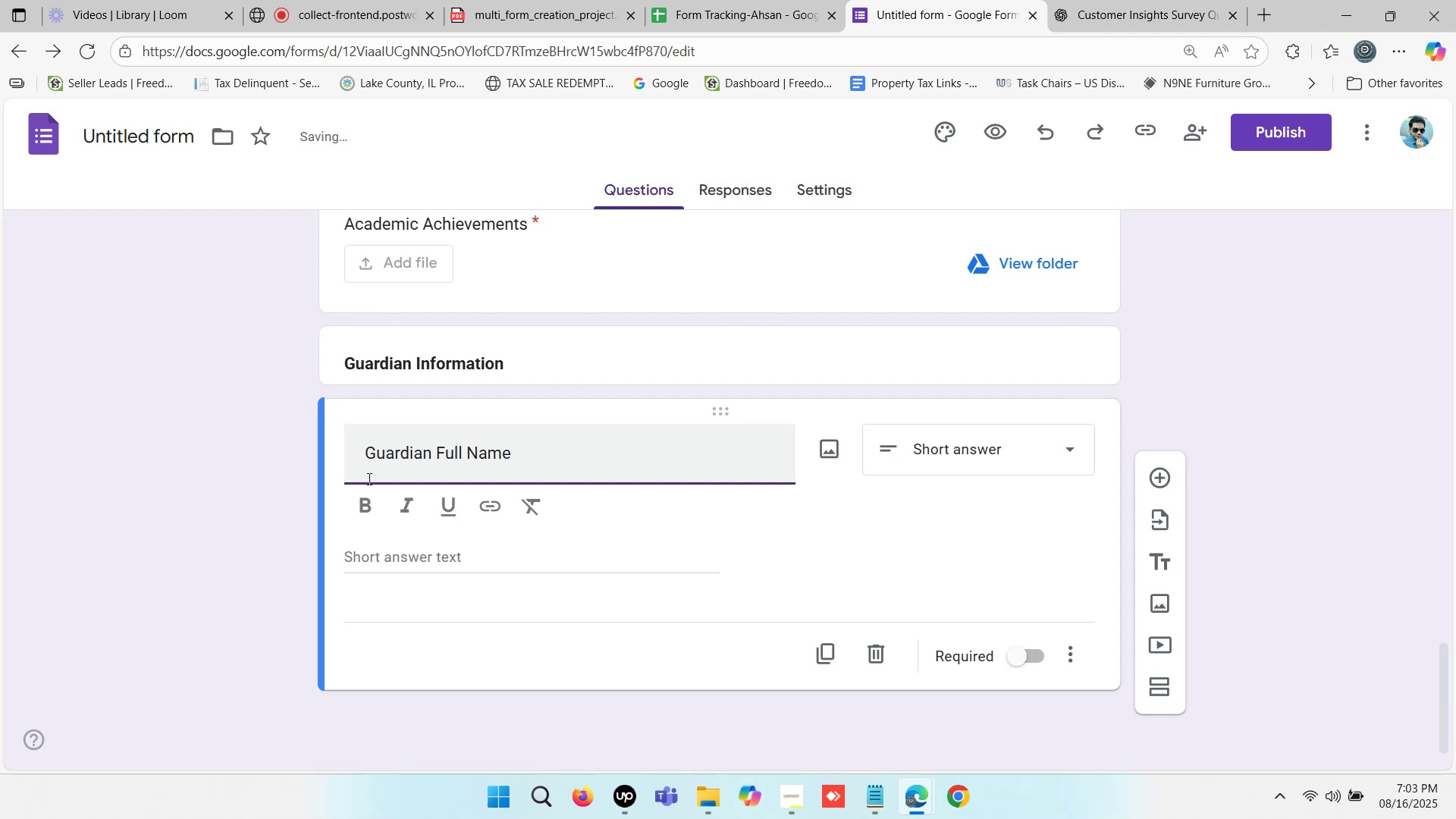 
key(Backspace)
 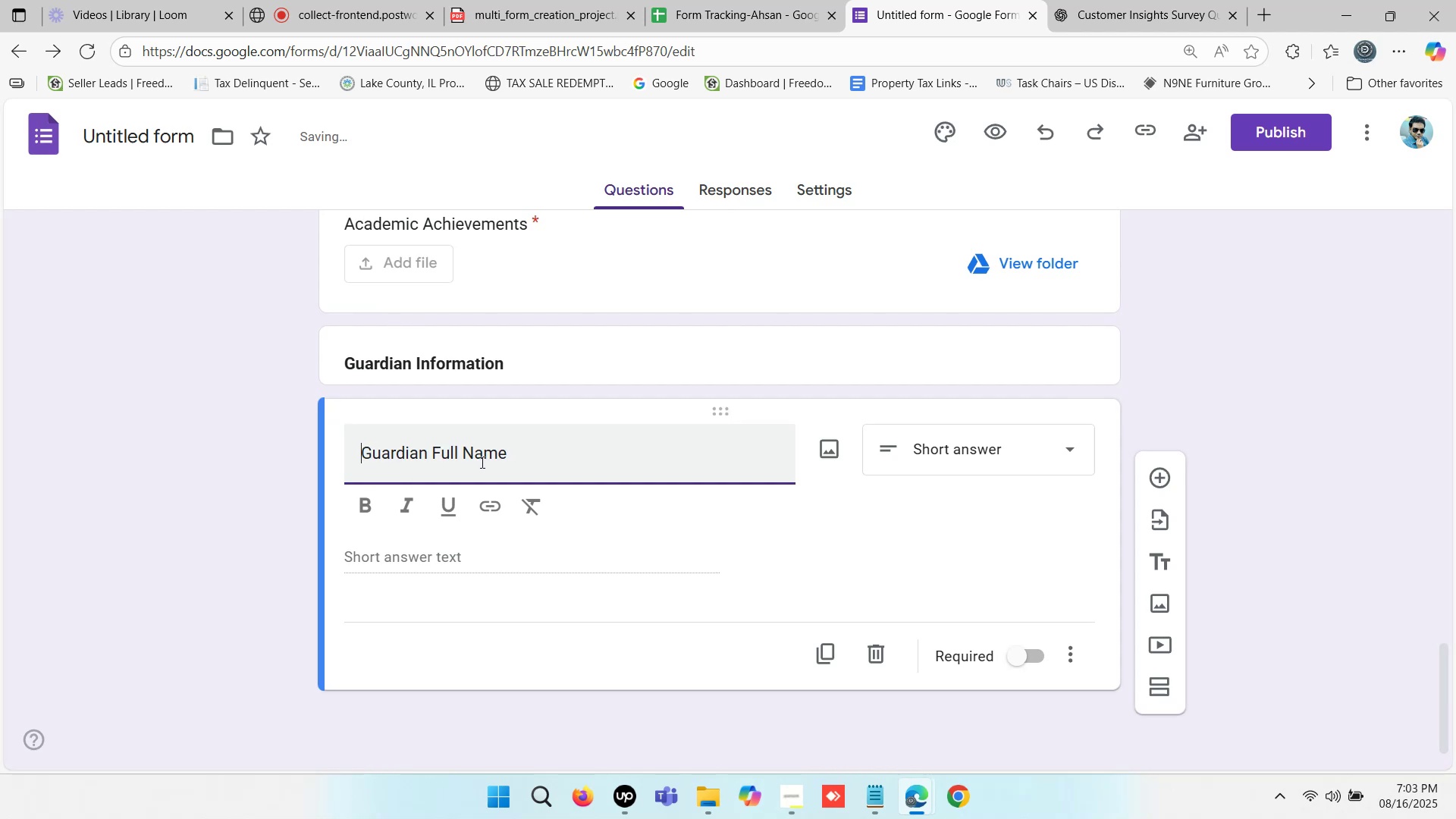 
left_click([517, 452])
 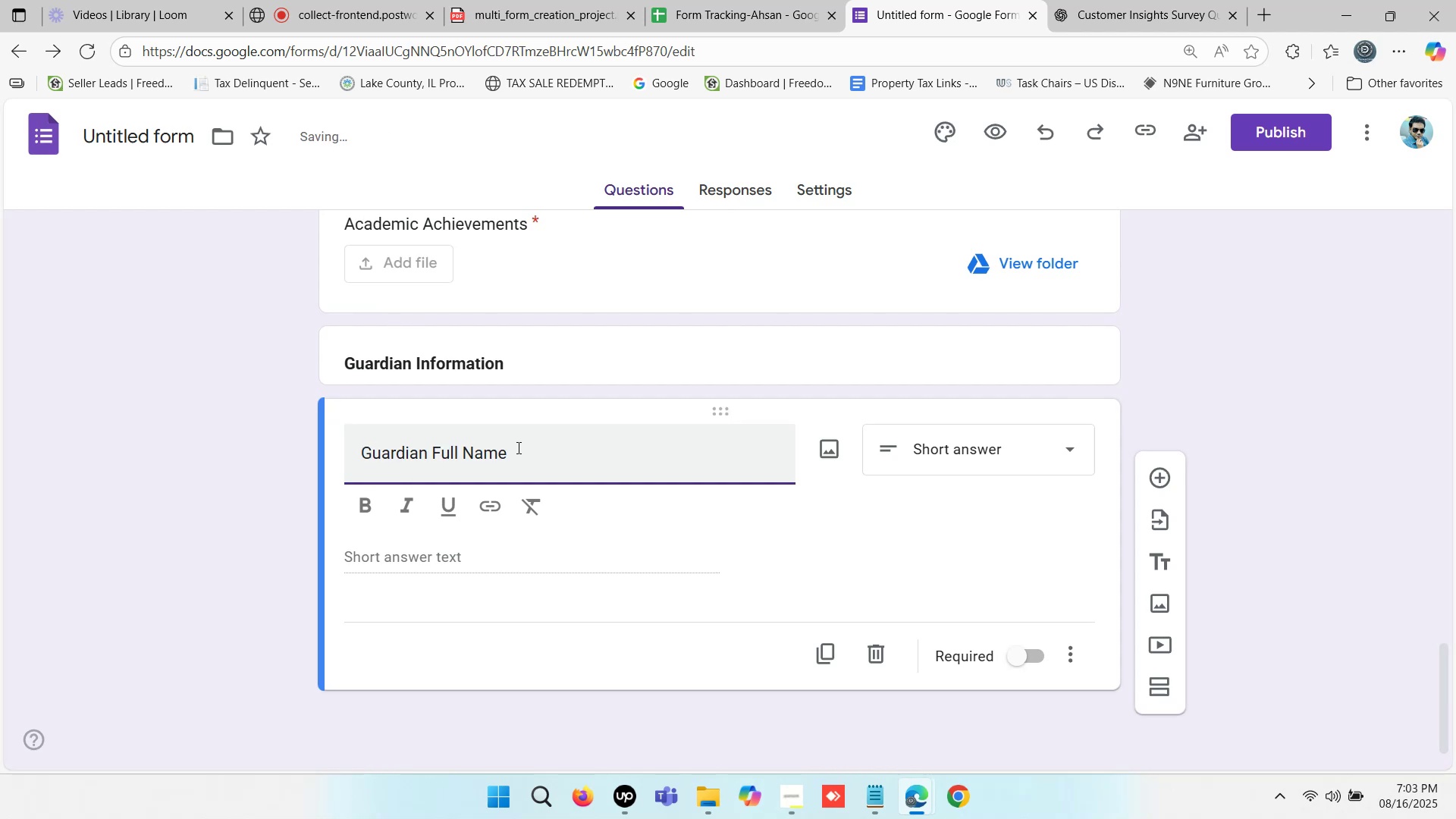 
key(Backspace)
 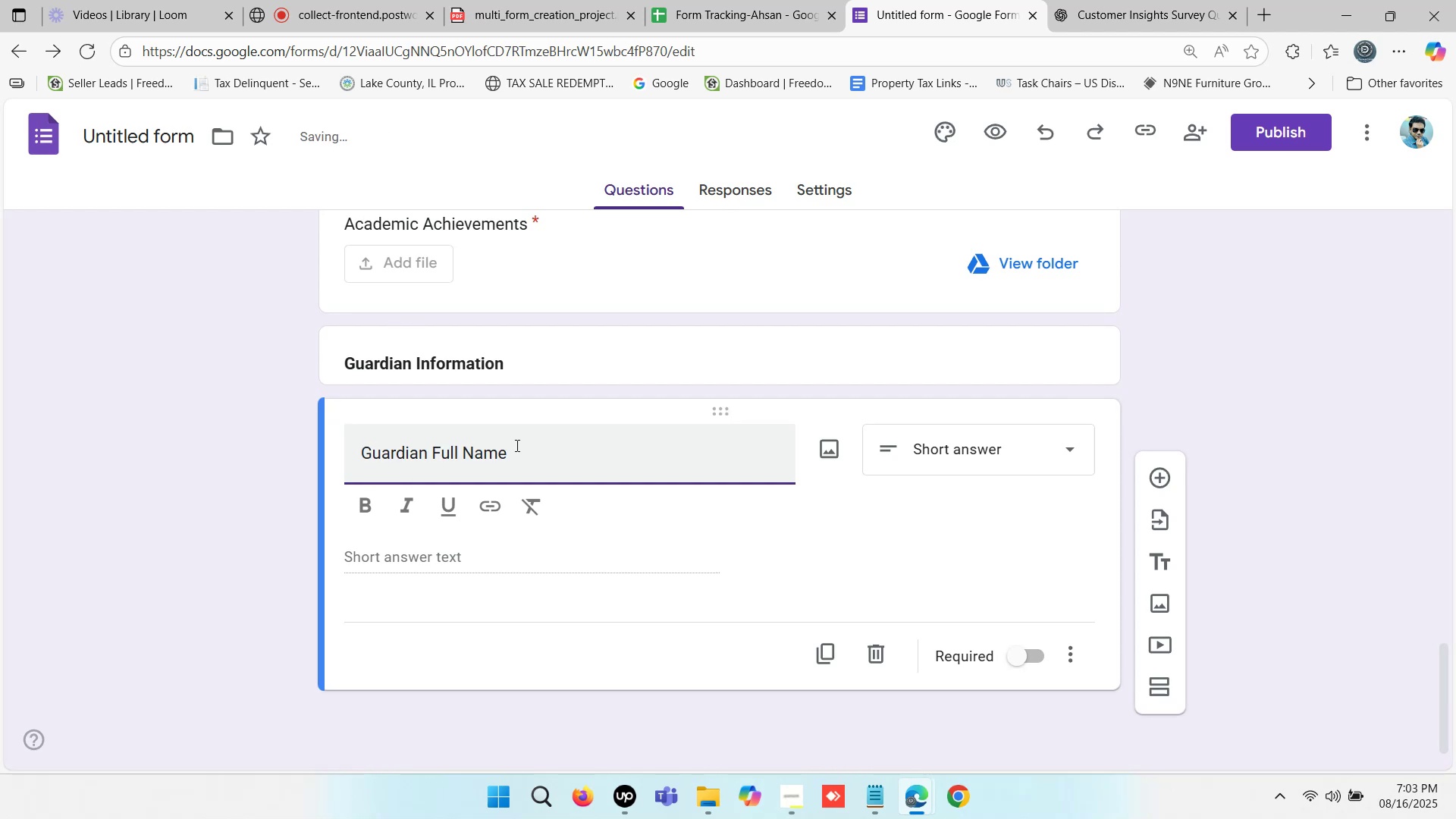 
key(Backspace)
 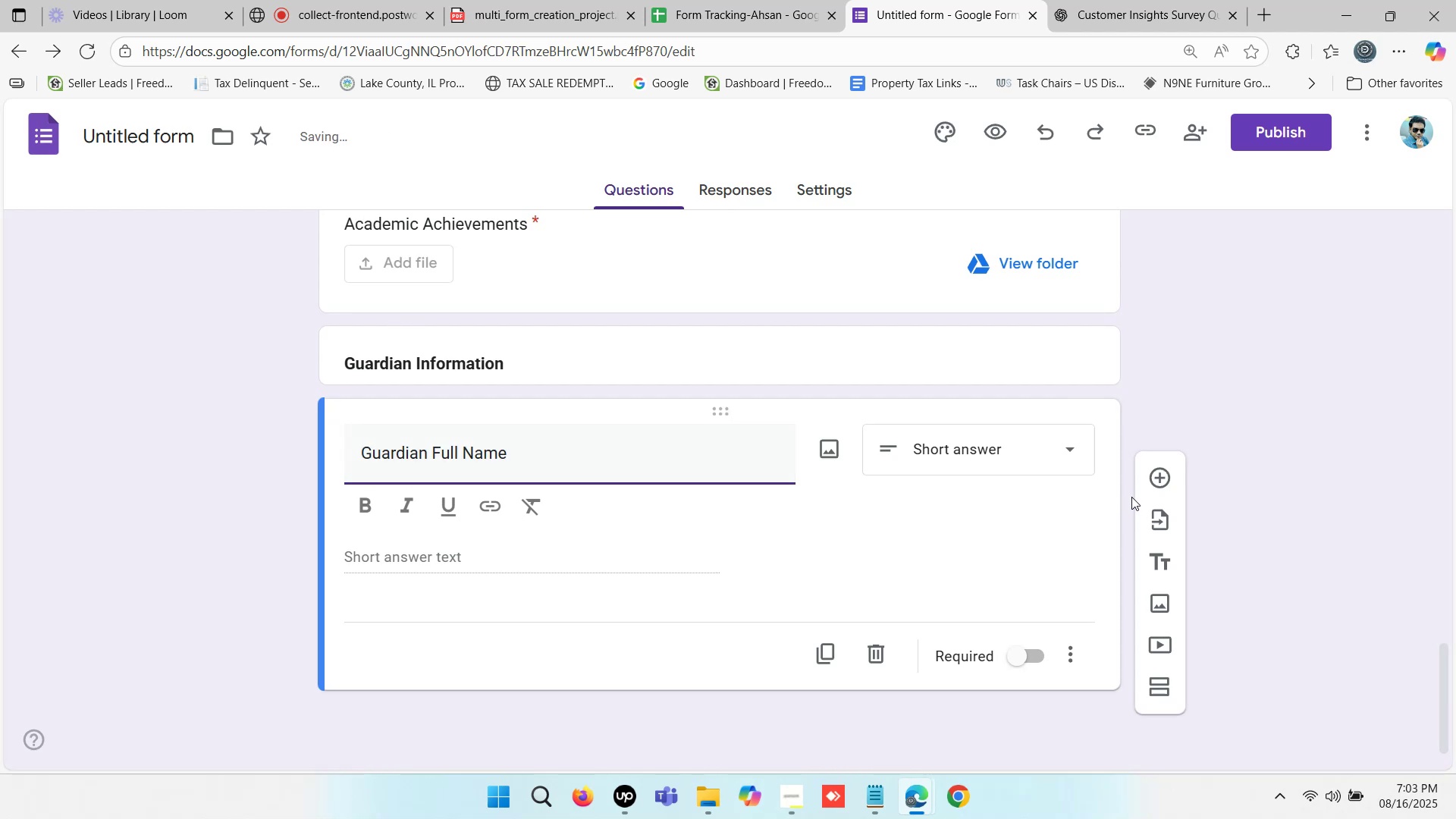 
left_click([1152, 478])
 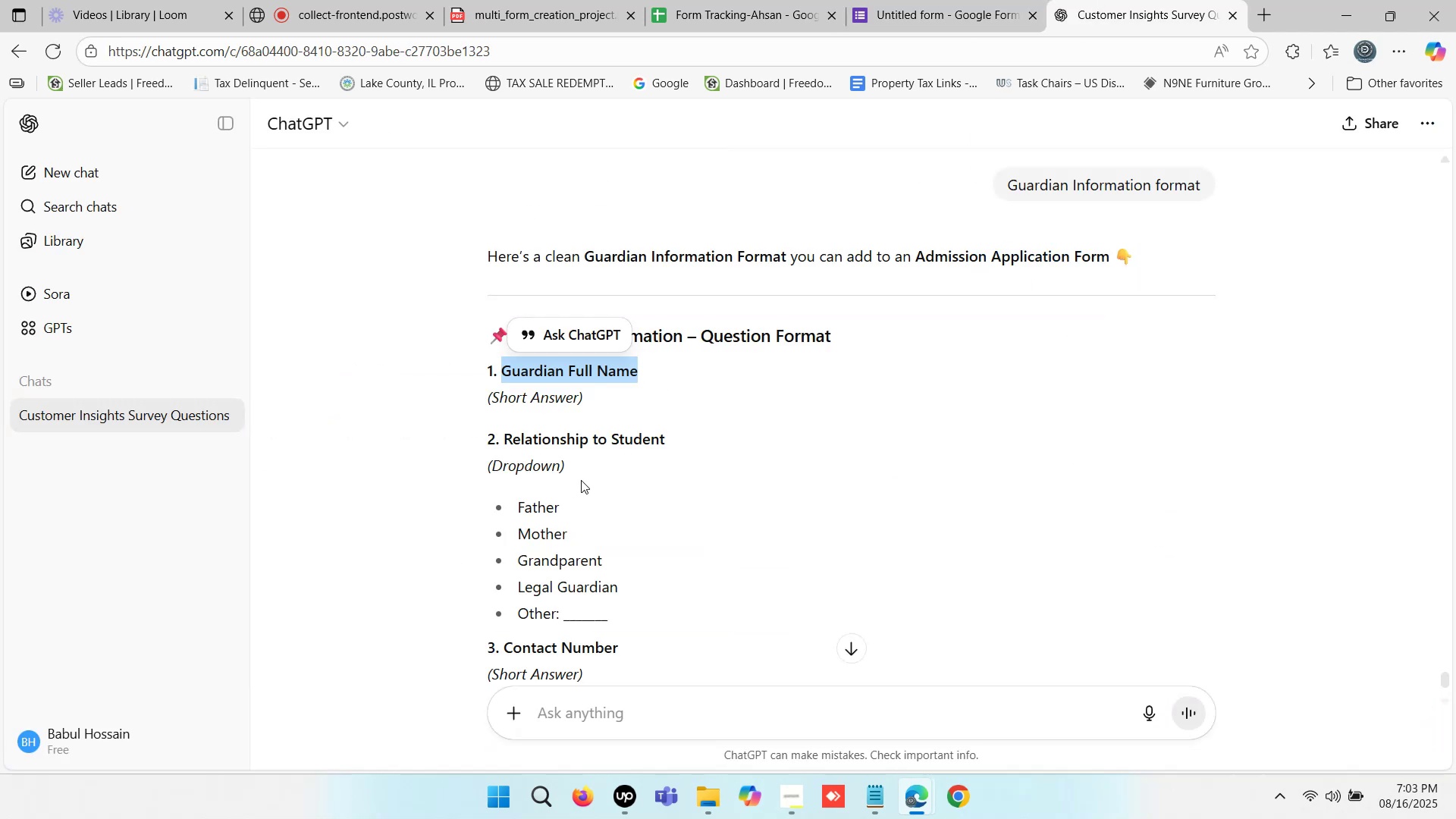 
scroll: coordinate [674, 448], scroll_direction: down, amount: 1.0
 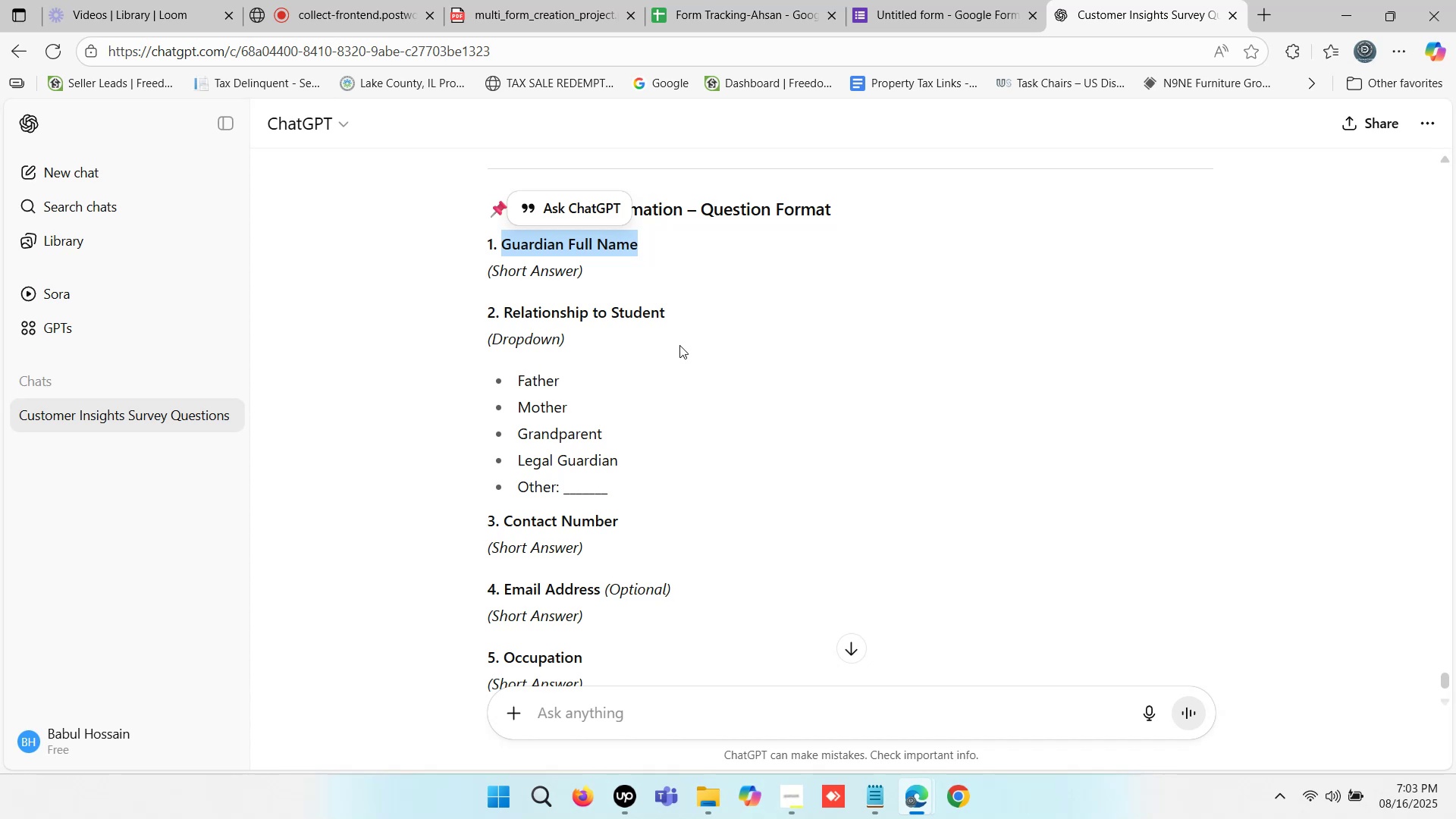 
left_click_drag(start_coordinate=[679, 310], to_coordinate=[503, 312])
 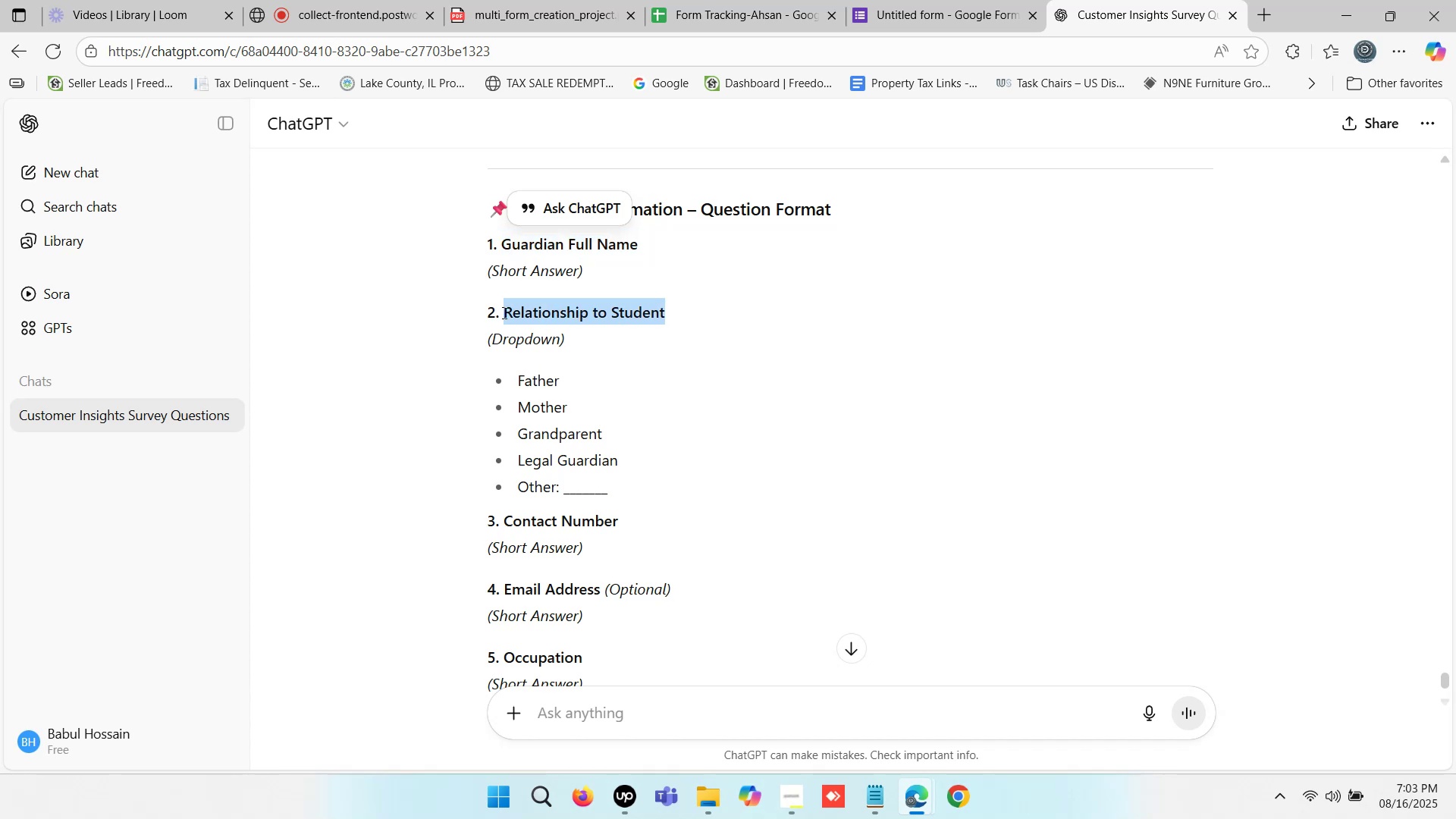 
key(Control+C)
 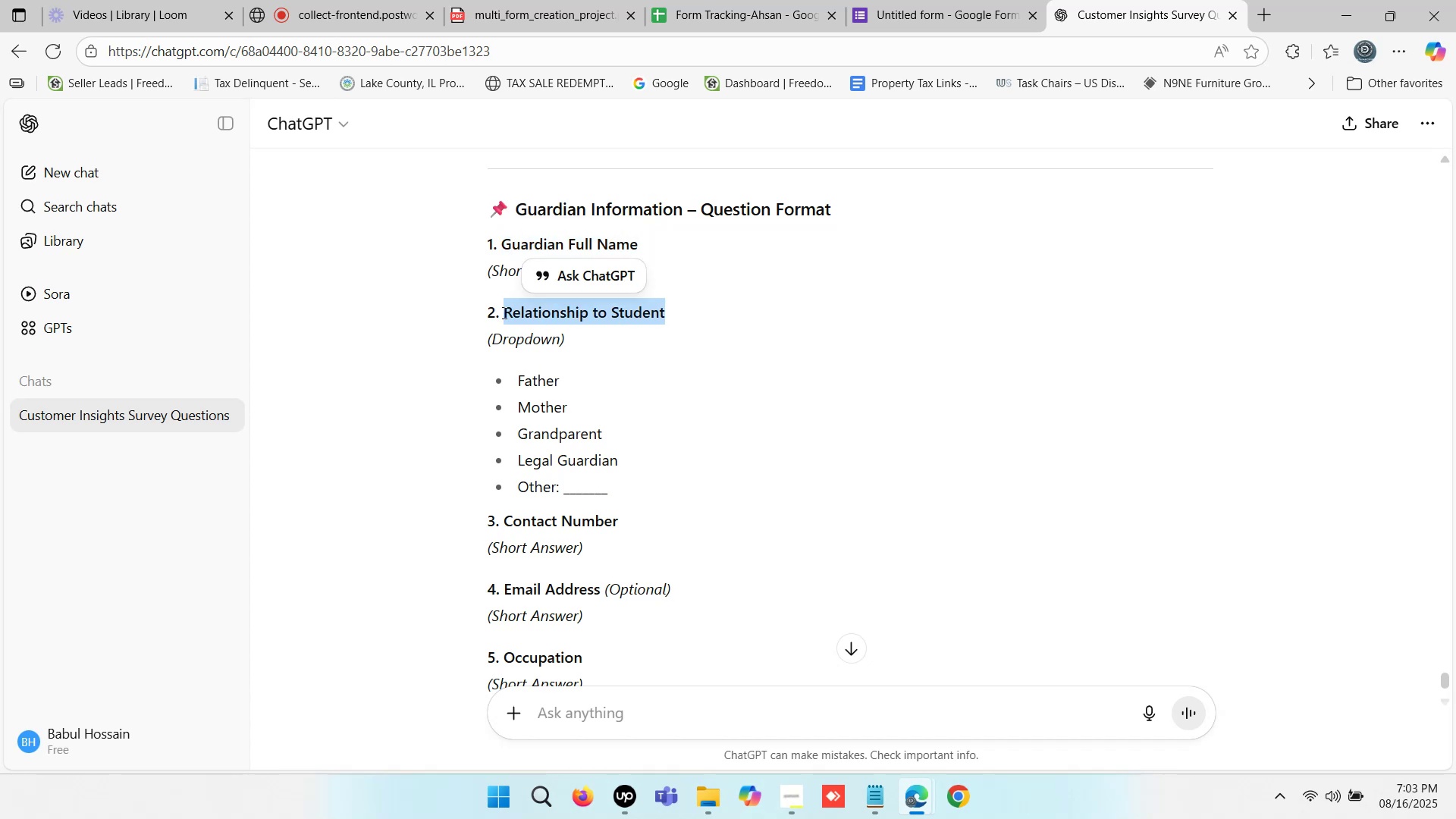 
key(Control+C)
 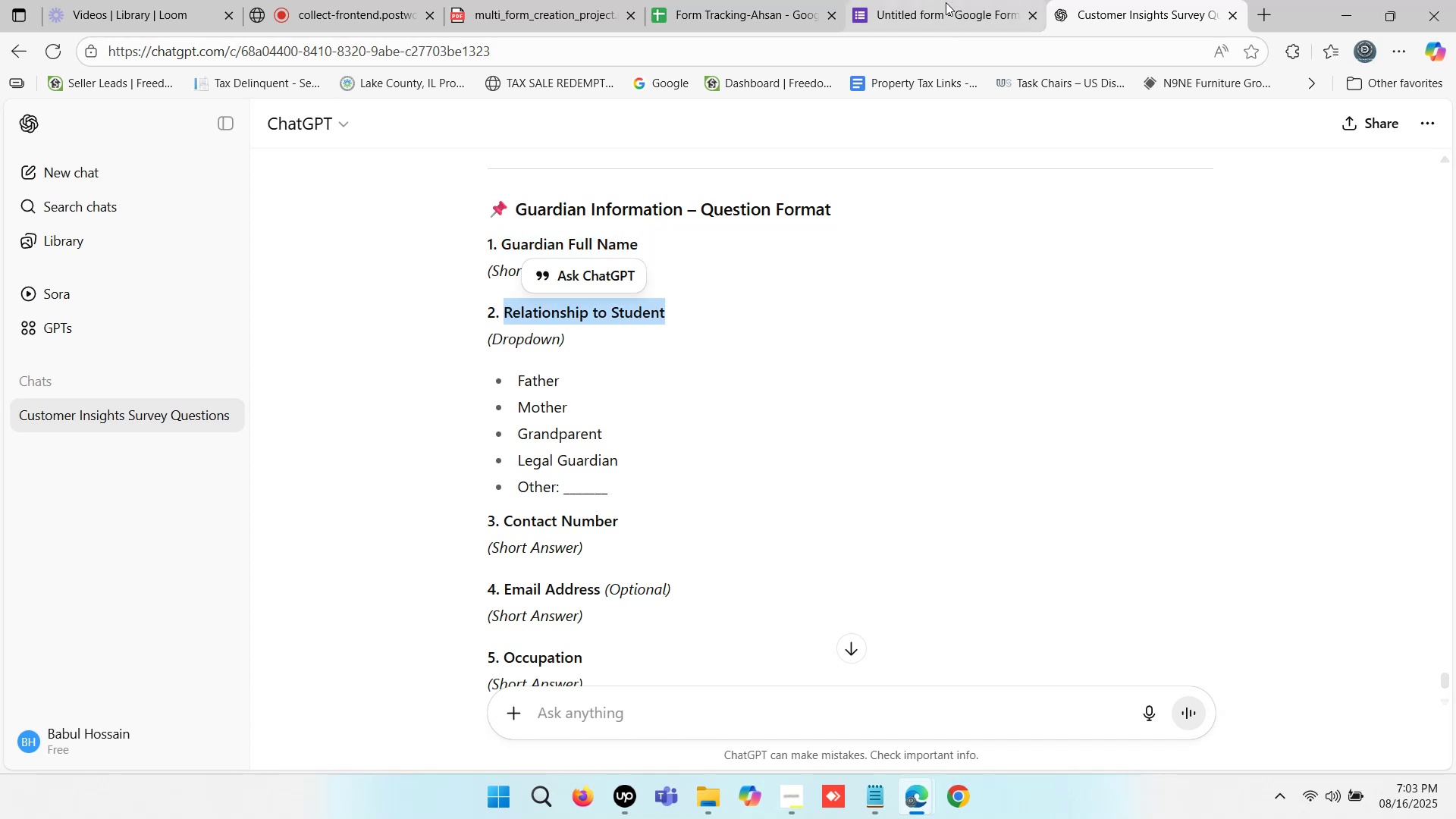 
left_click([946, 2])
 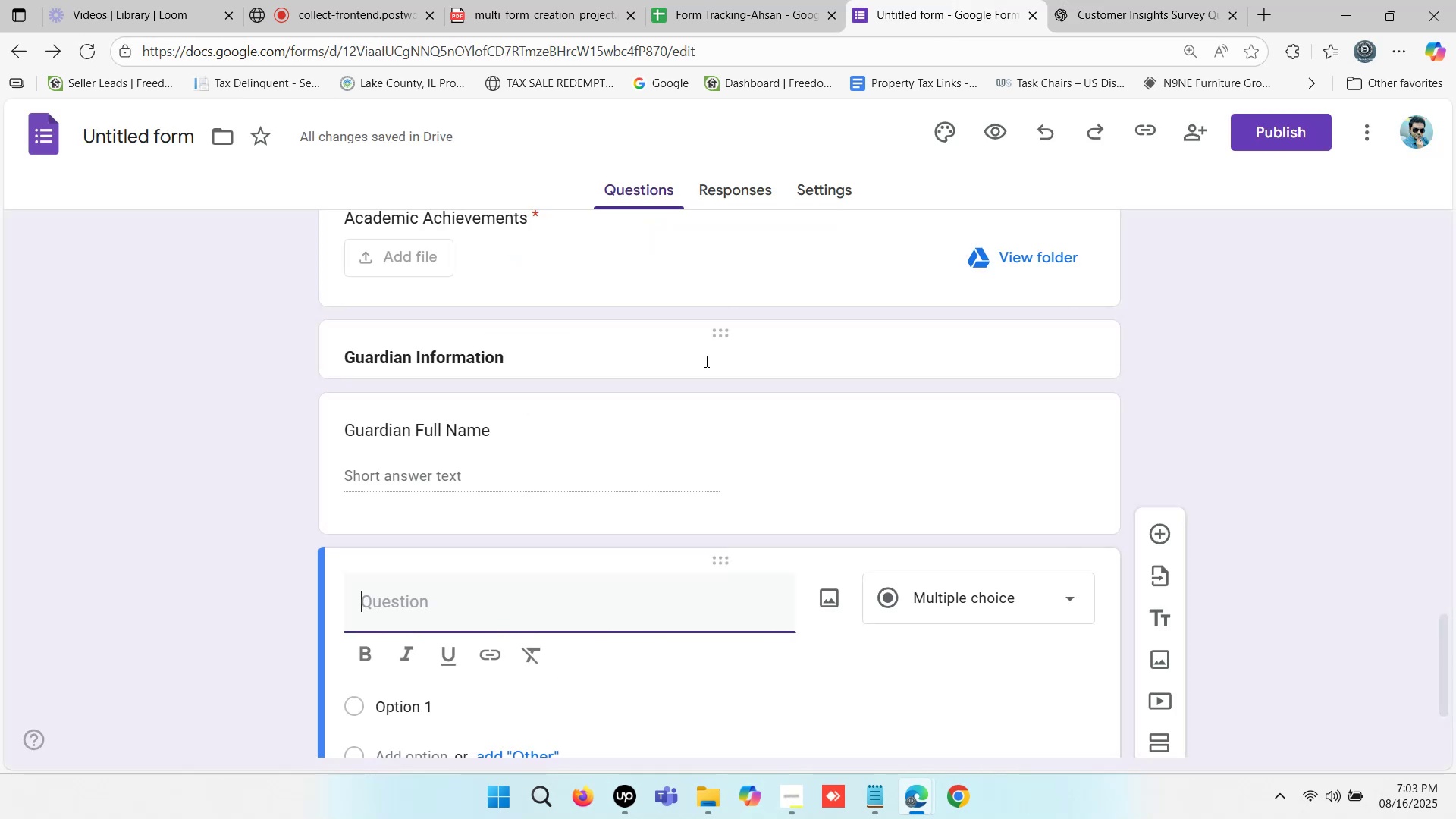 
scroll: coordinate [626, 450], scroll_direction: down, amount: 1.0
 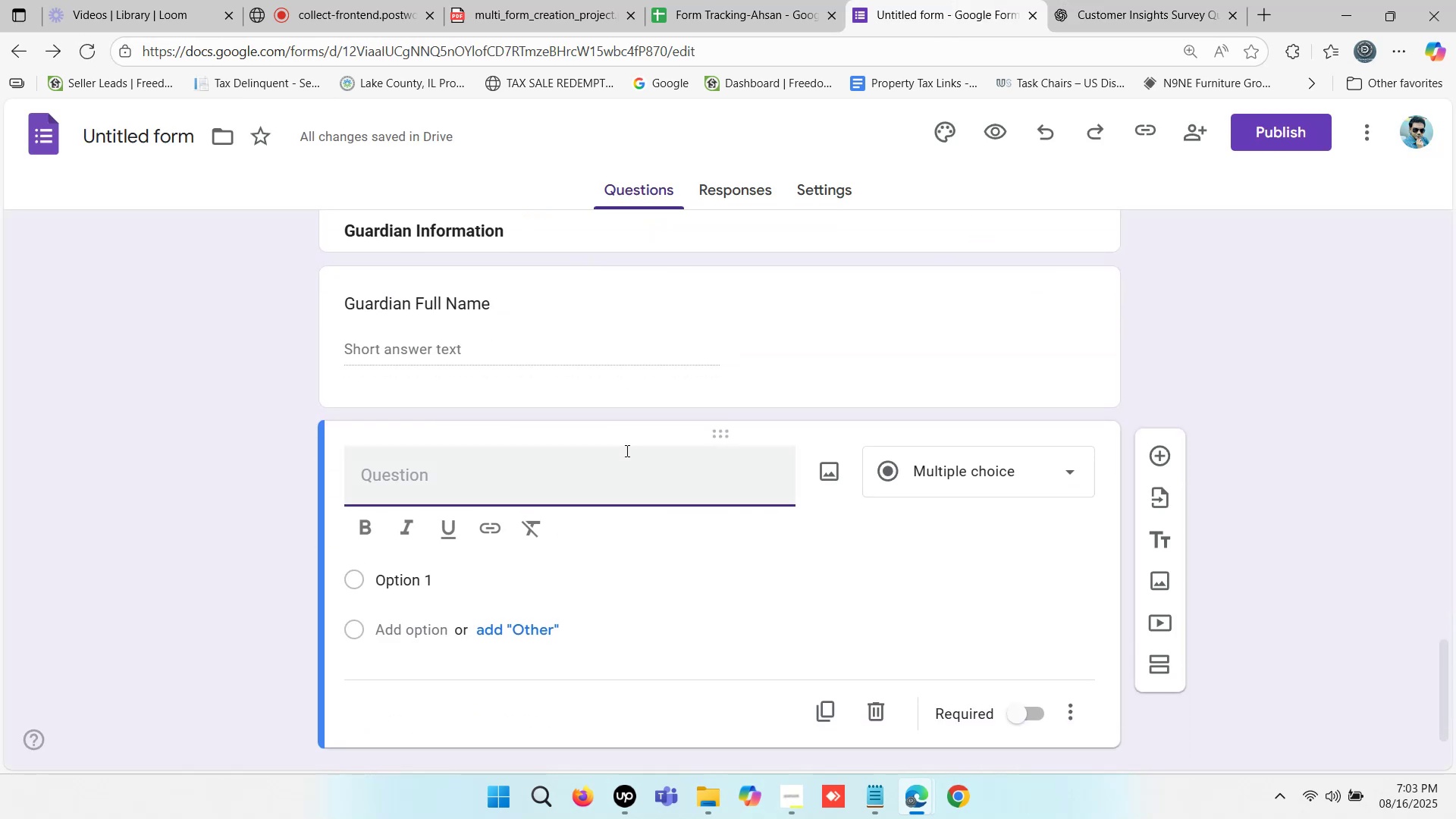 
key(Control+V)
 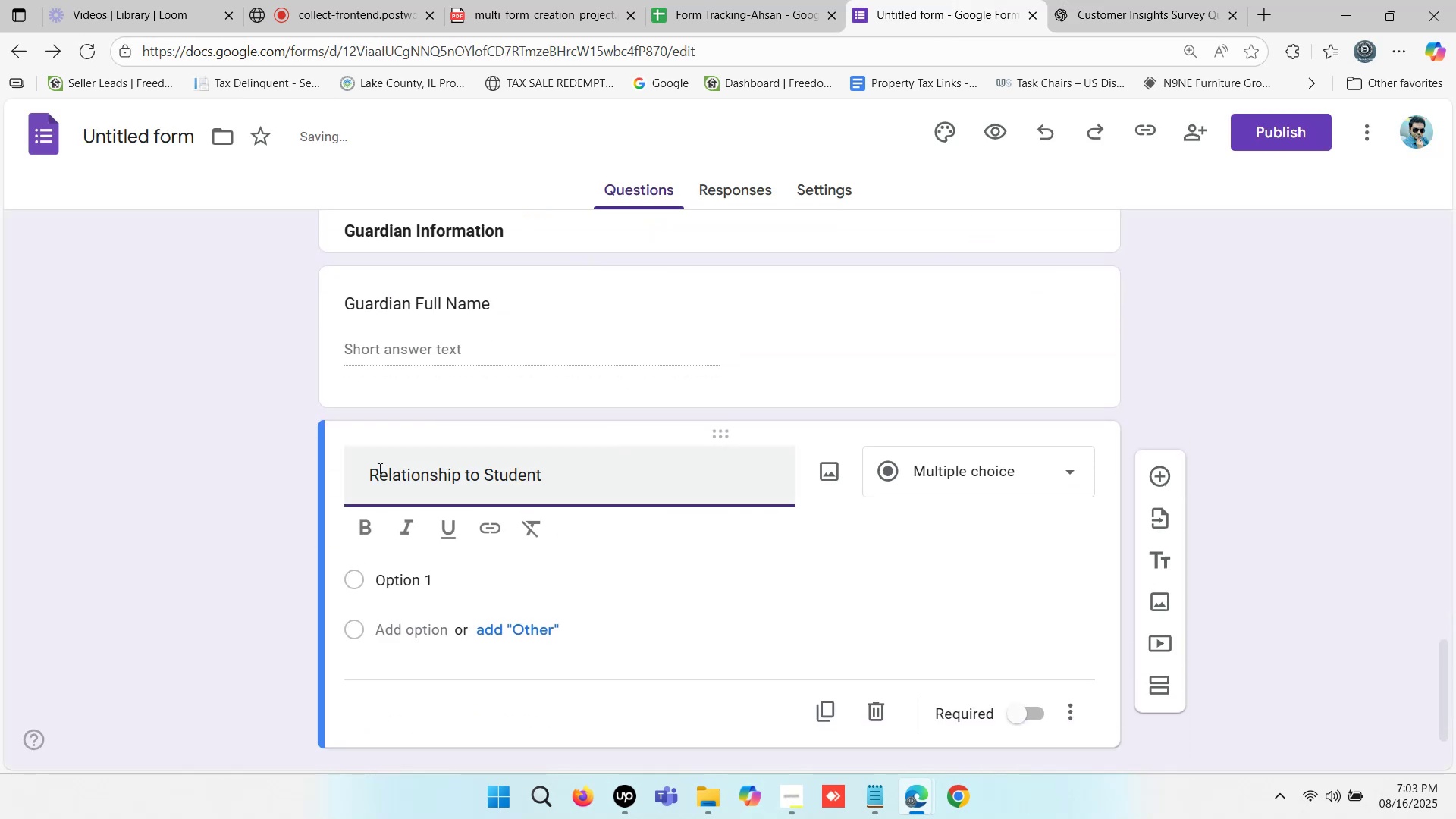 
left_click([370, 467])
 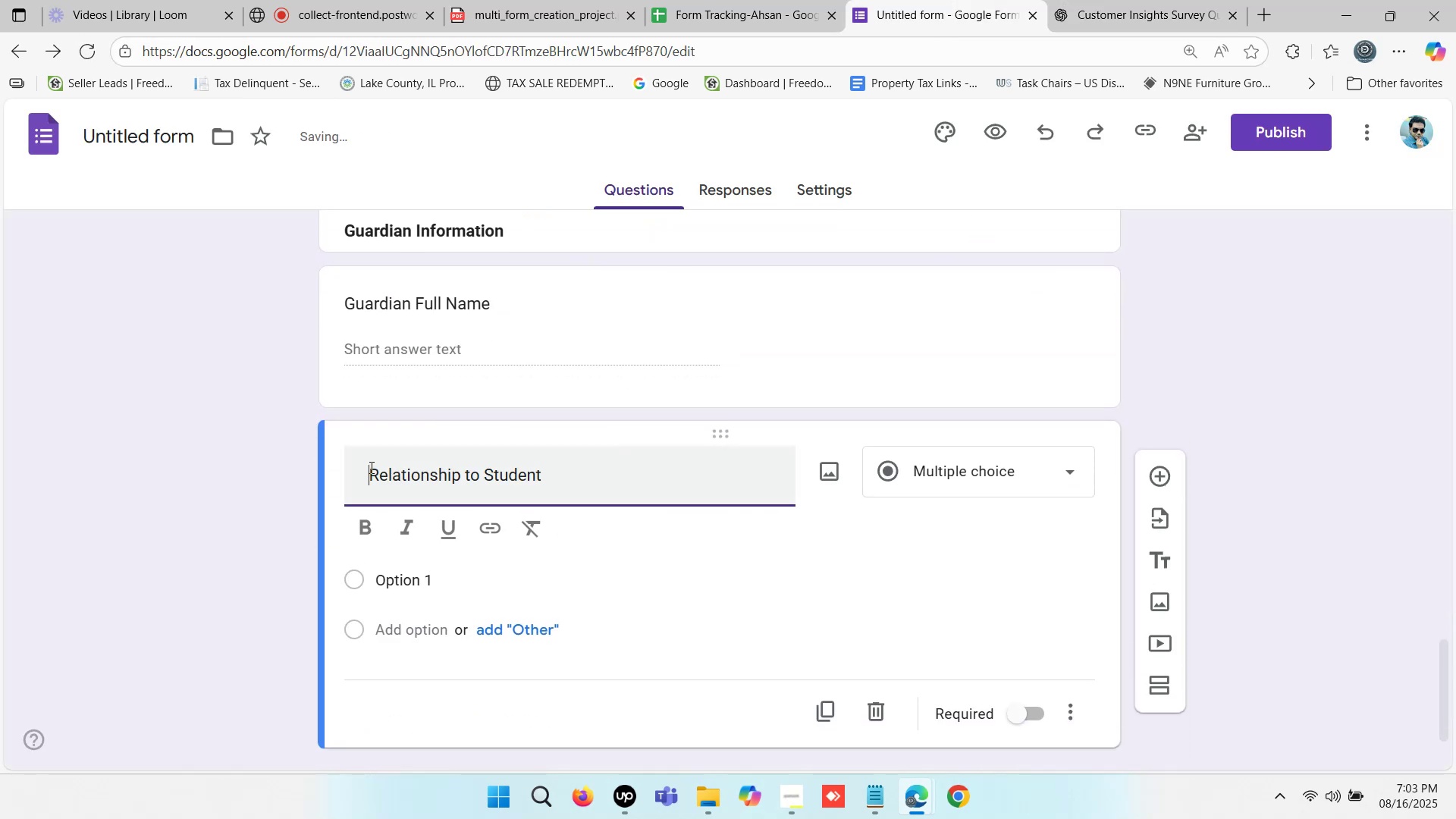 
key(Backspace)
 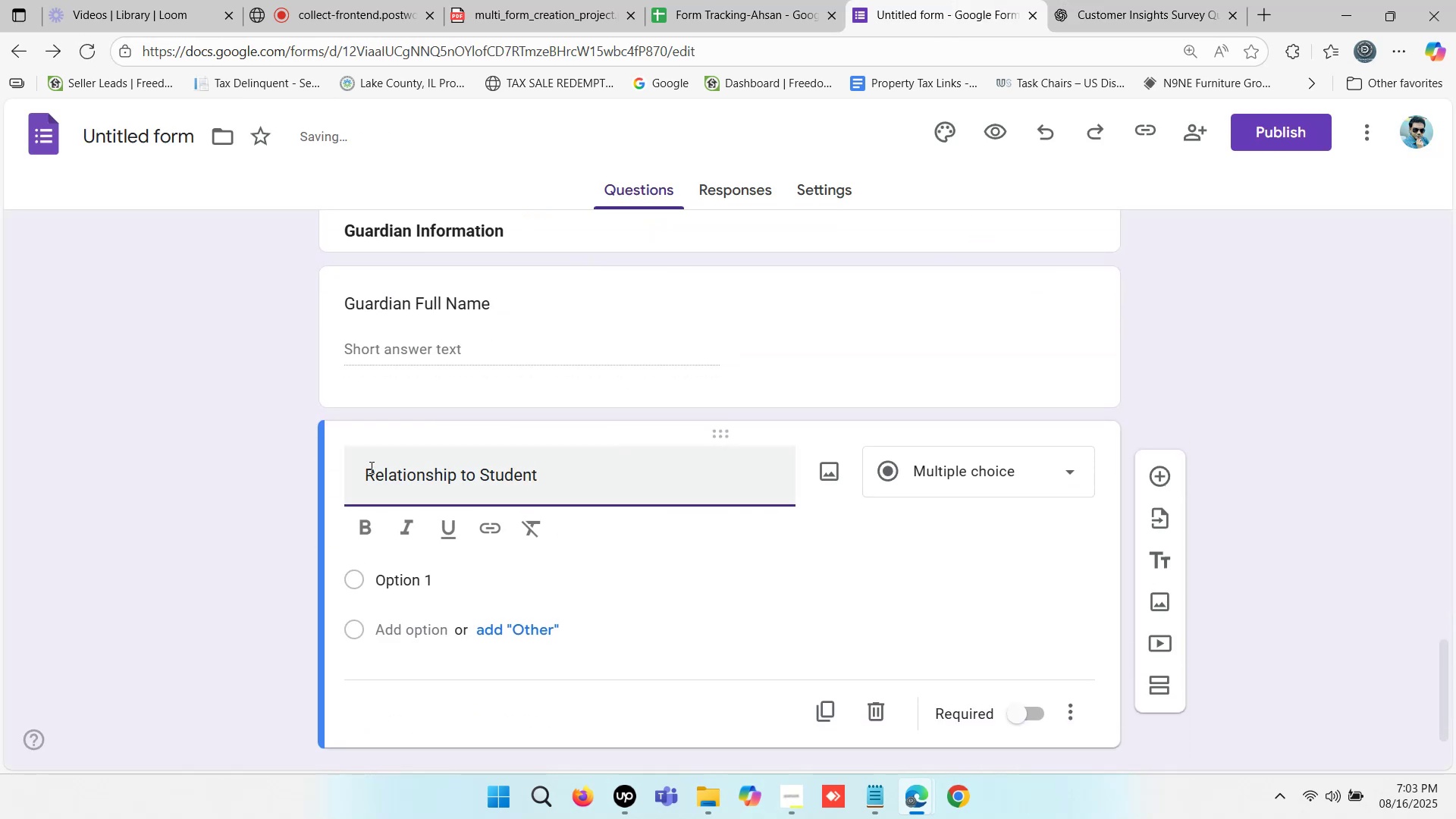 
key(Backspace)
 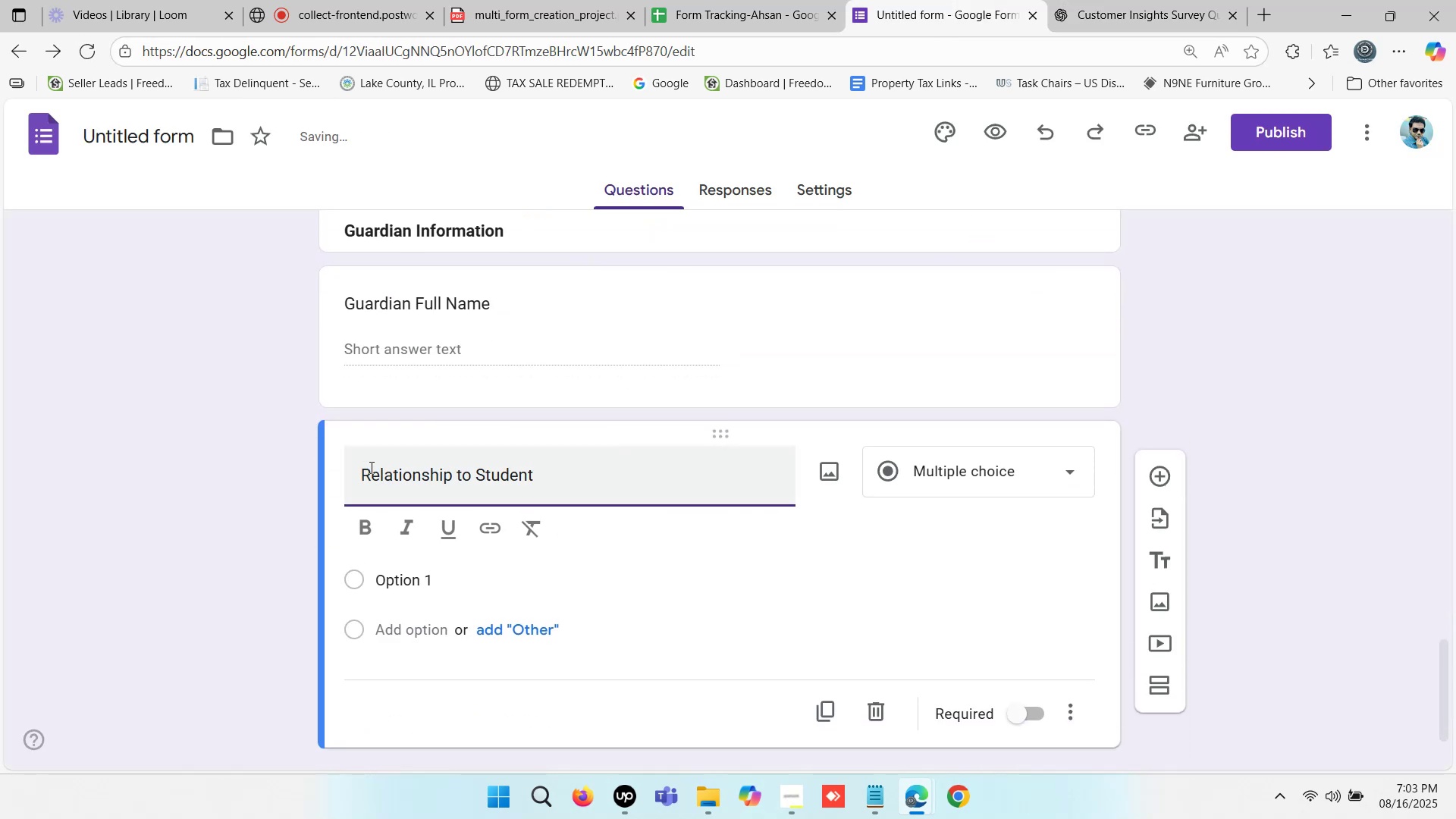 
key(Backspace)
 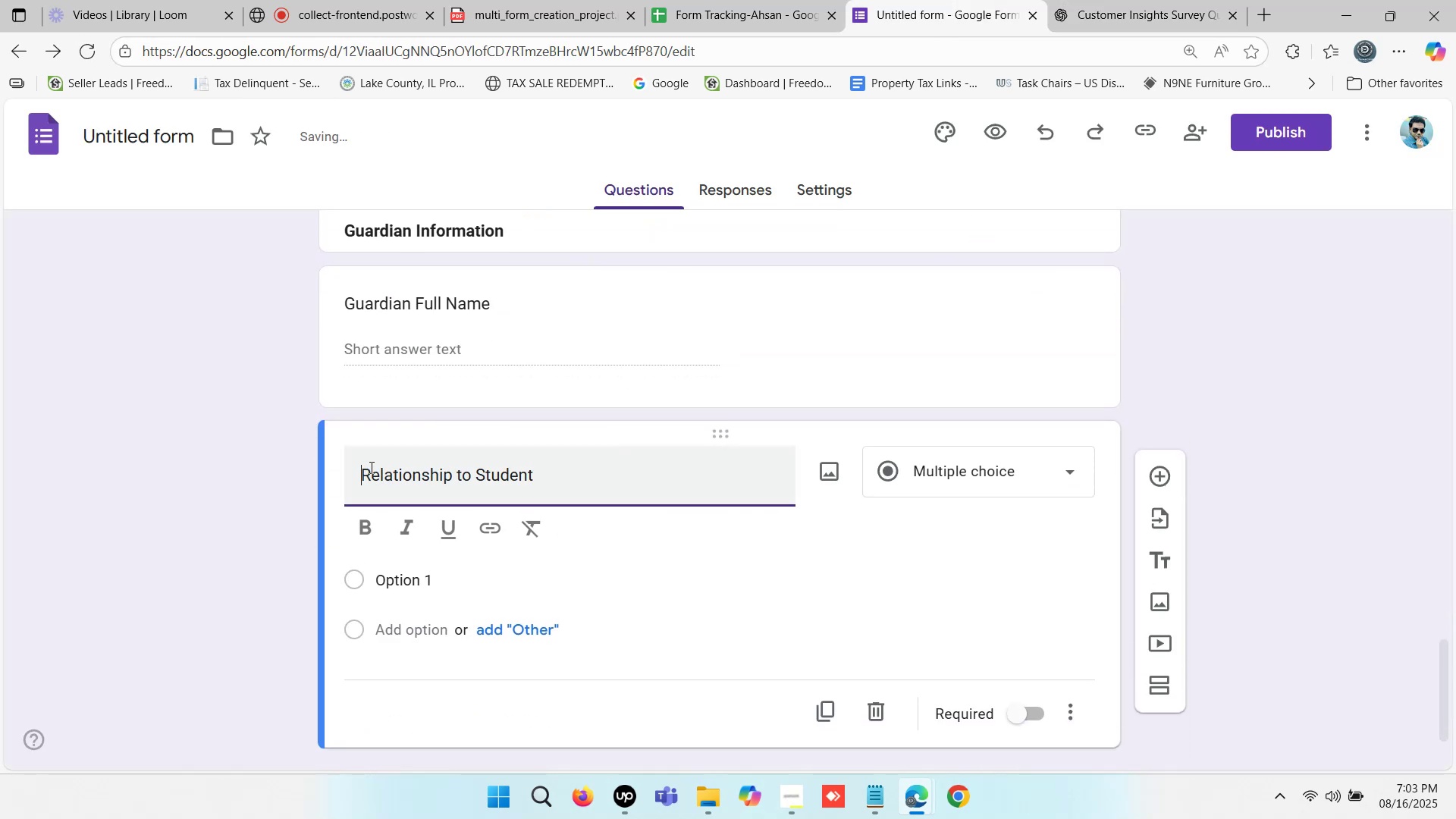 
key(Backspace)
 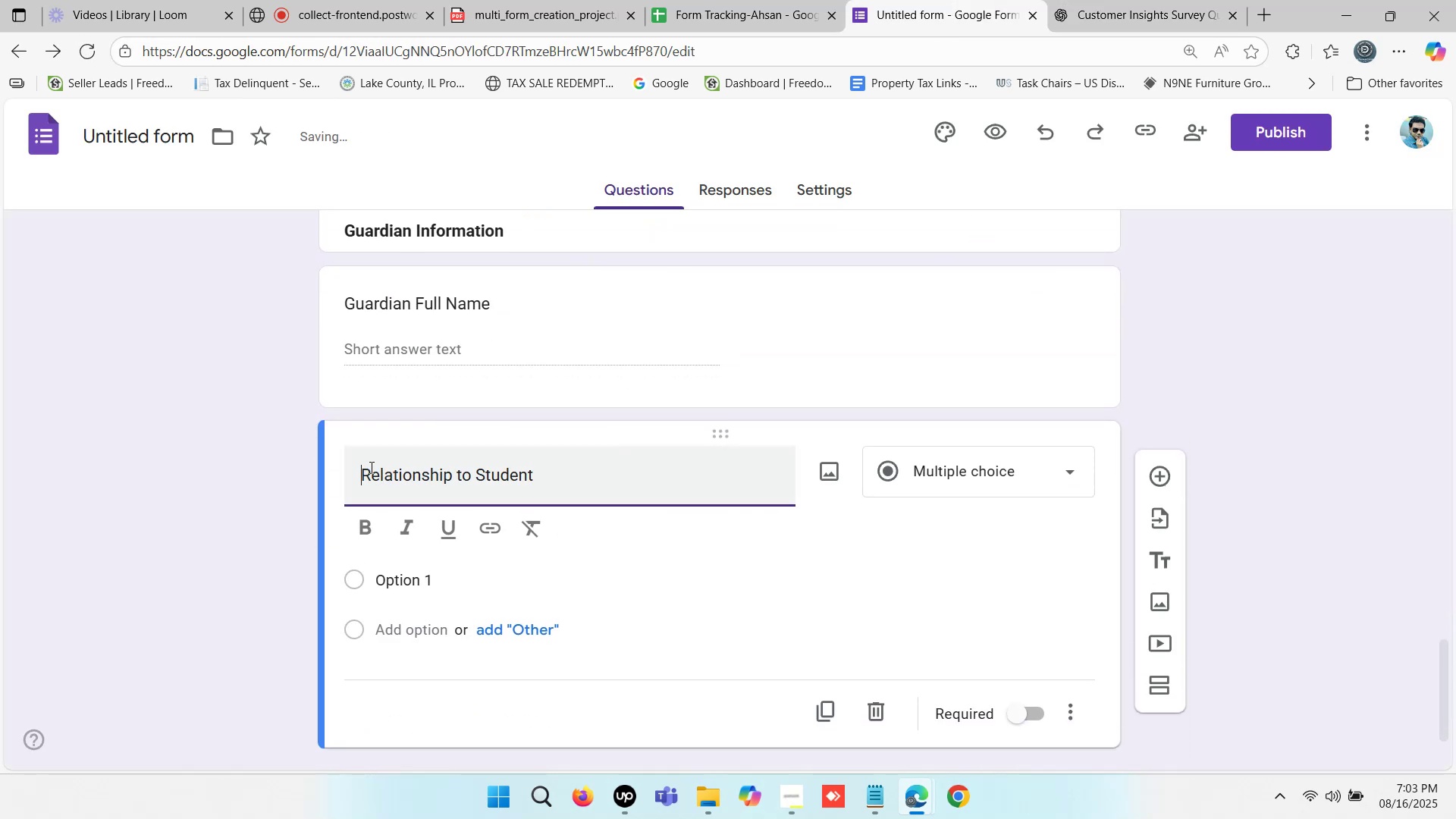 
key(Backspace)
 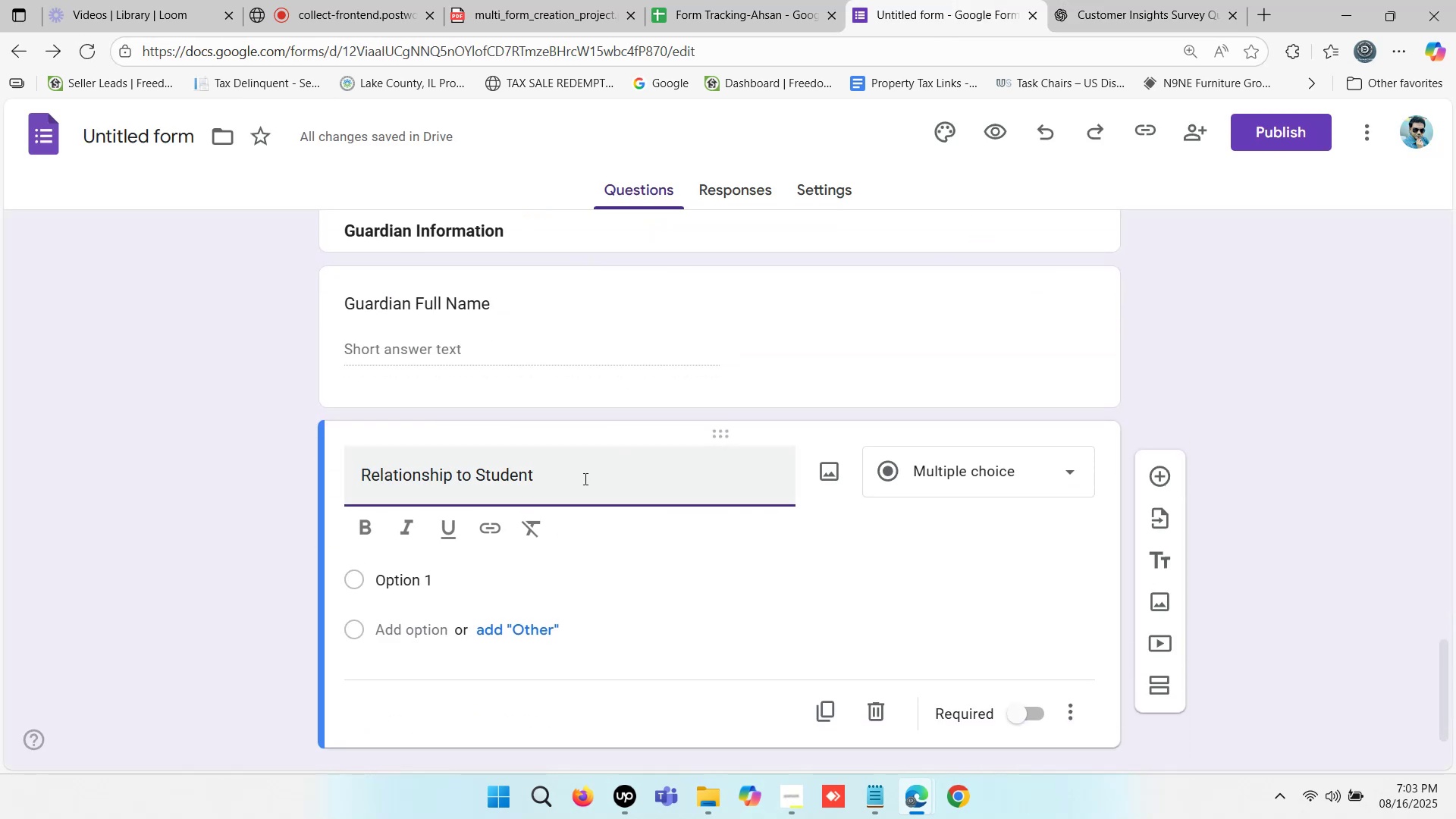 
left_click([582, 475])
 